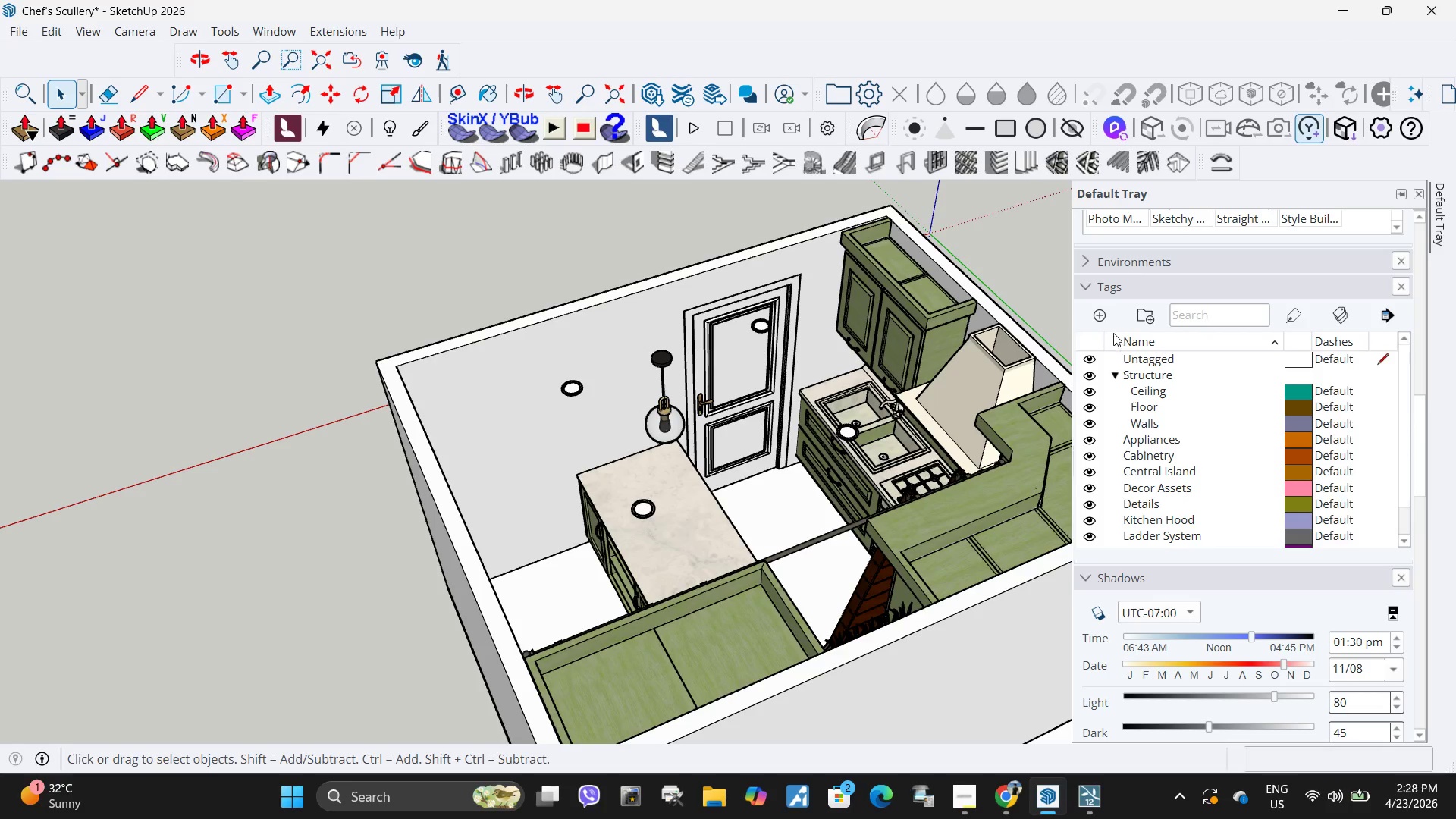 
left_click([1097, 309])
 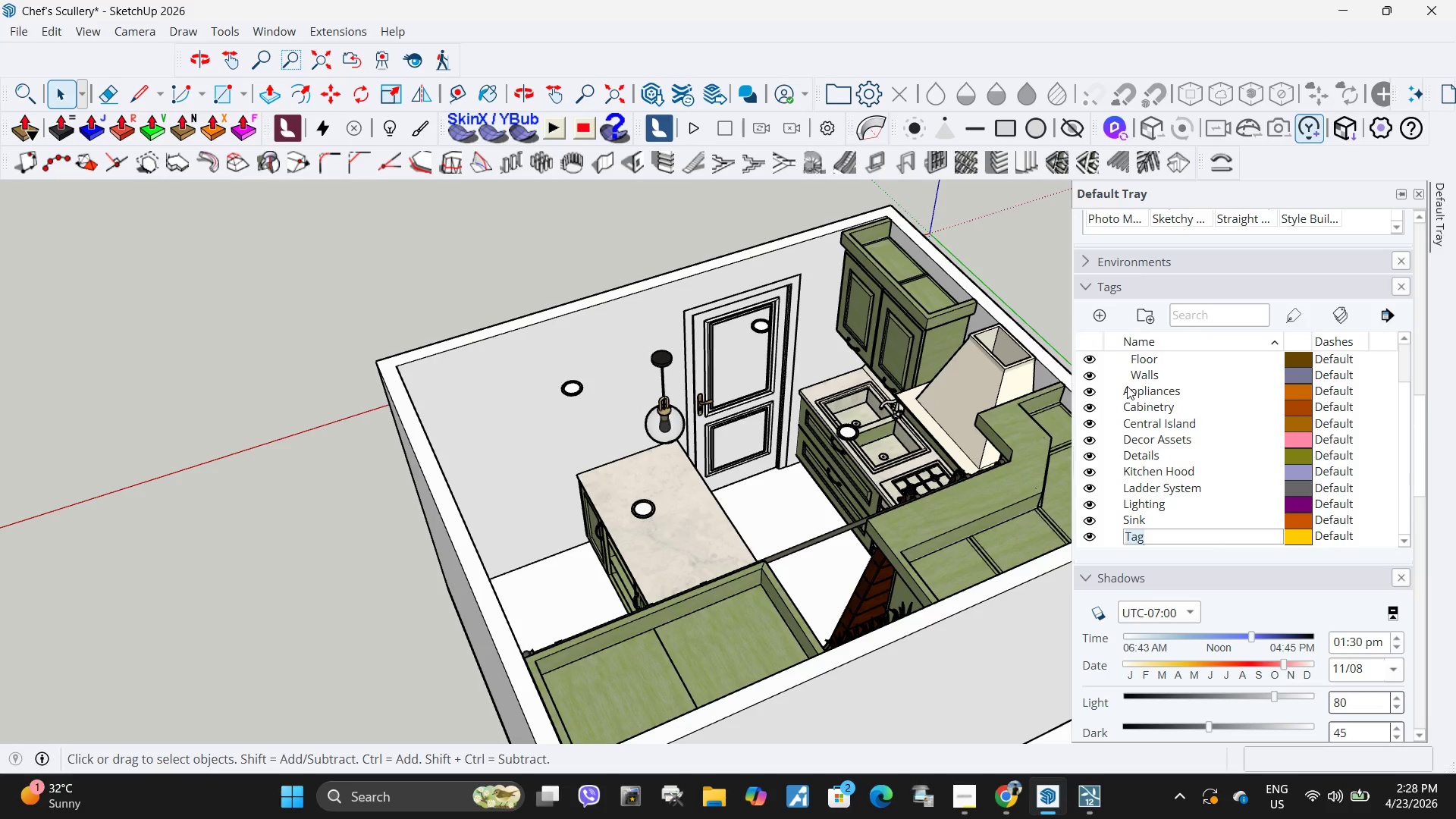 
type(Door)
 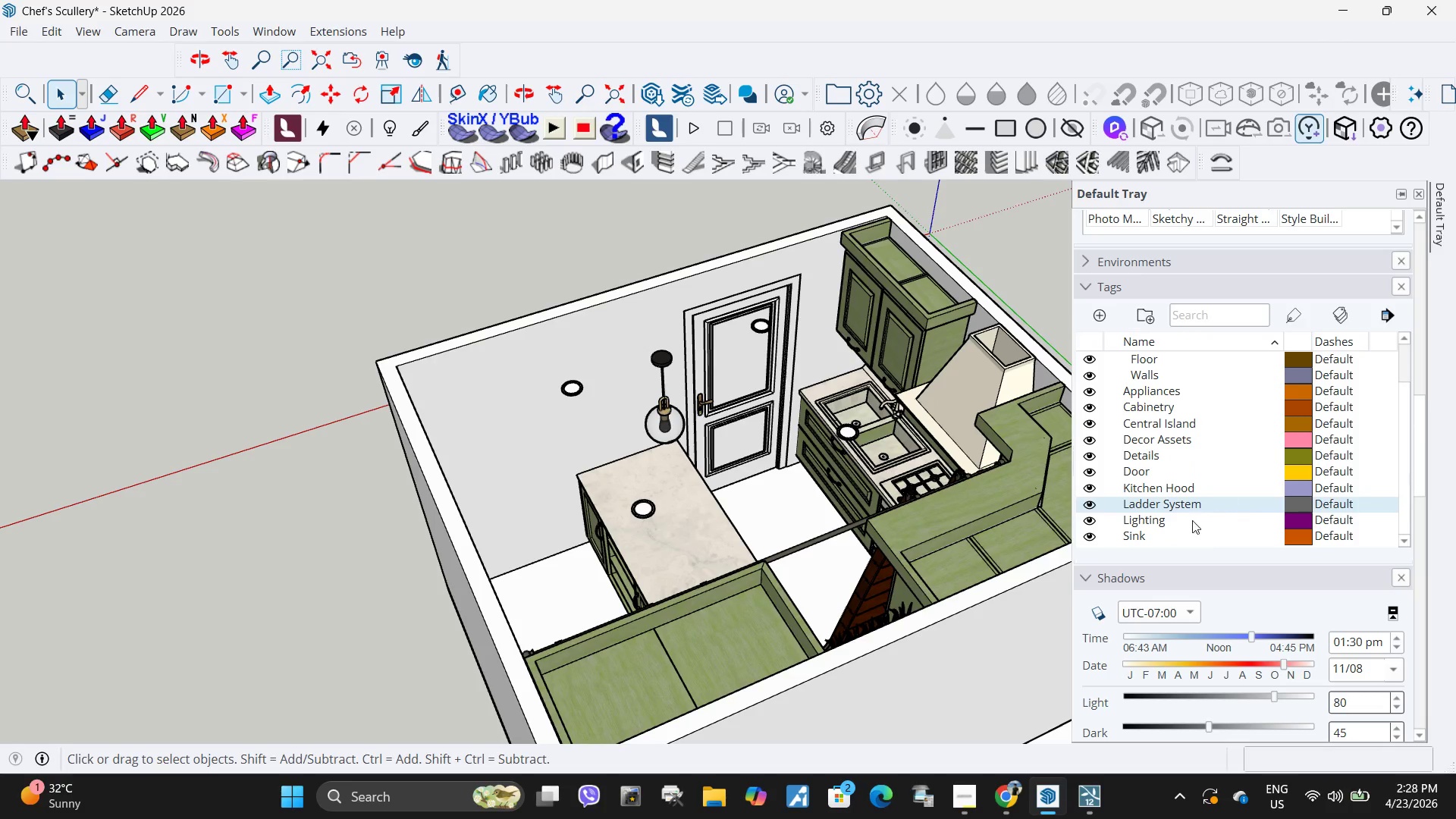 
scroll: coordinate [1156, 494], scroll_direction: down, amount: 5.0
 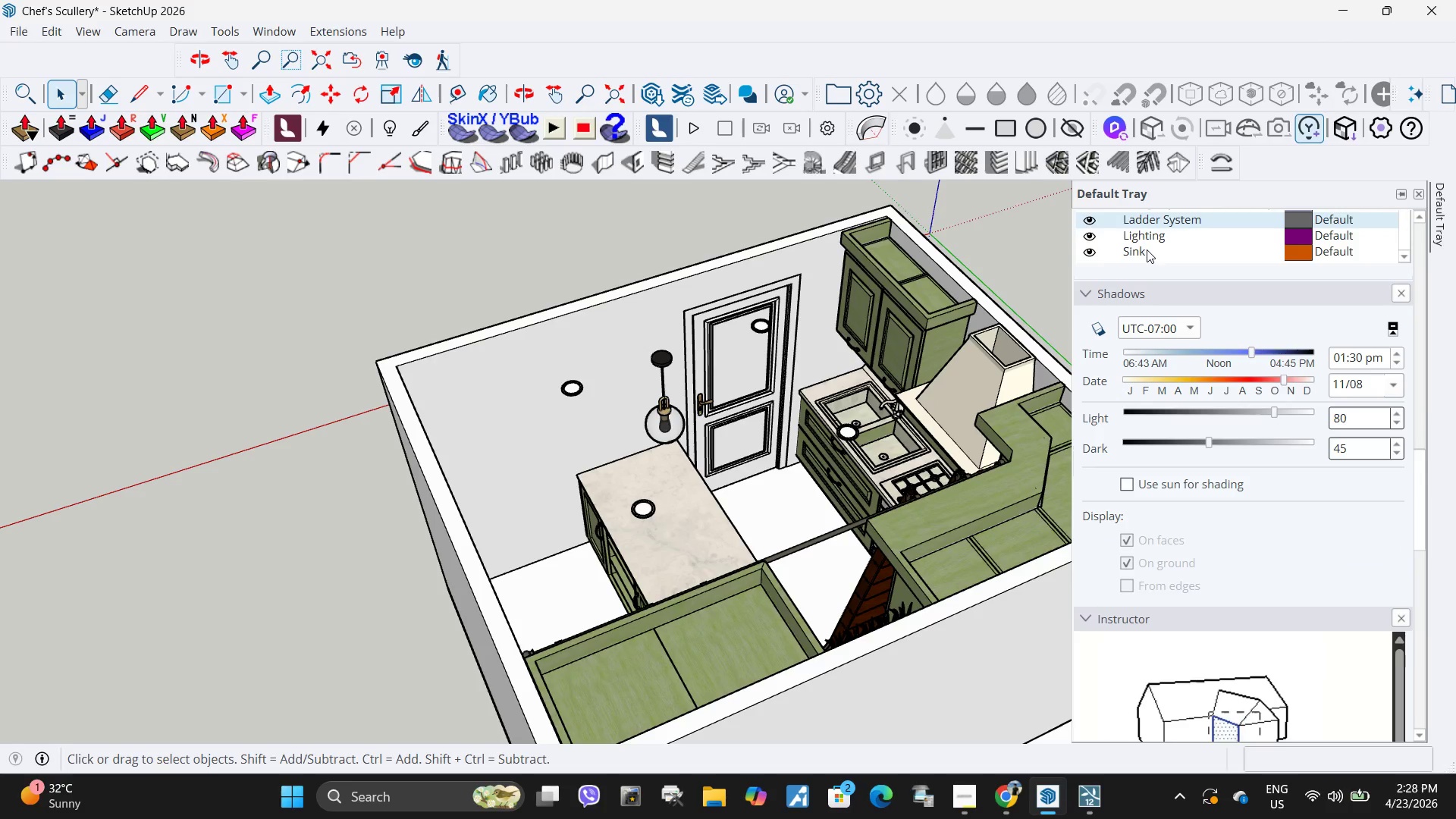 
left_click([802, 444])
 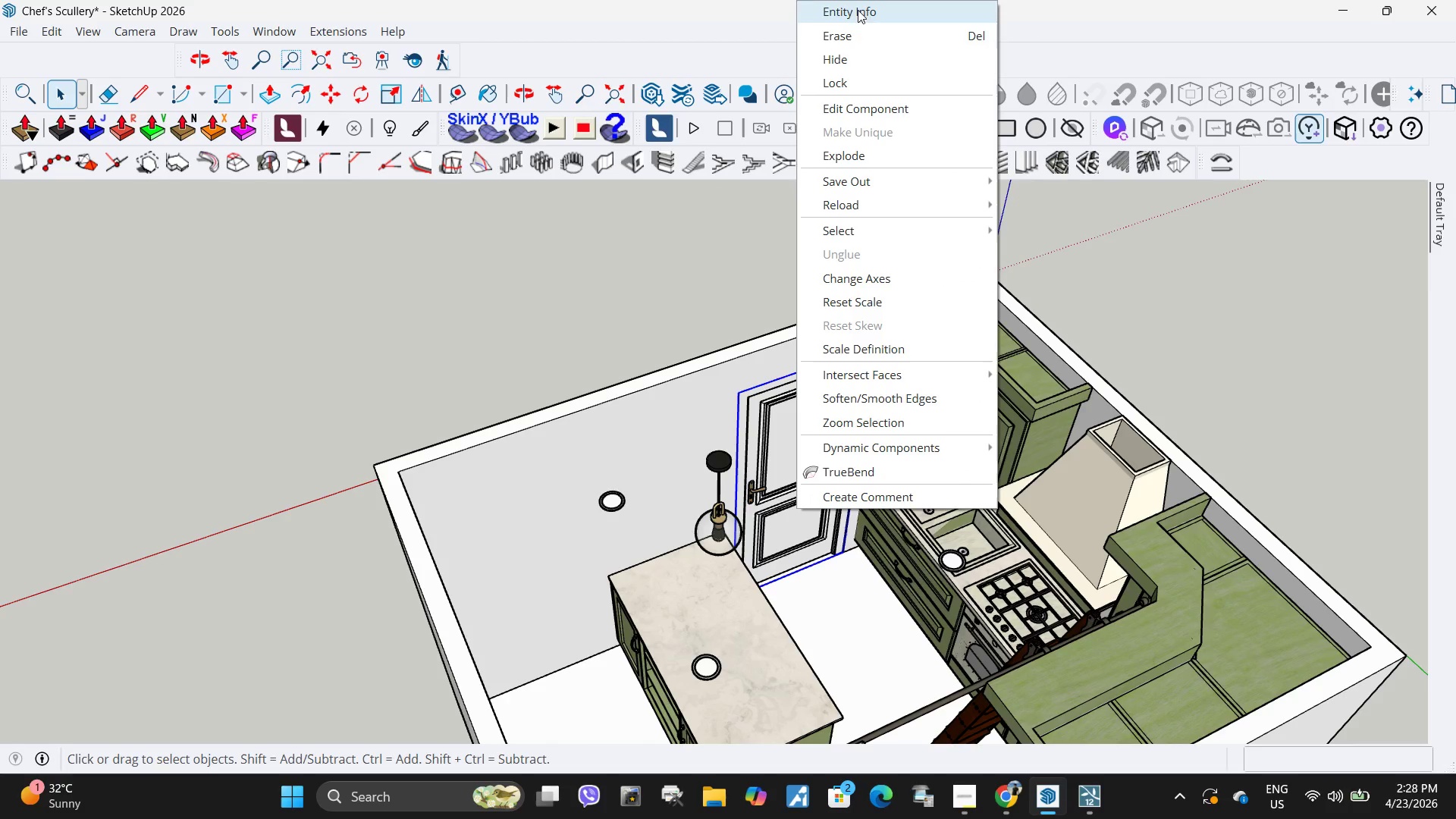 
scroll: coordinate [811, 445], scroll_direction: down, amount: 2.0
 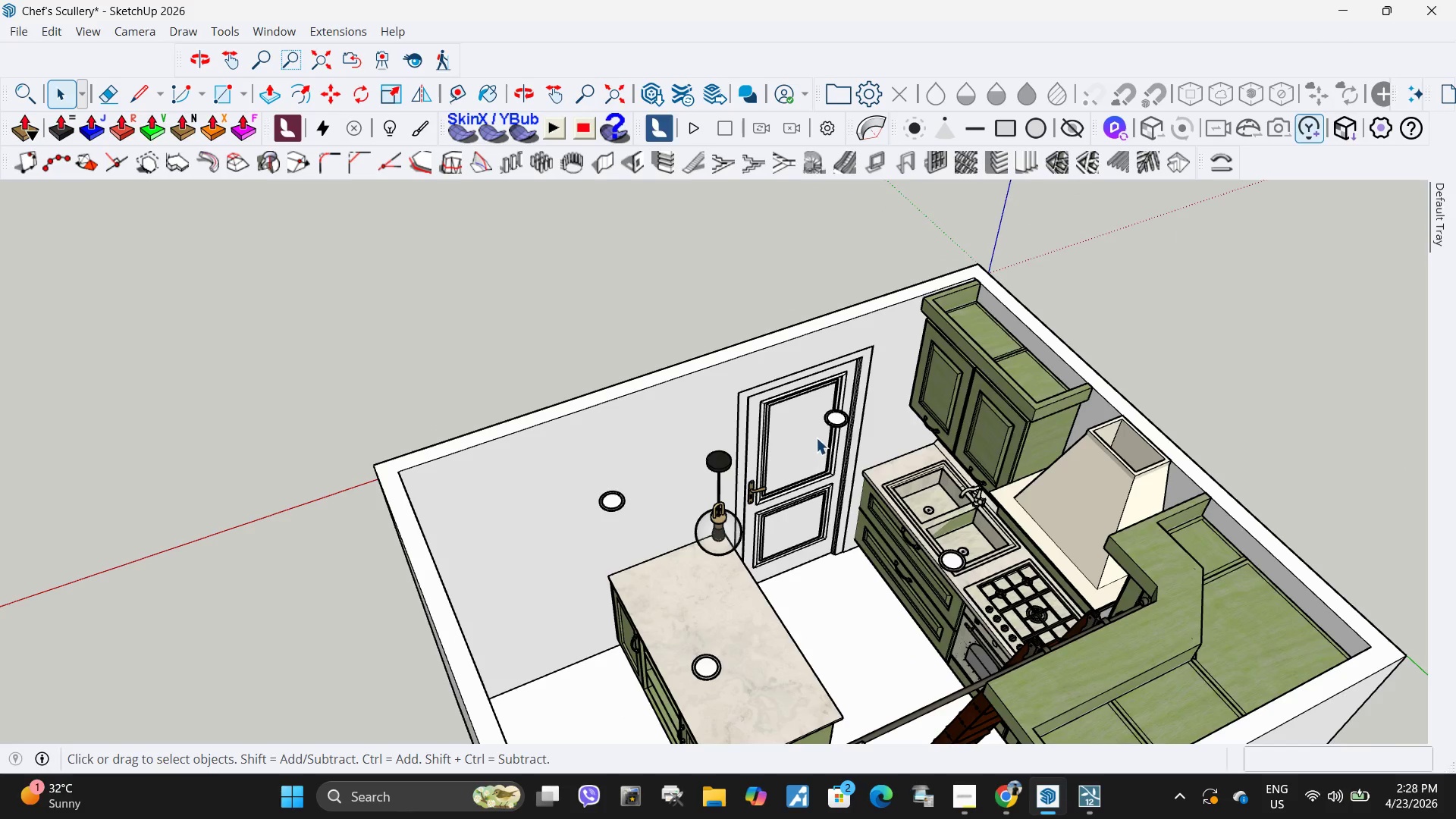 
left_click([859, 8])
 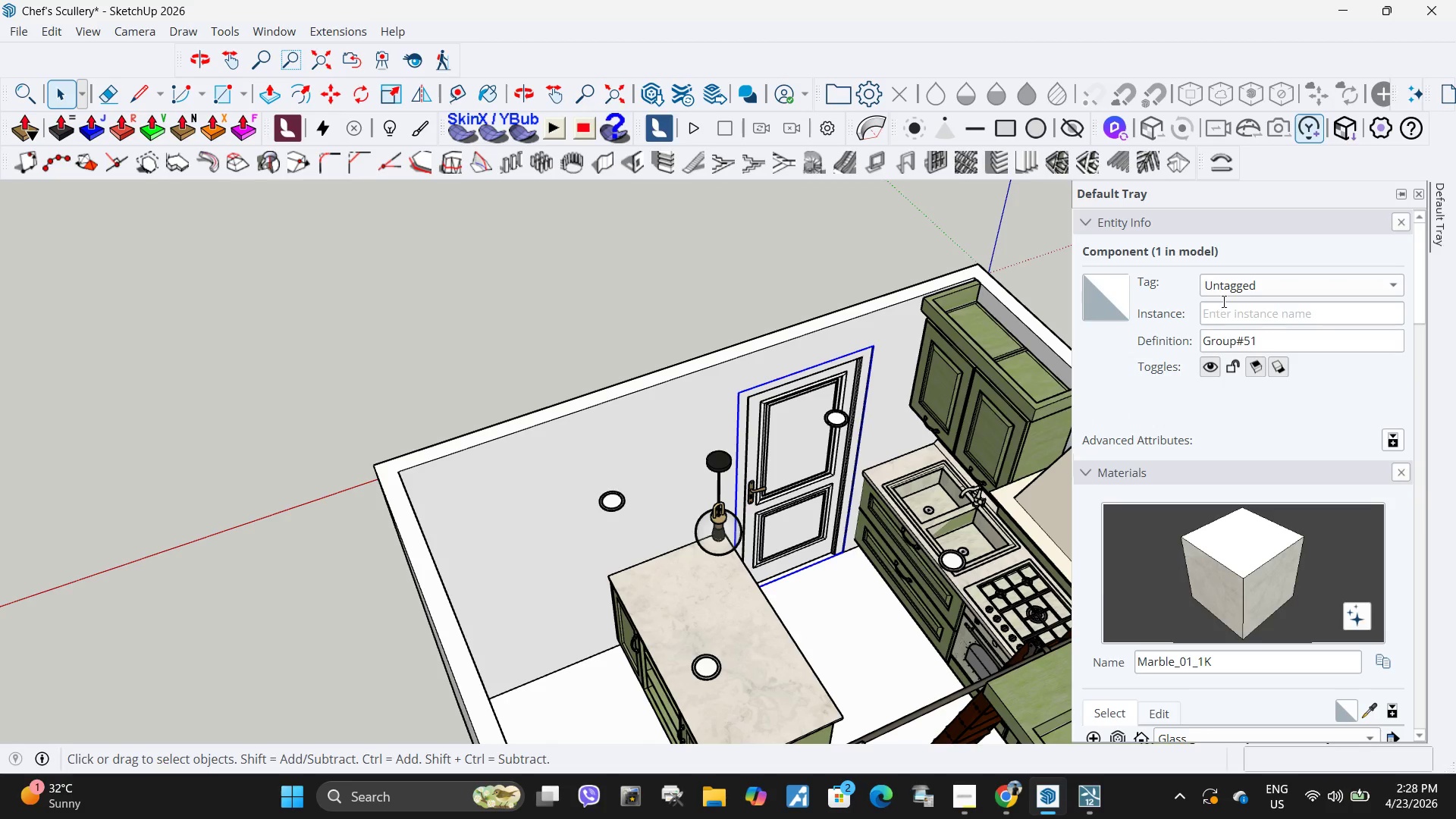 
left_click([1235, 290])
 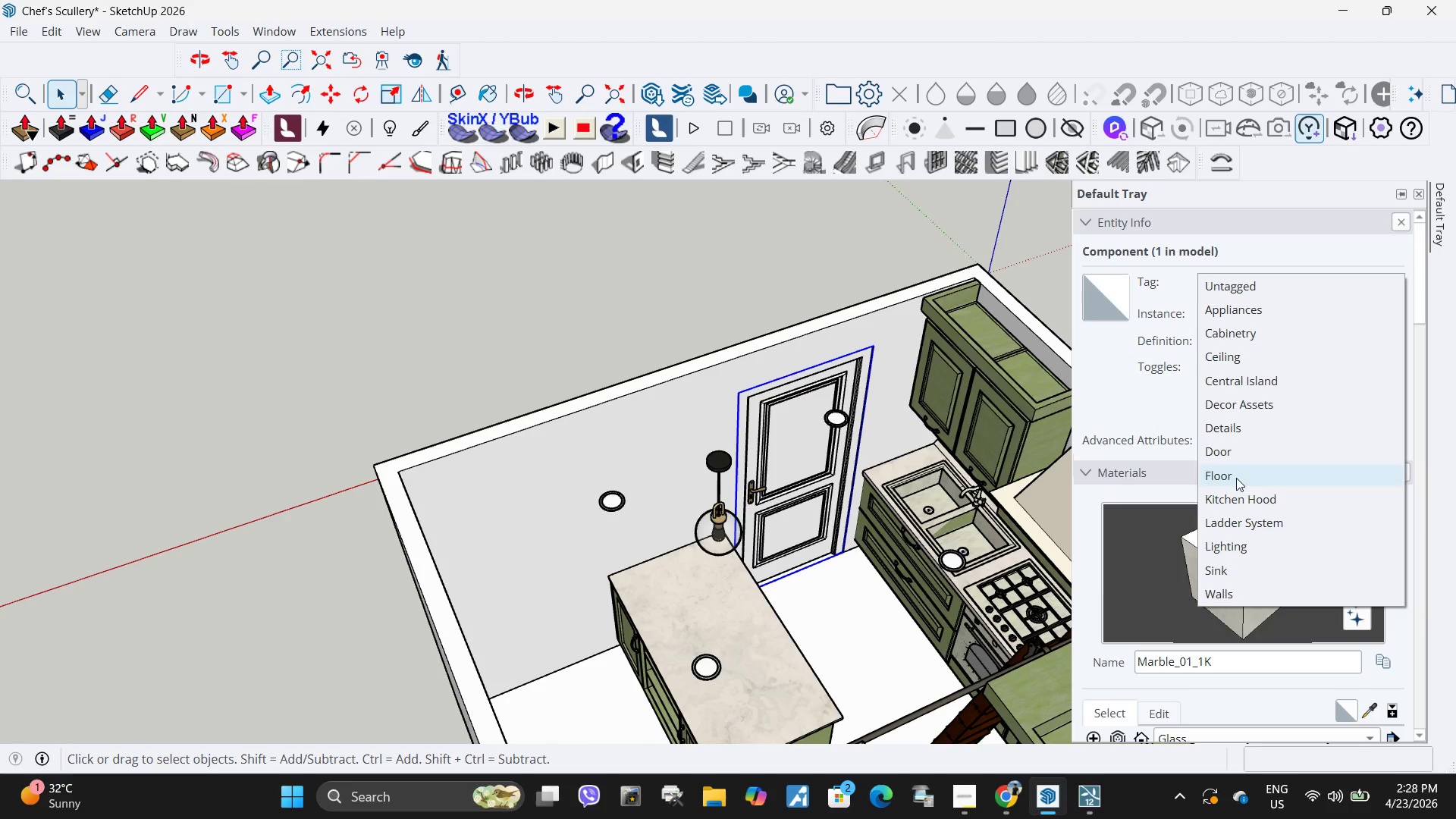 
left_click([1236, 456])
 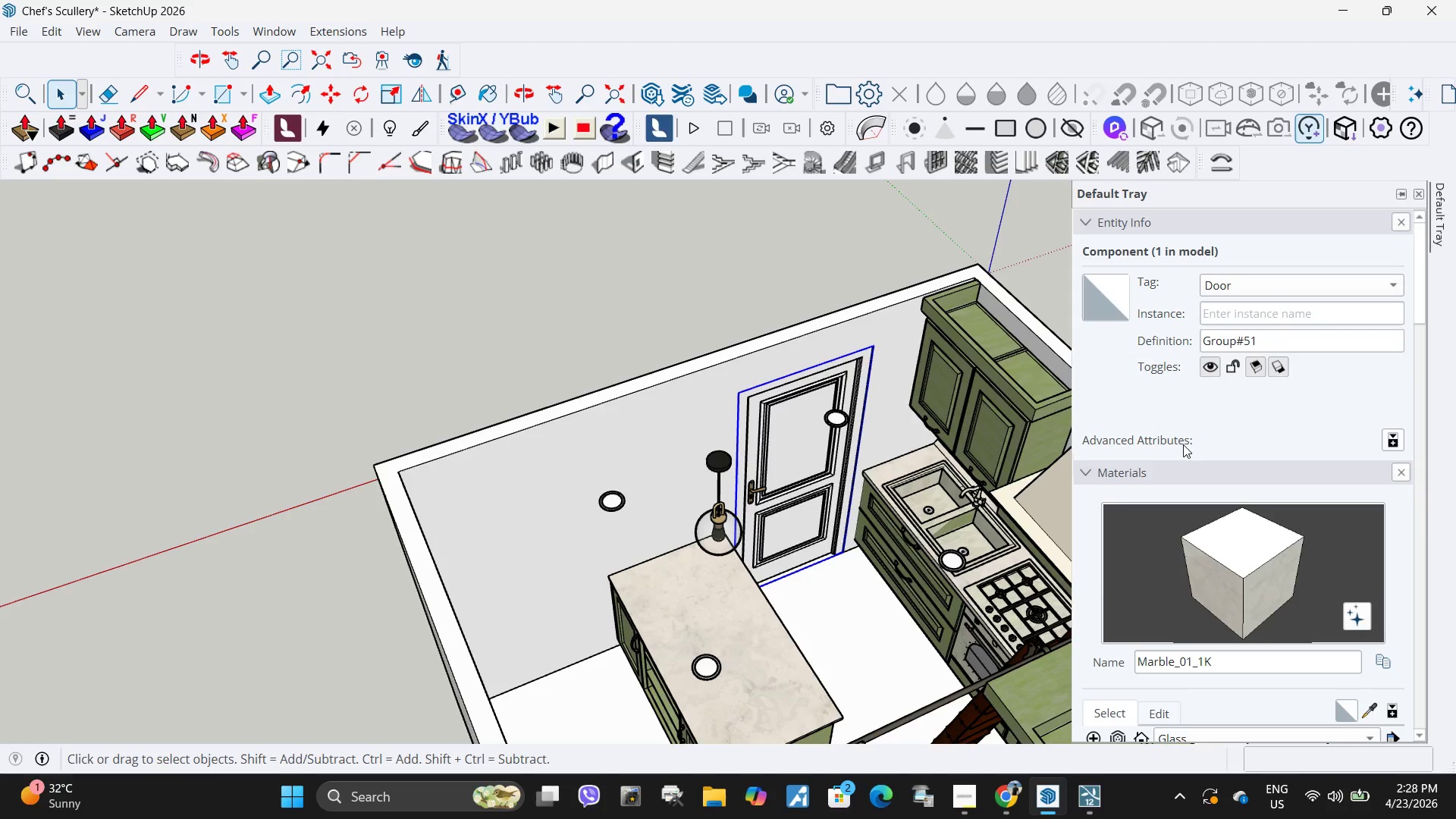 
left_click([481, 328])
 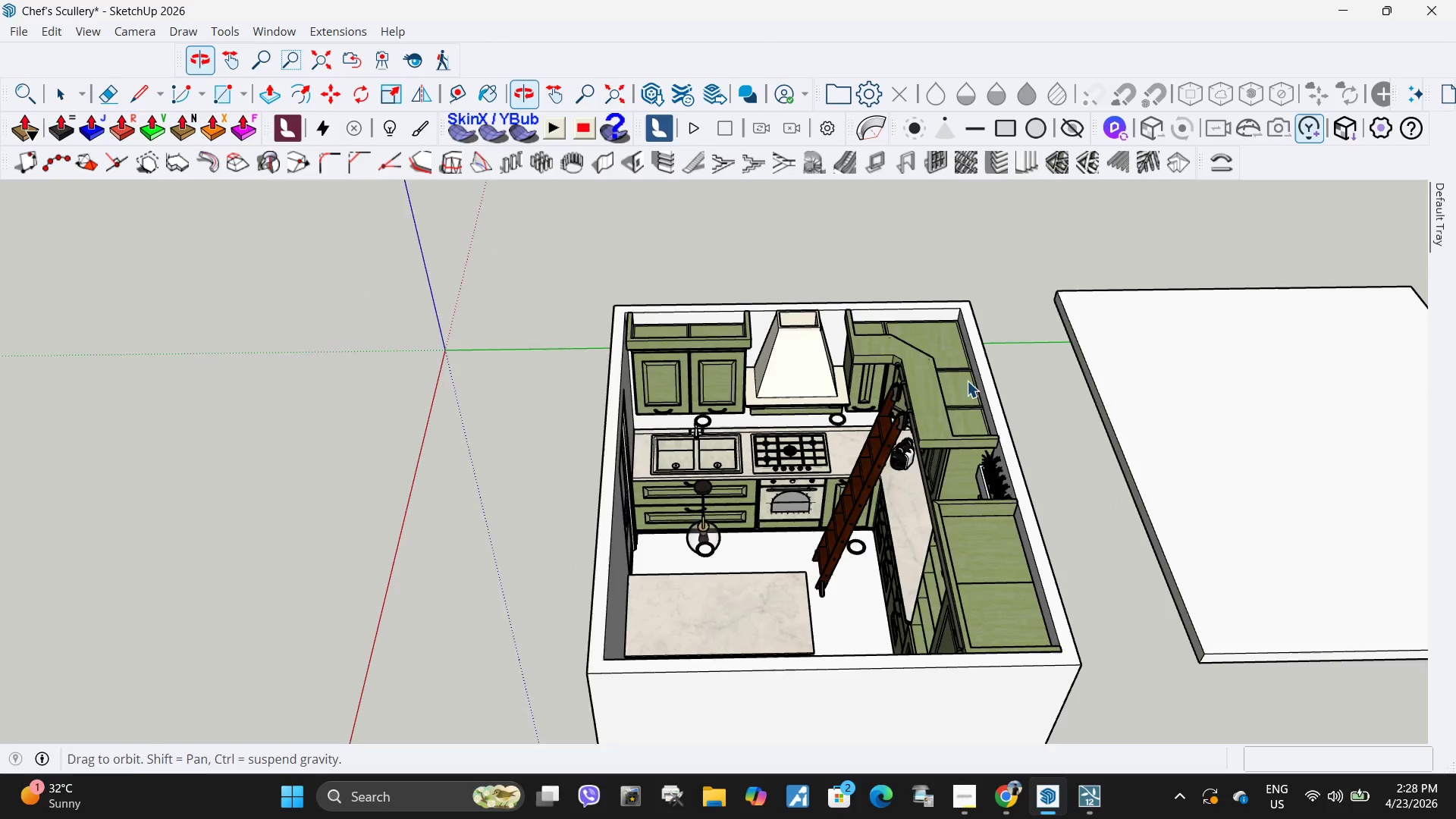 
scroll: coordinate [811, 308], scroll_direction: down, amount: 10.0
 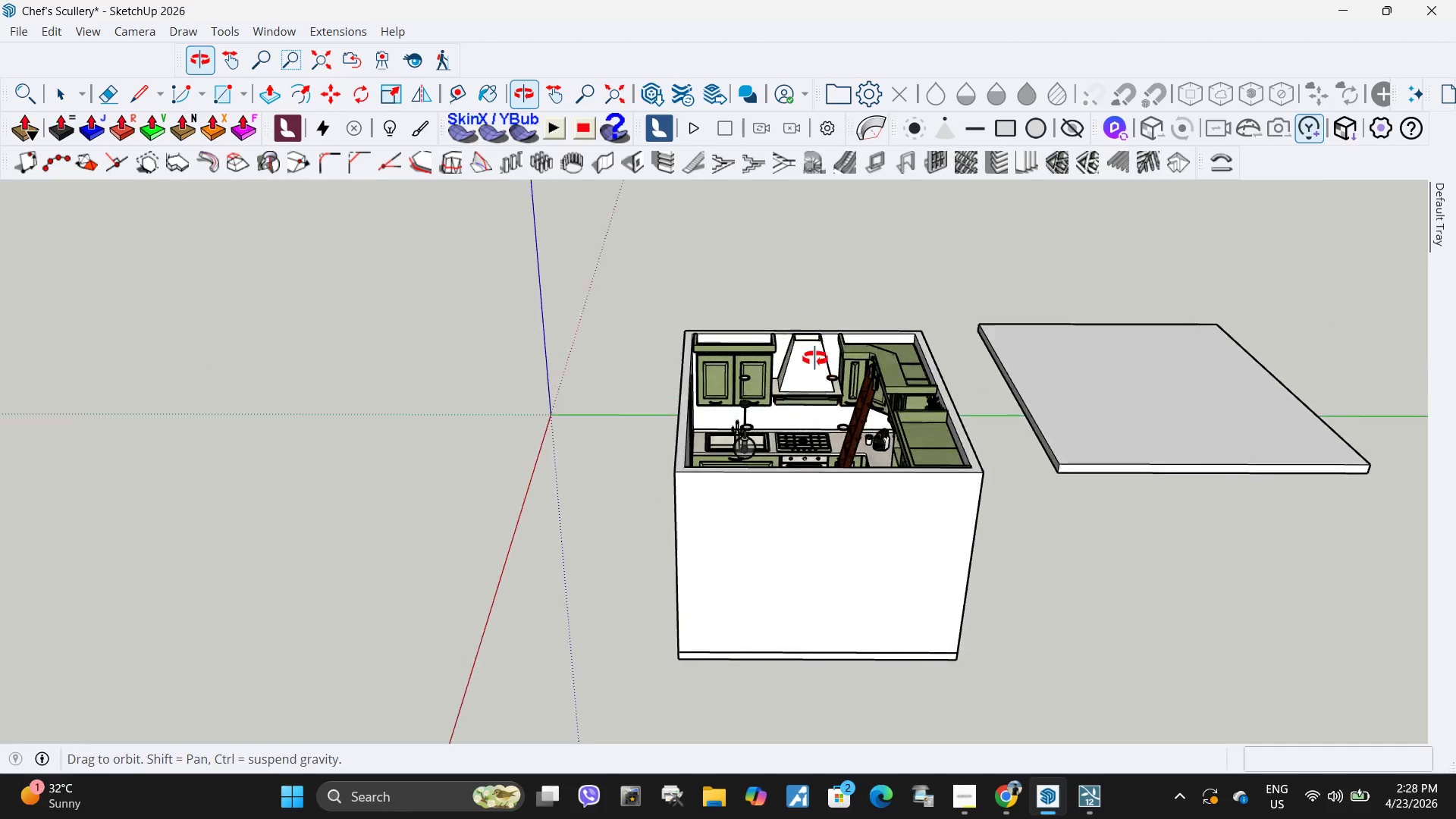 
scroll: coordinate [772, 494], scroll_direction: up, amount: 16.0
 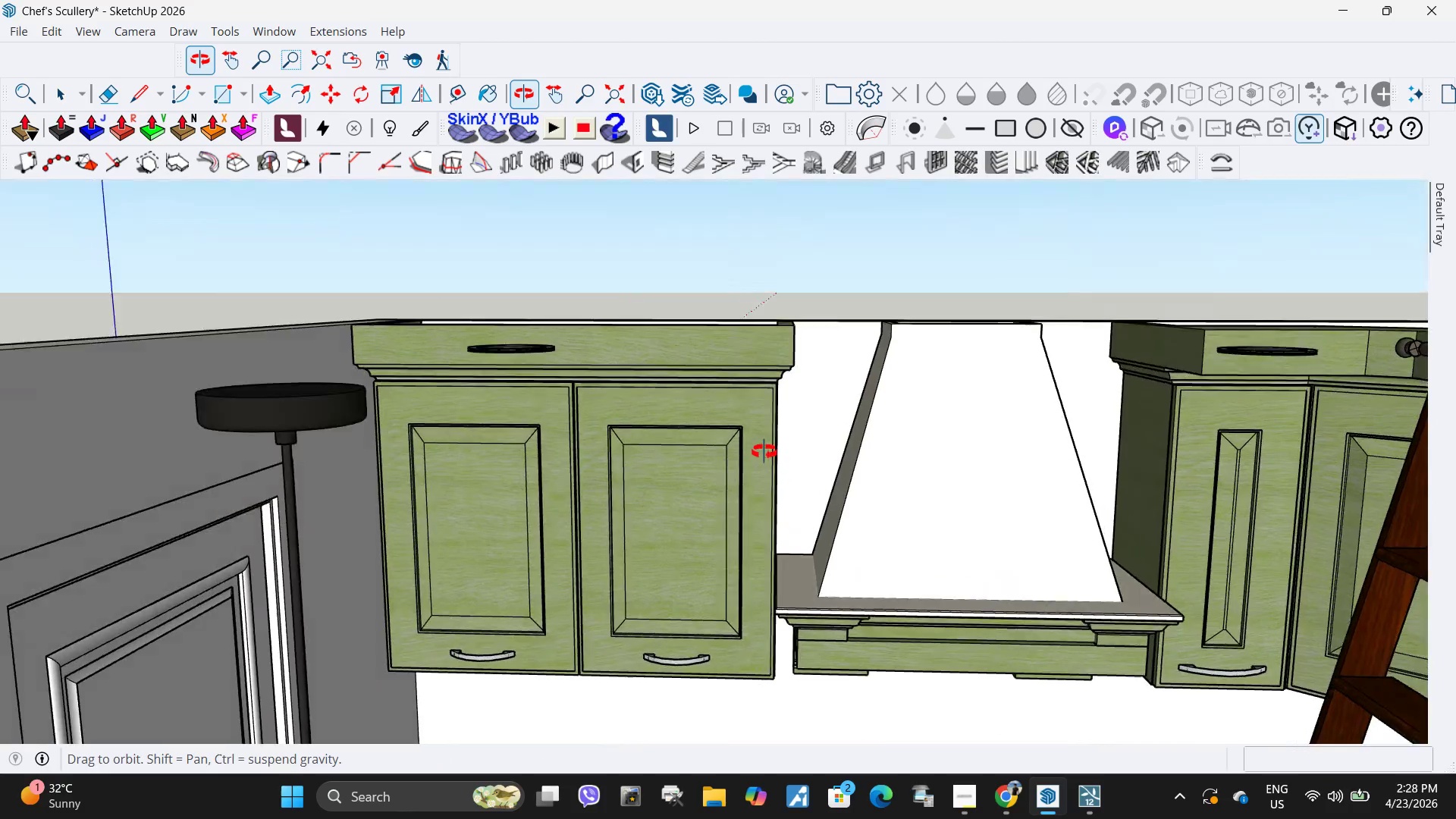 
scroll: coordinate [777, 577], scroll_direction: down, amount: 10.0
 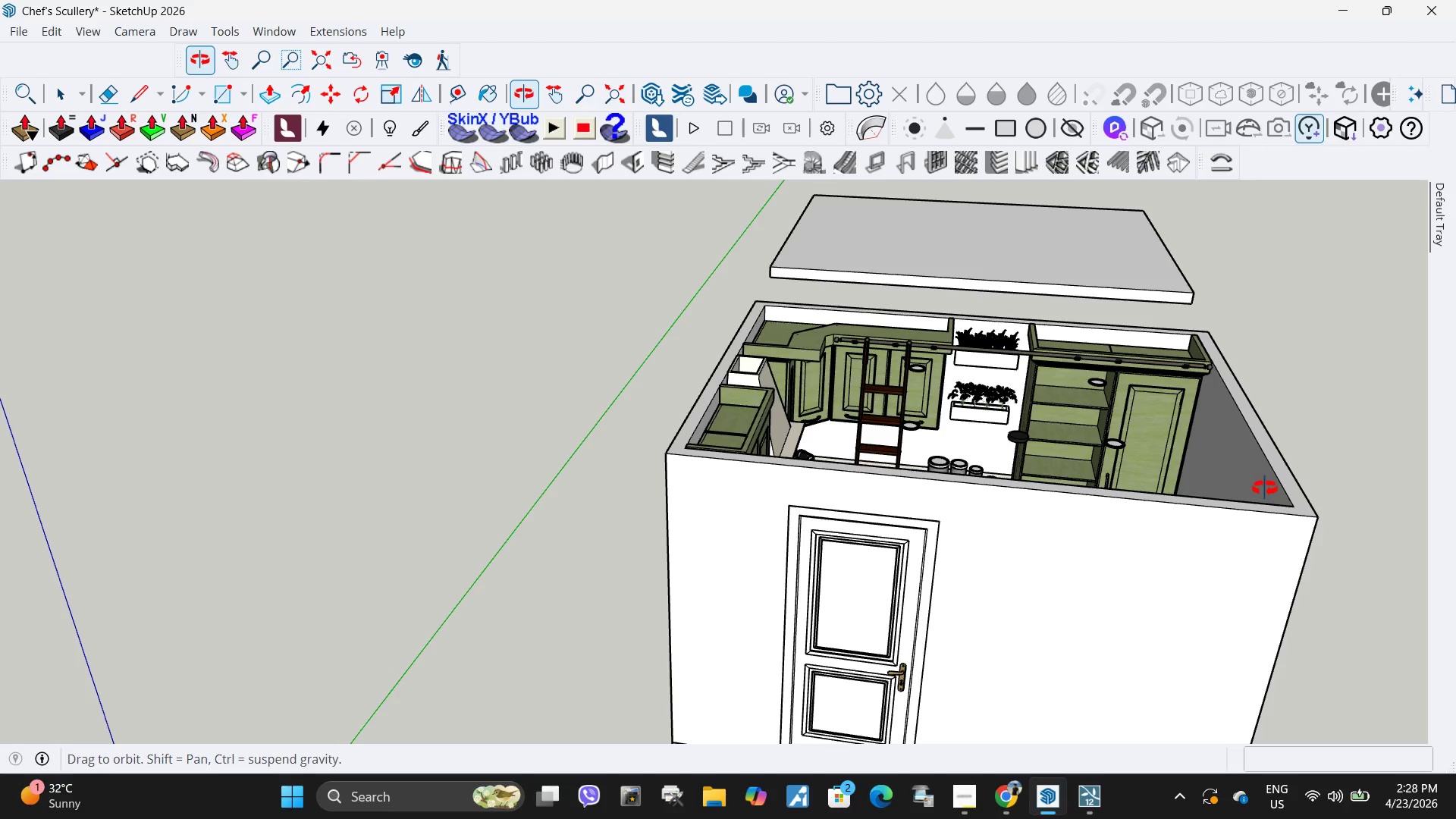 
left_click([978, 423])
 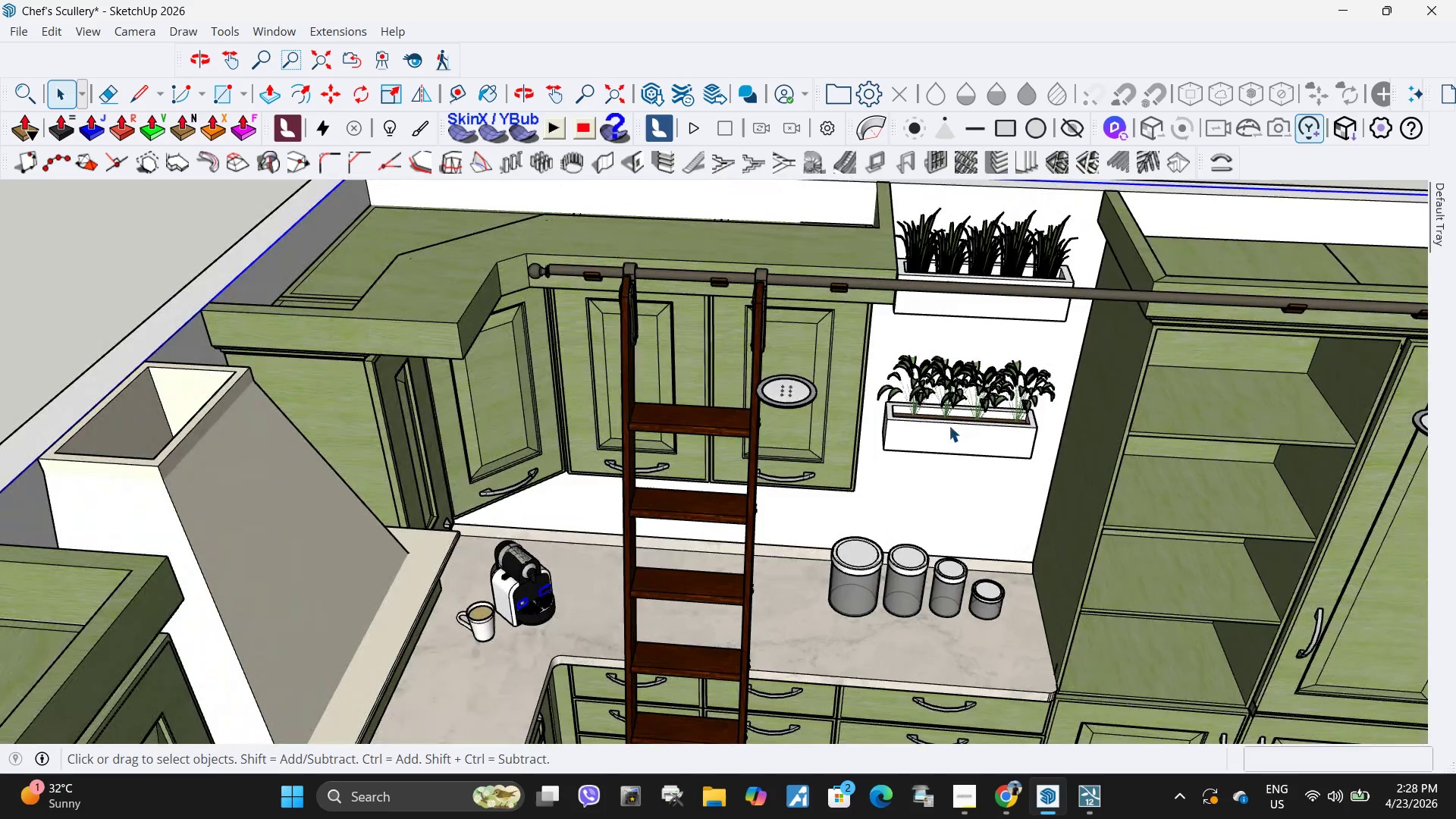 
scroll: coordinate [968, 372], scroll_direction: up, amount: 10.0
 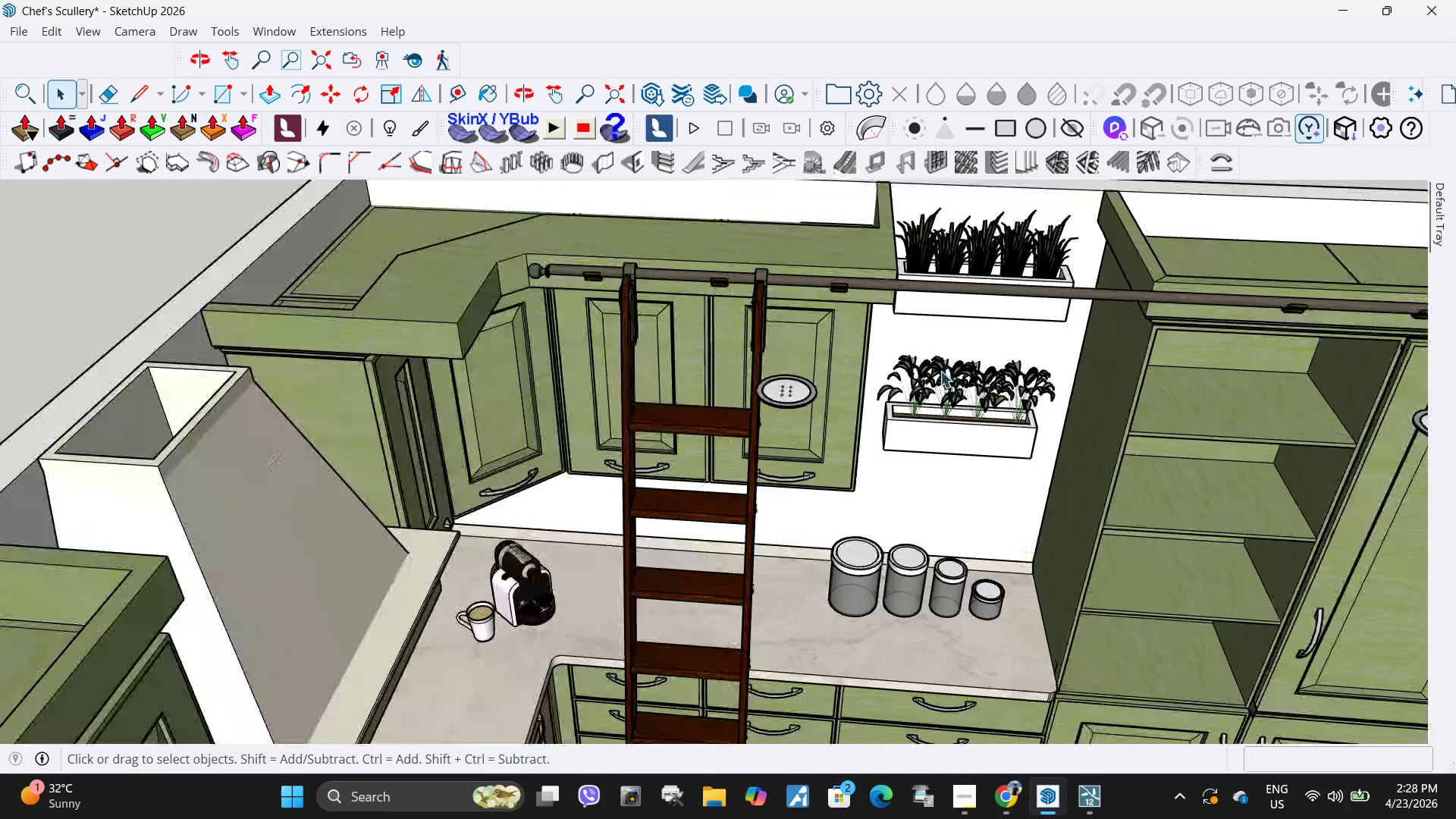 
double_click([777, 403])
 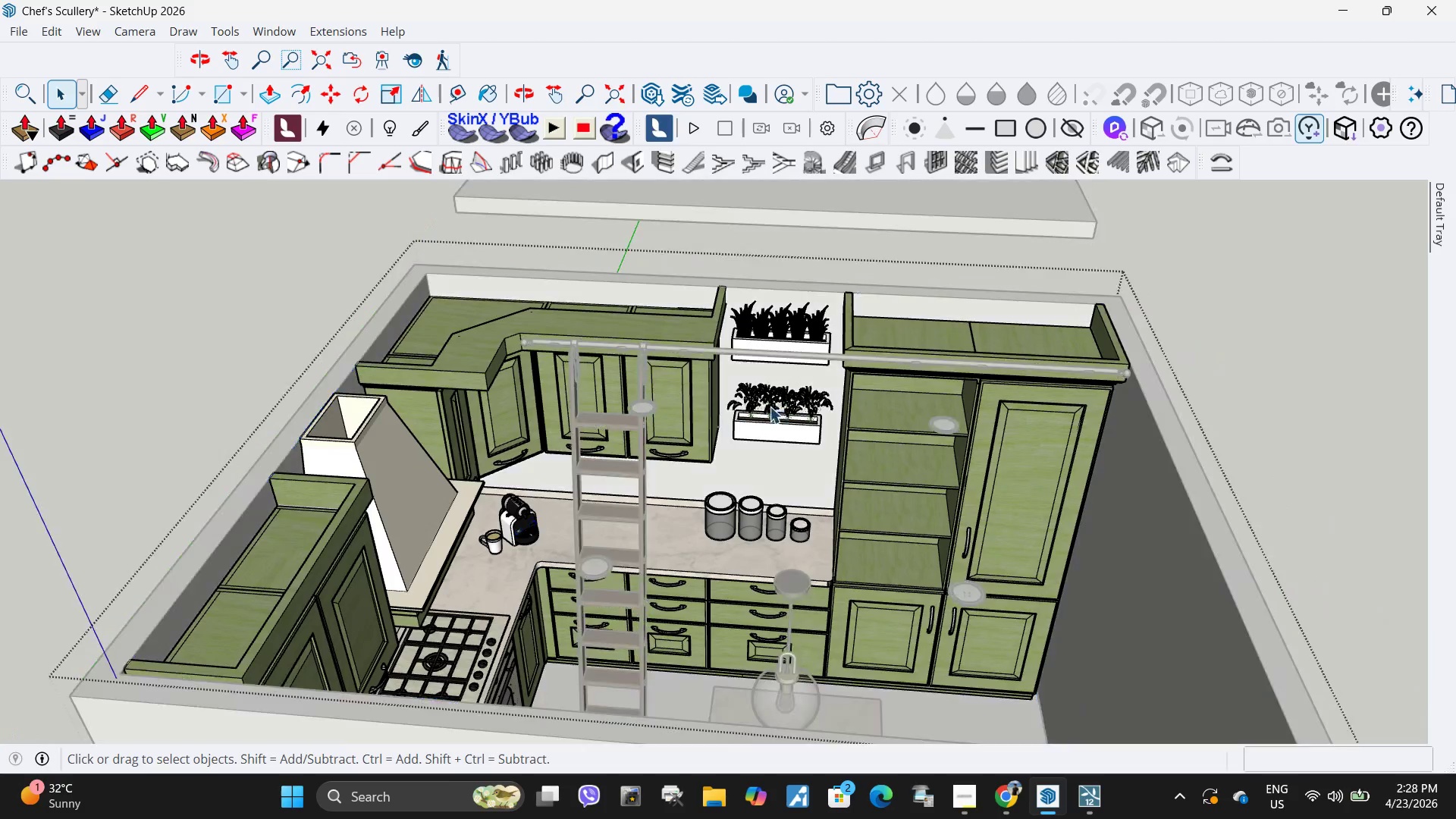 
scroll: coordinate [499, 427], scroll_direction: down, amount: 6.0
 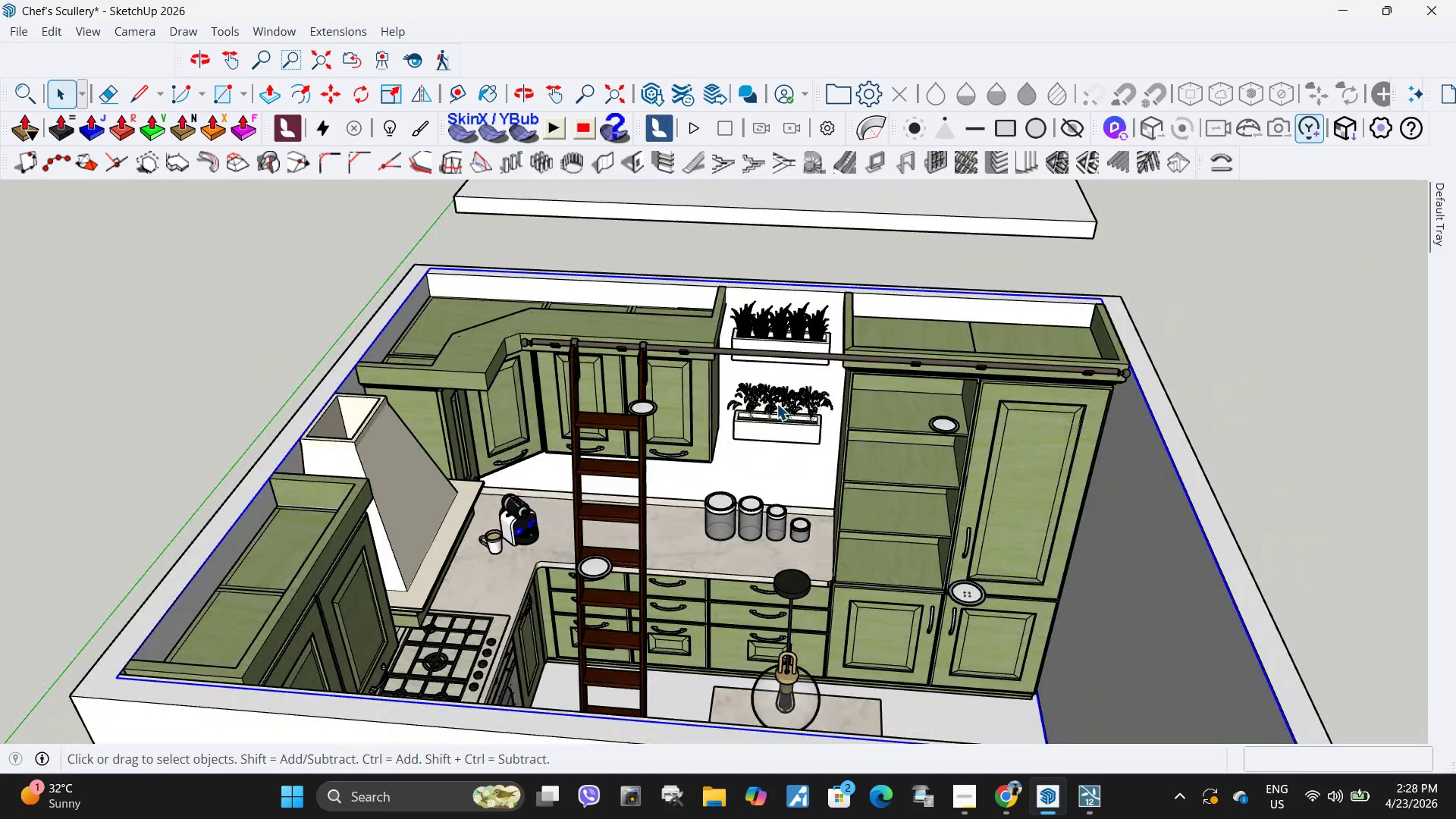 
scroll: coordinate [764, 413], scroll_direction: up, amount: 4.0
 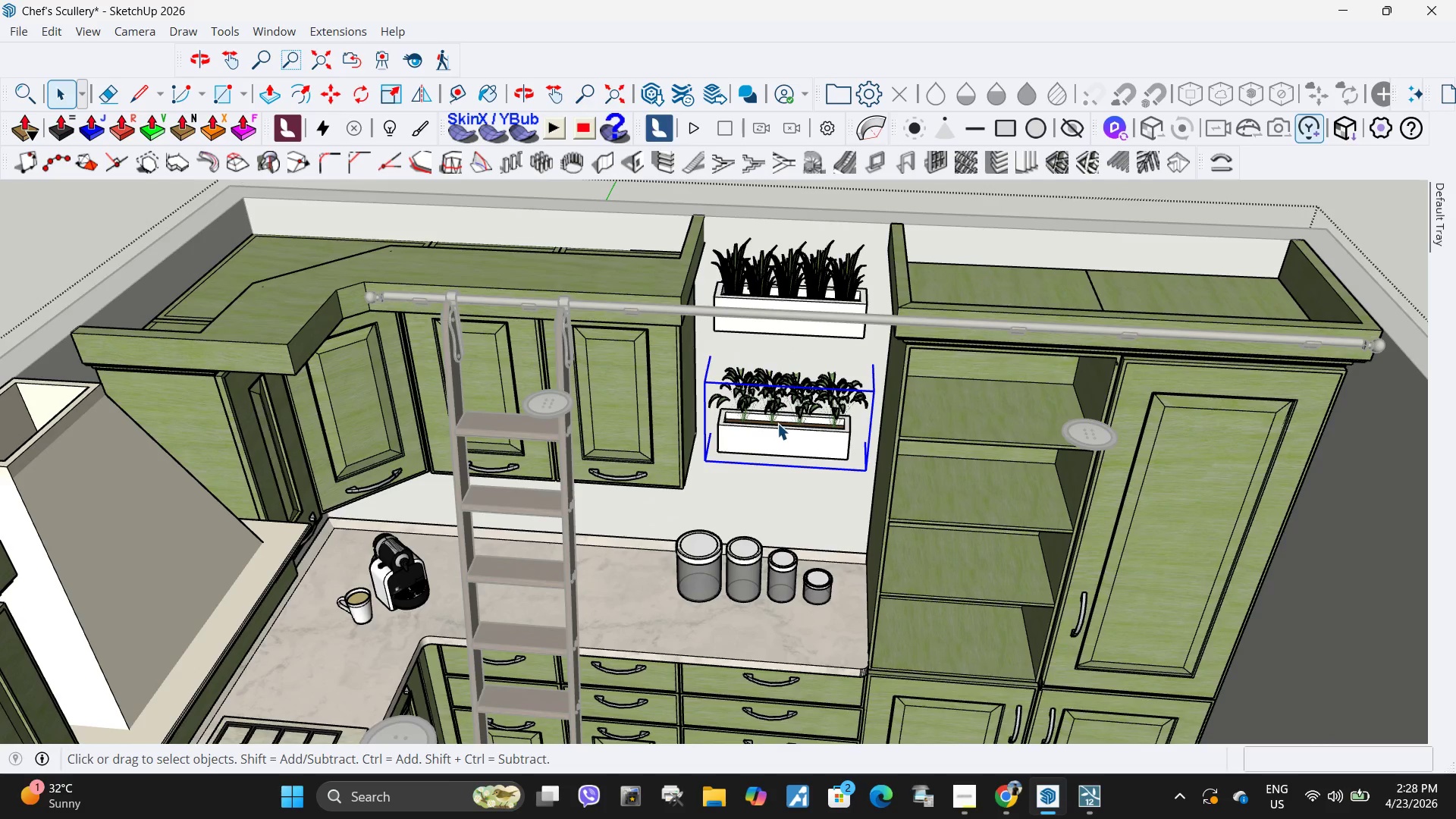 
key(Delete)
 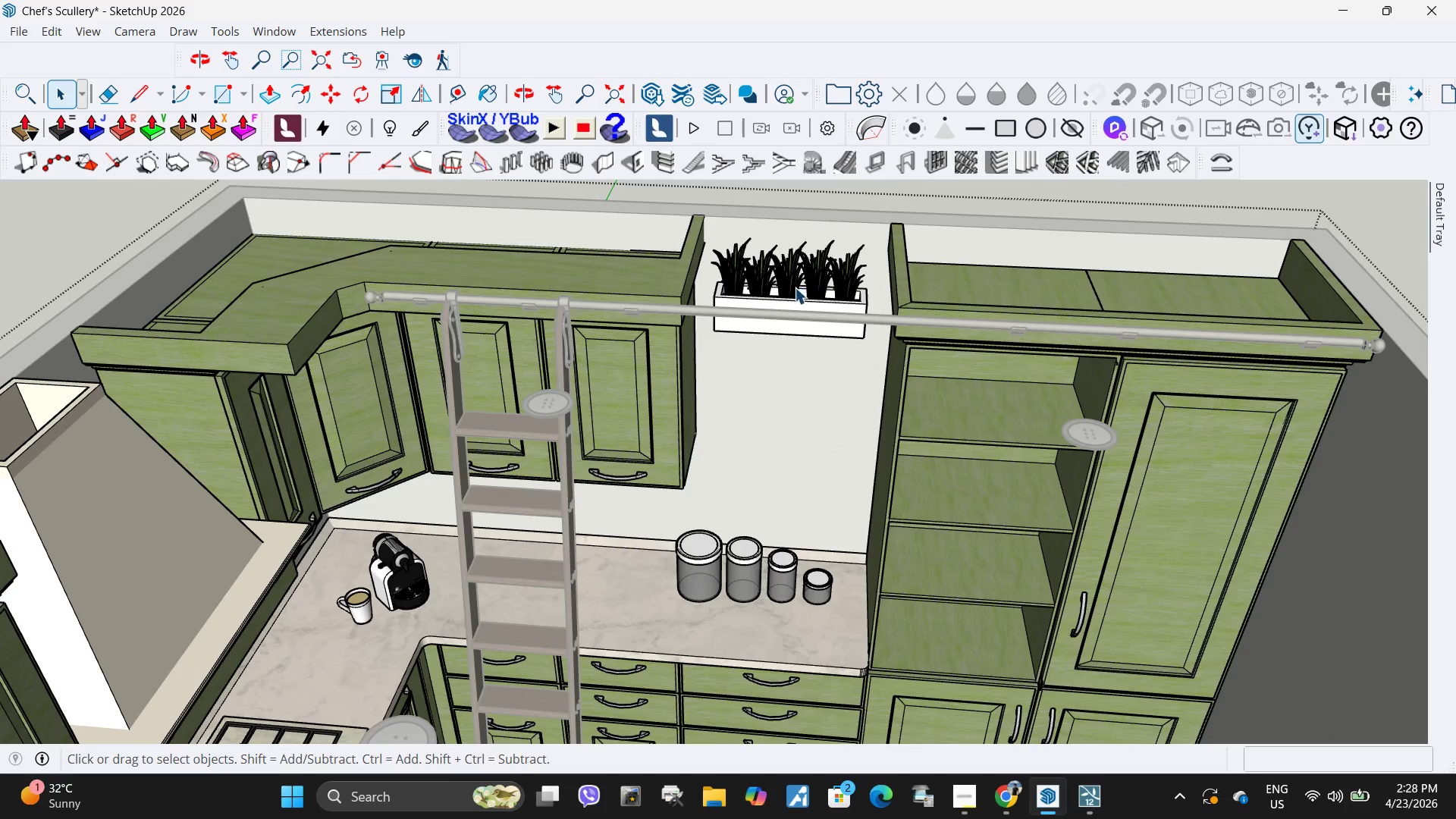 
left_click([795, 287])
 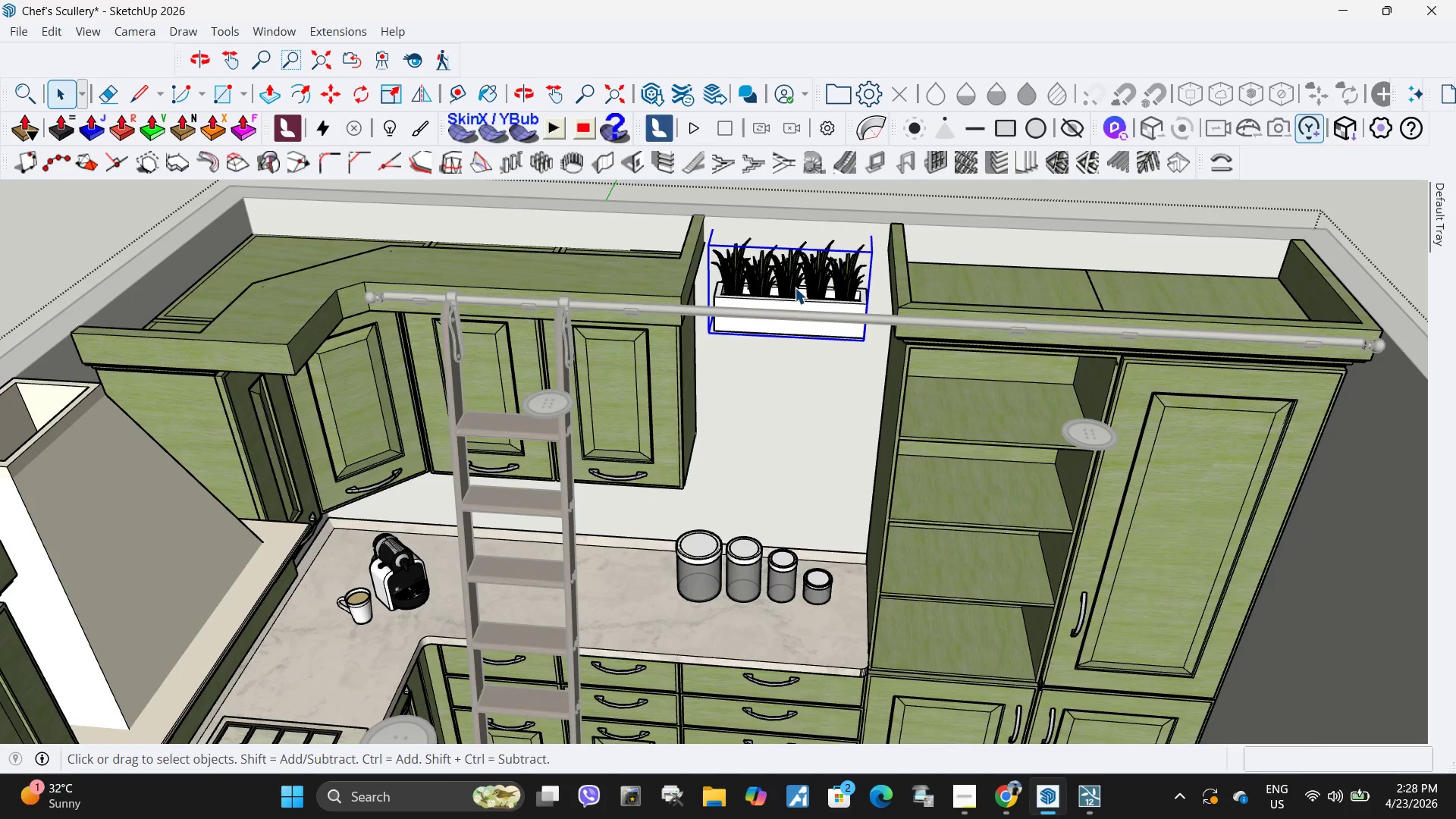 
key(Delete)
 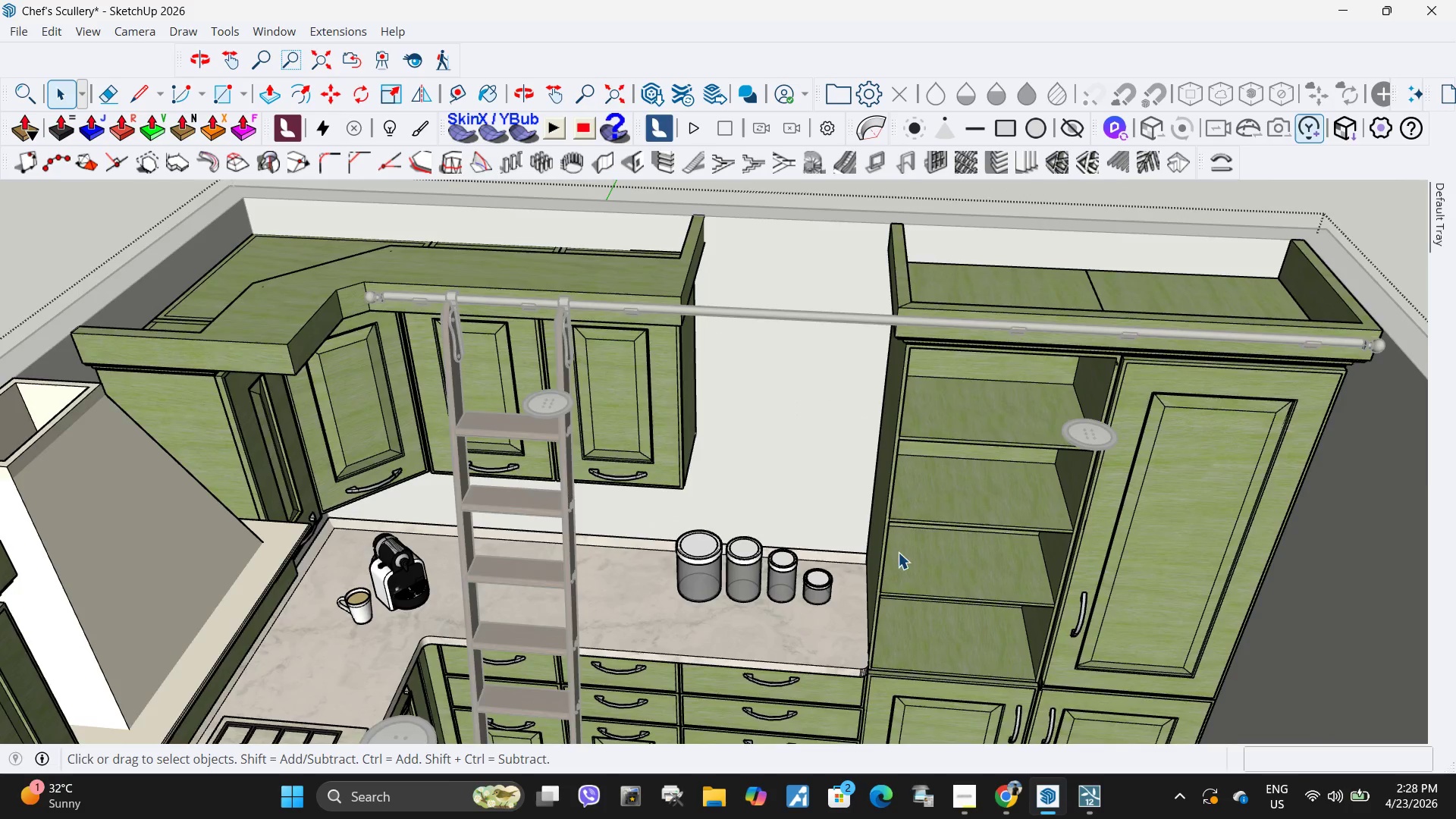 
scroll: coordinate [894, 592], scroll_direction: down, amount: 4.0
 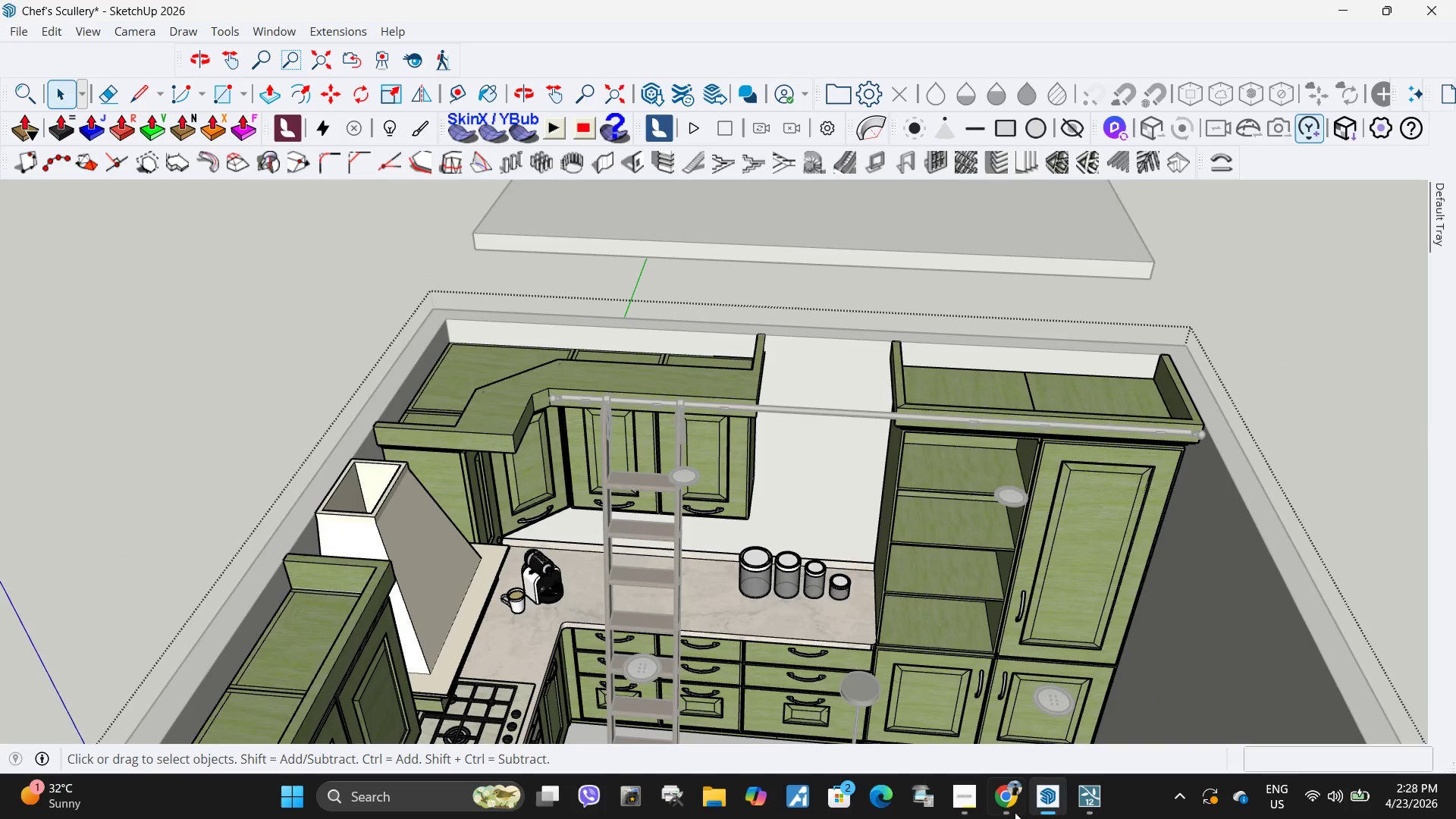 
left_click([1003, 811])
 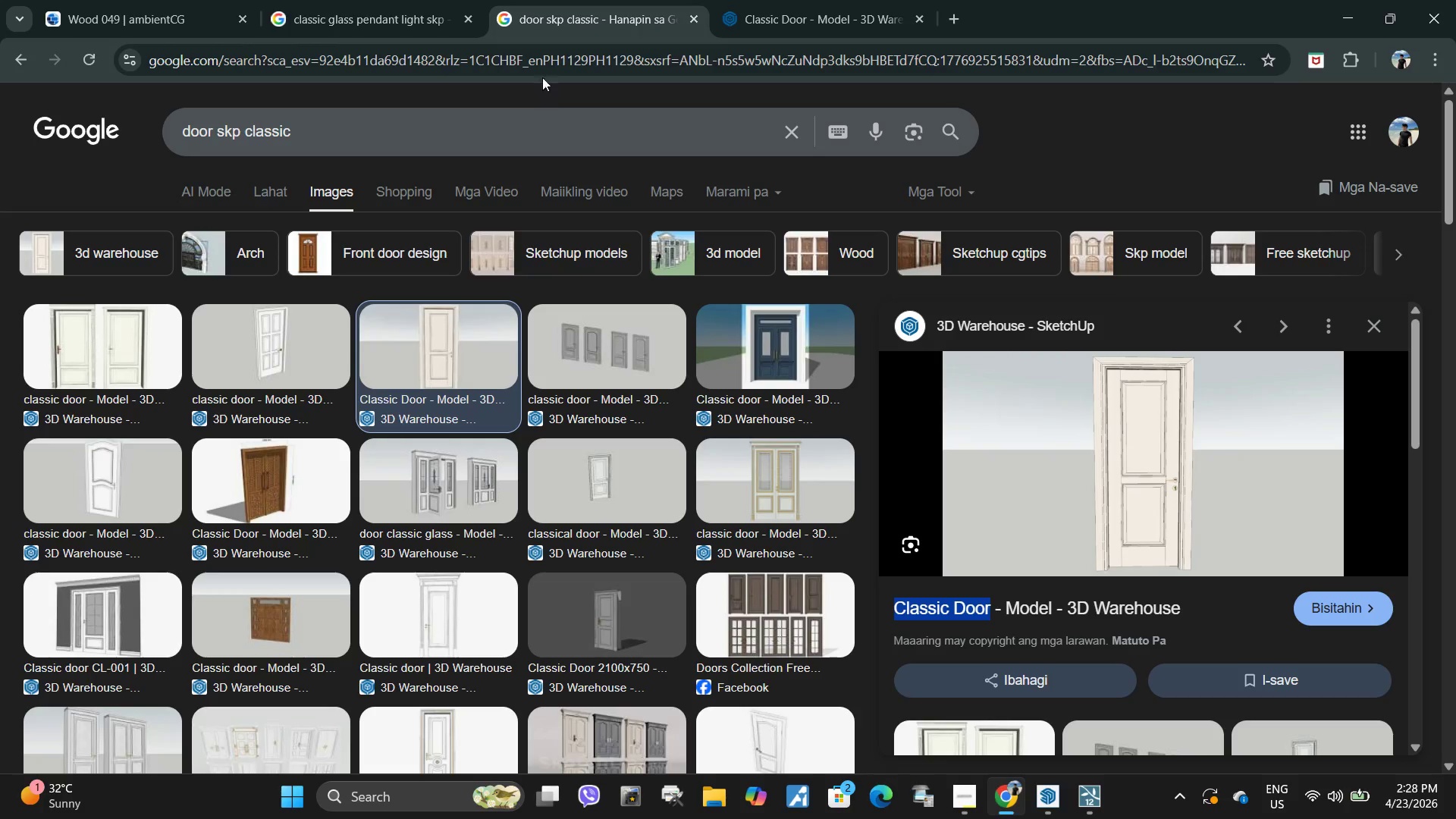 
left_click([540, 61])
 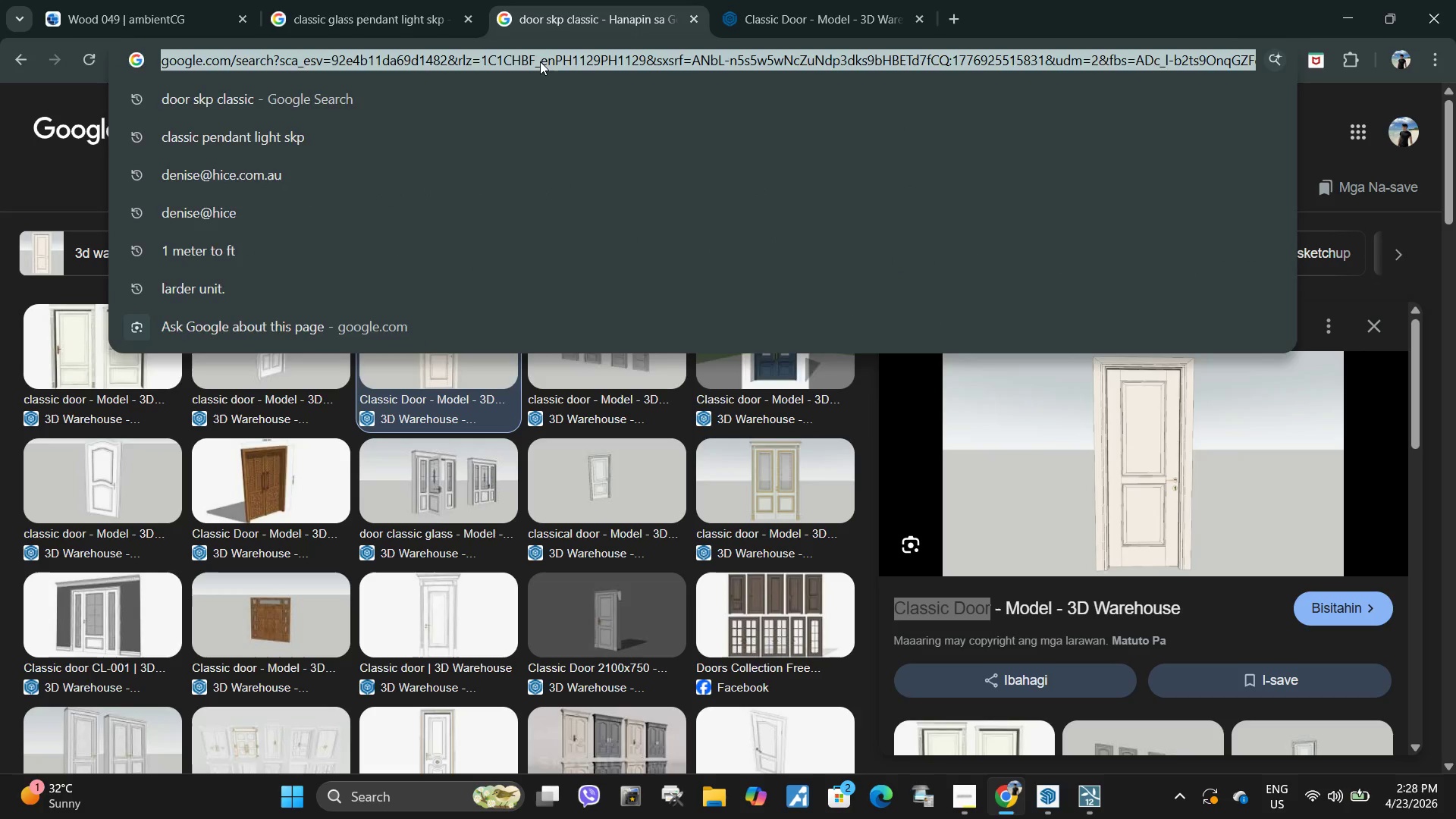 
type(glass wi d)
key(Backspace)
key(Backspace)
type(ndow skp)
 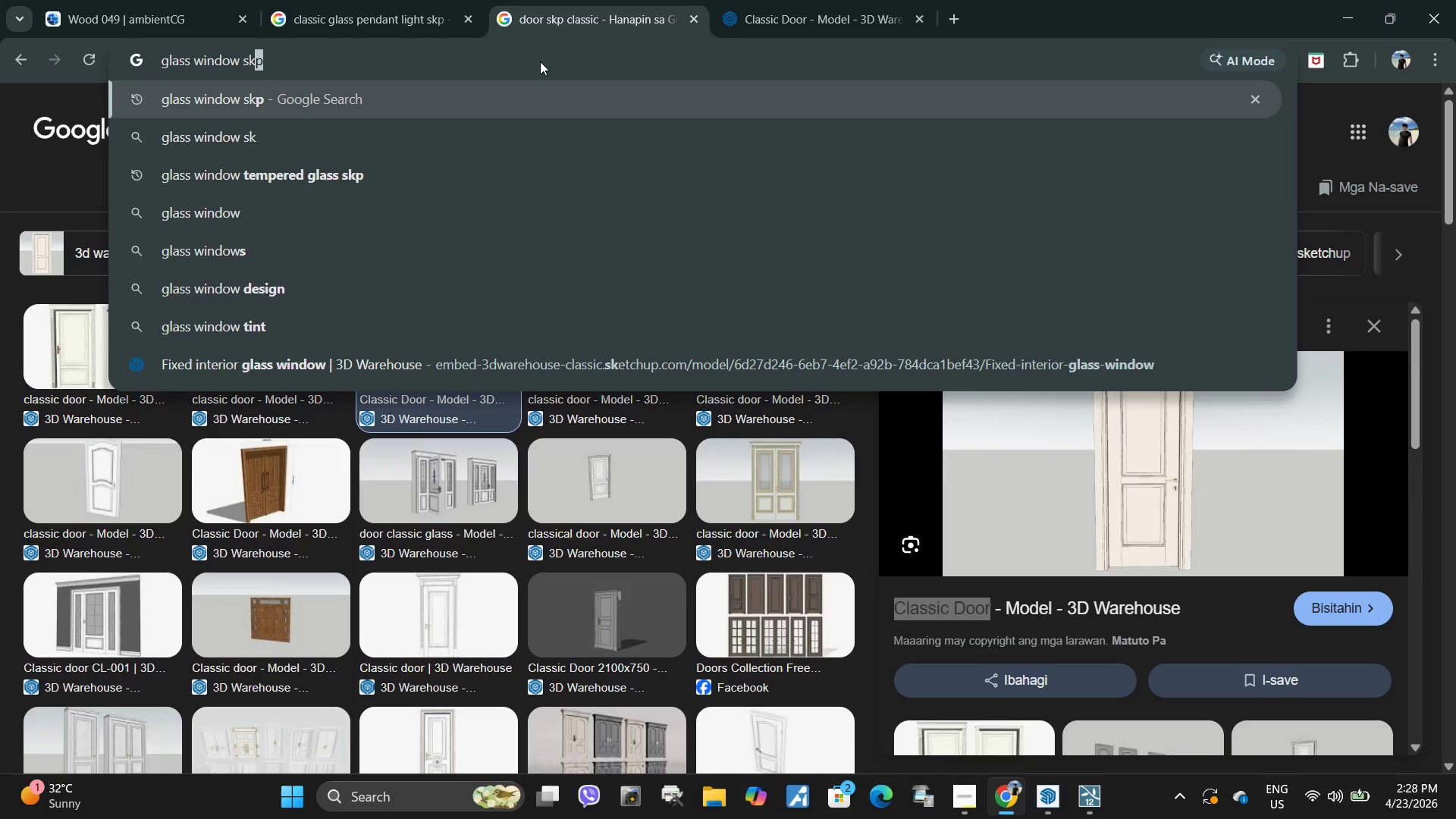 
key(Enter)
 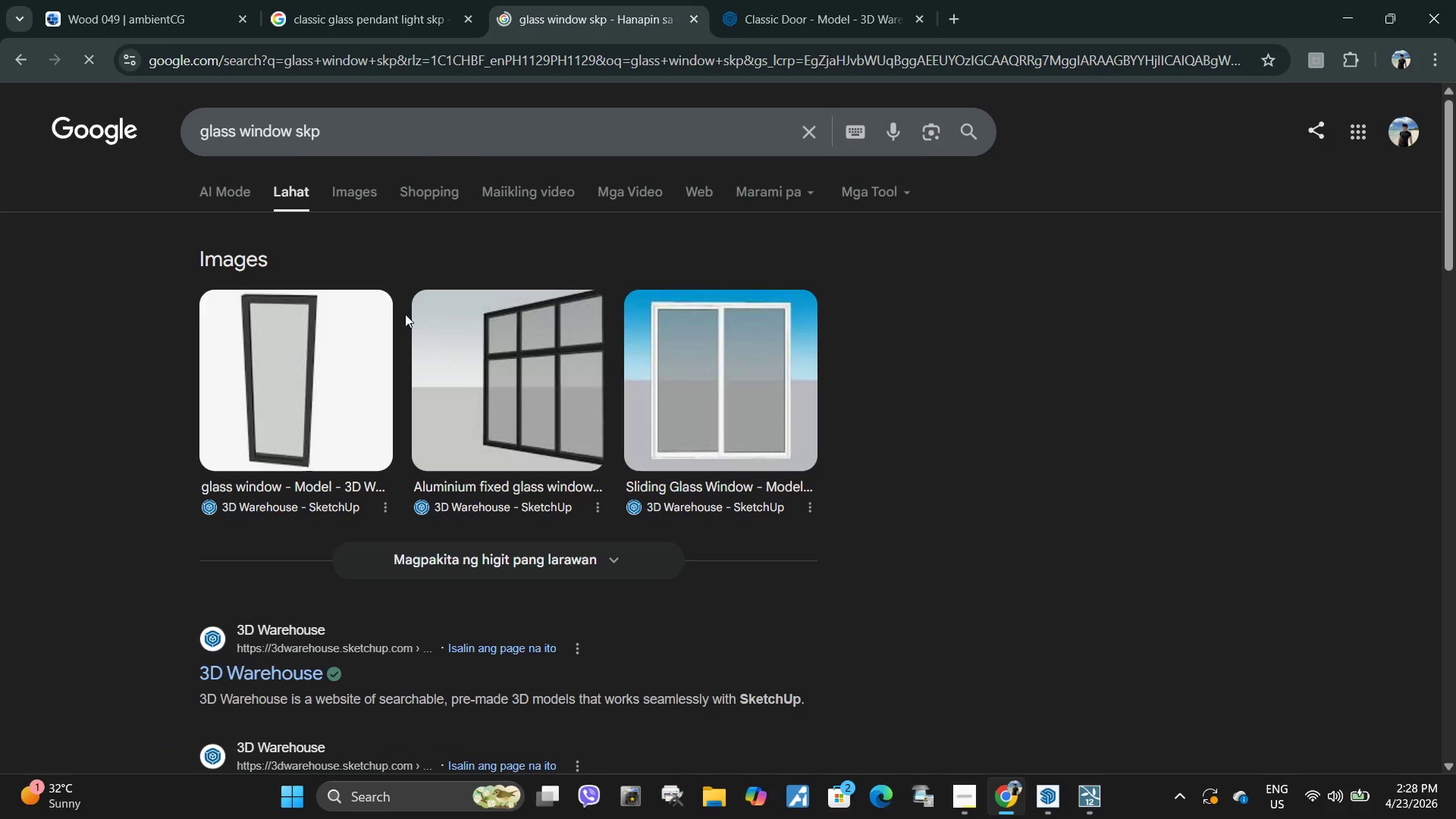 
left_click([337, 395])
 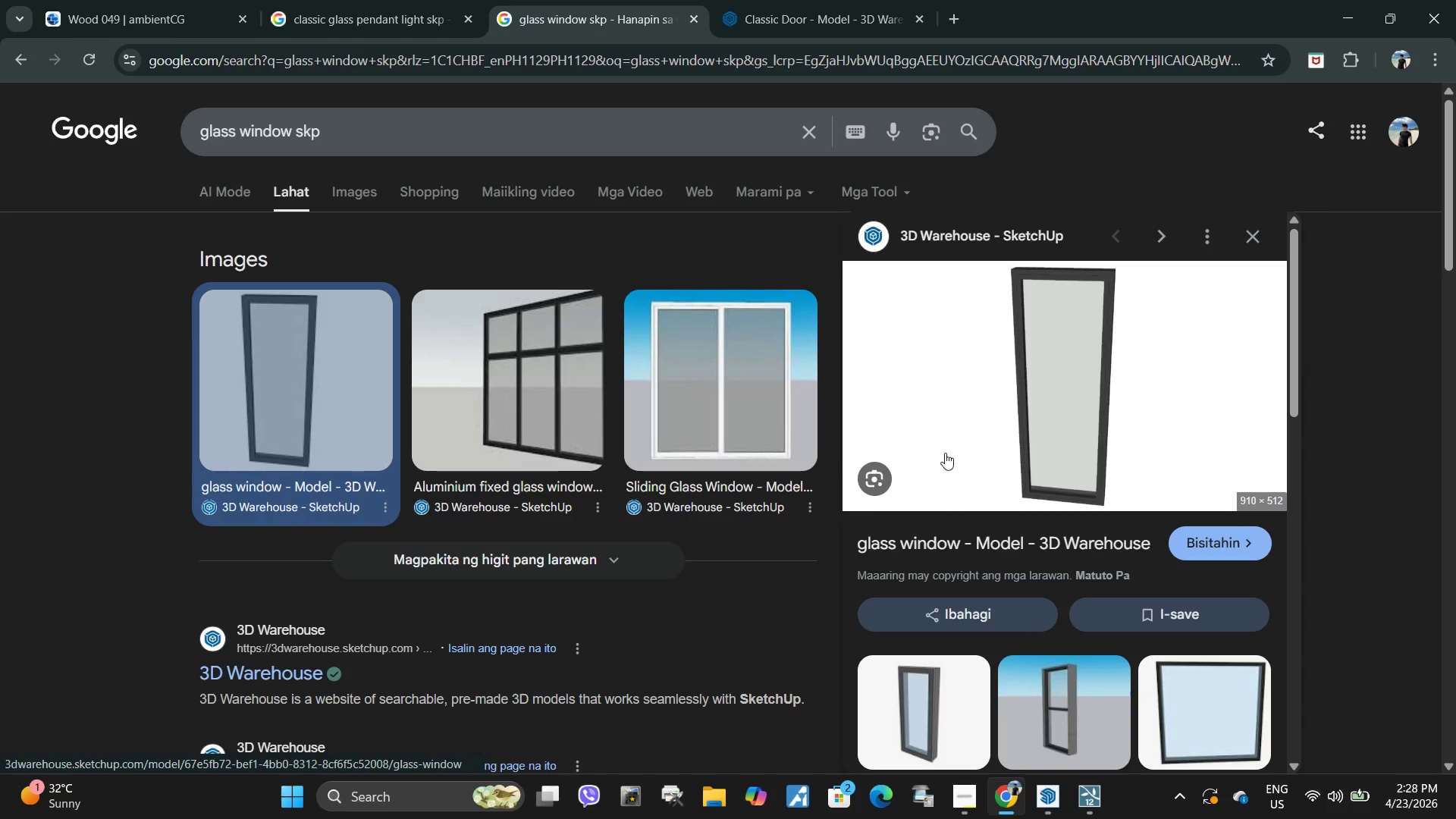 
left_click([356, 197])
 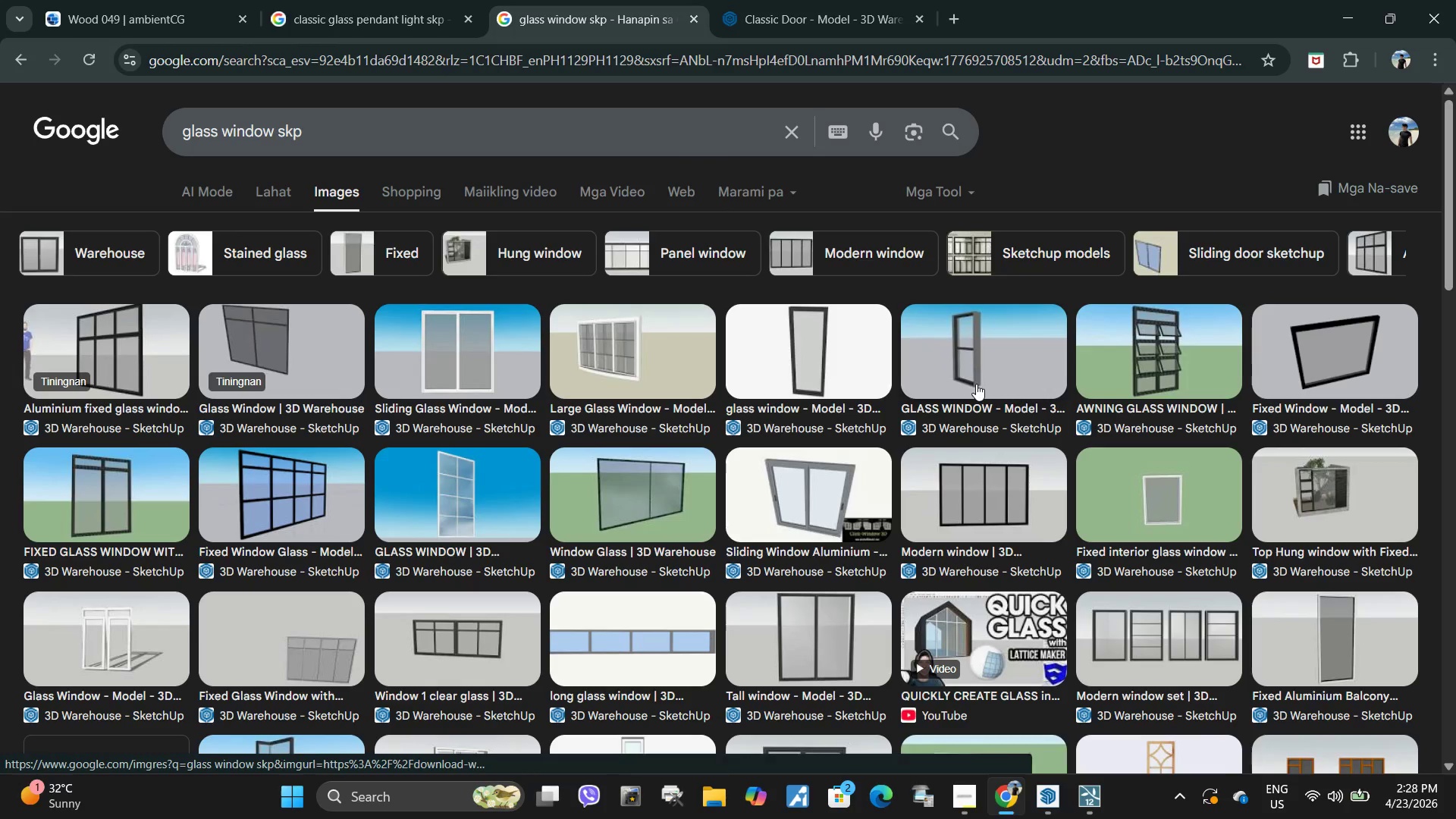 
wait(6.12)
 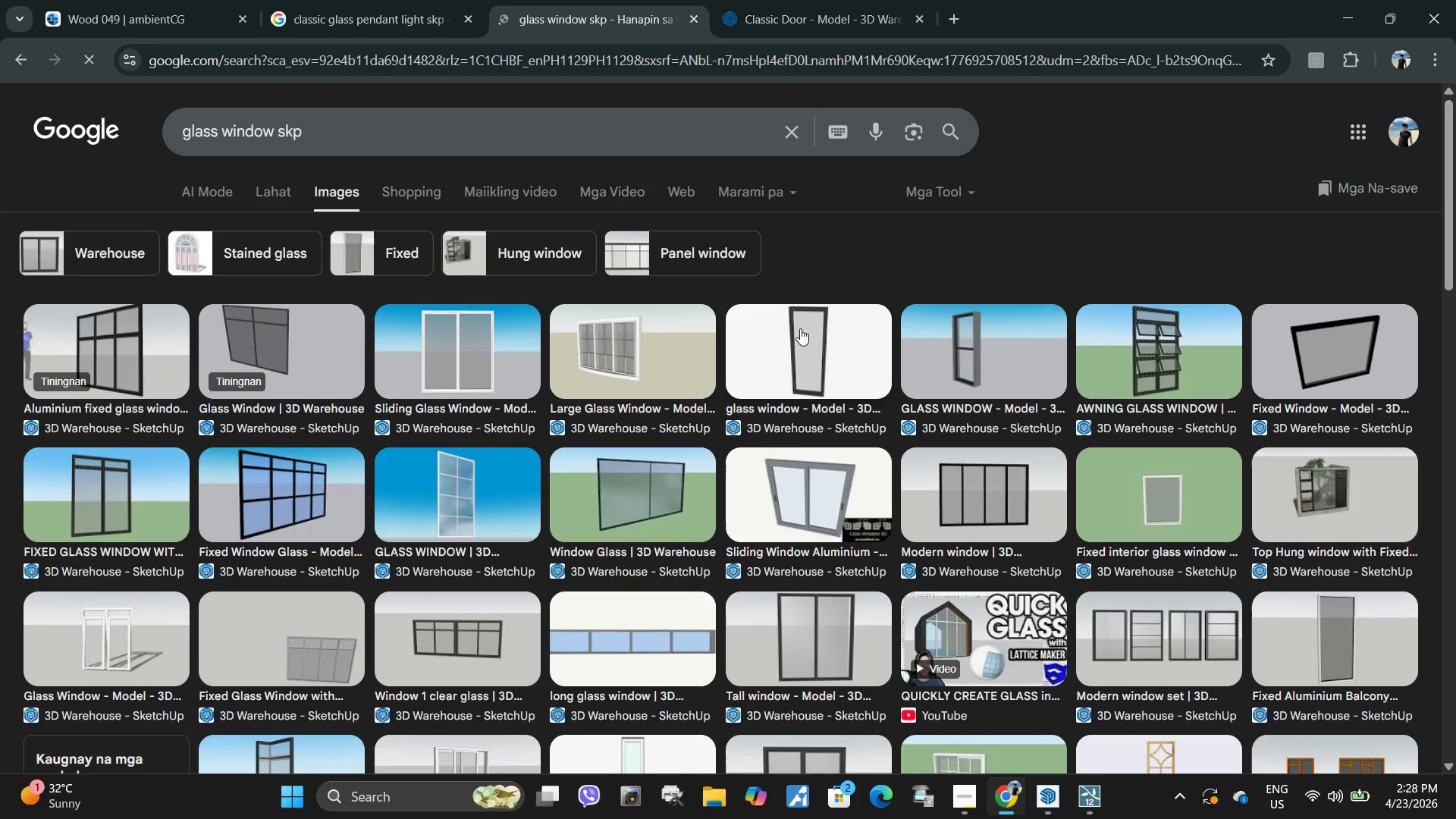 
type( classic)
 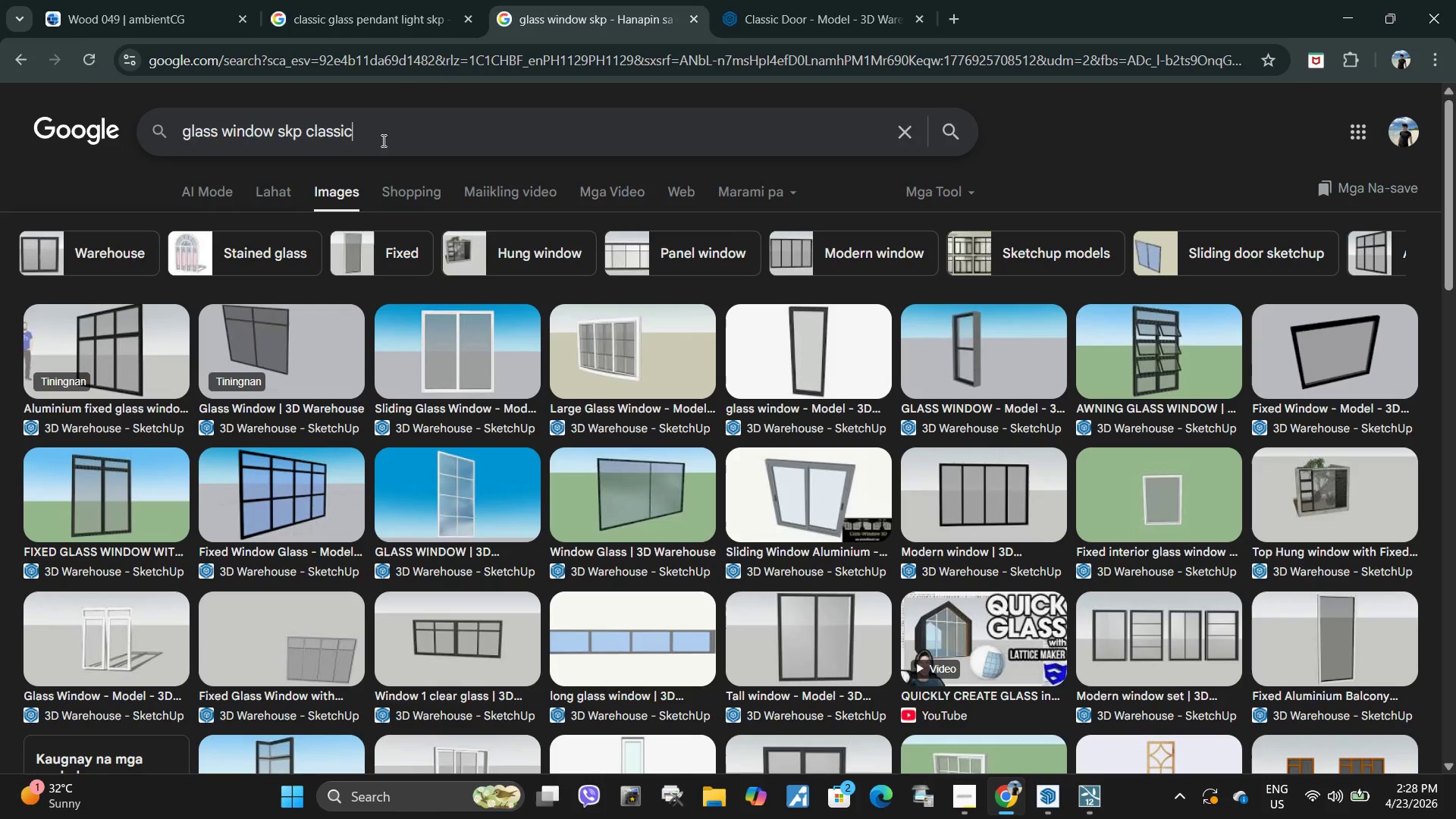 
key(Enter)
 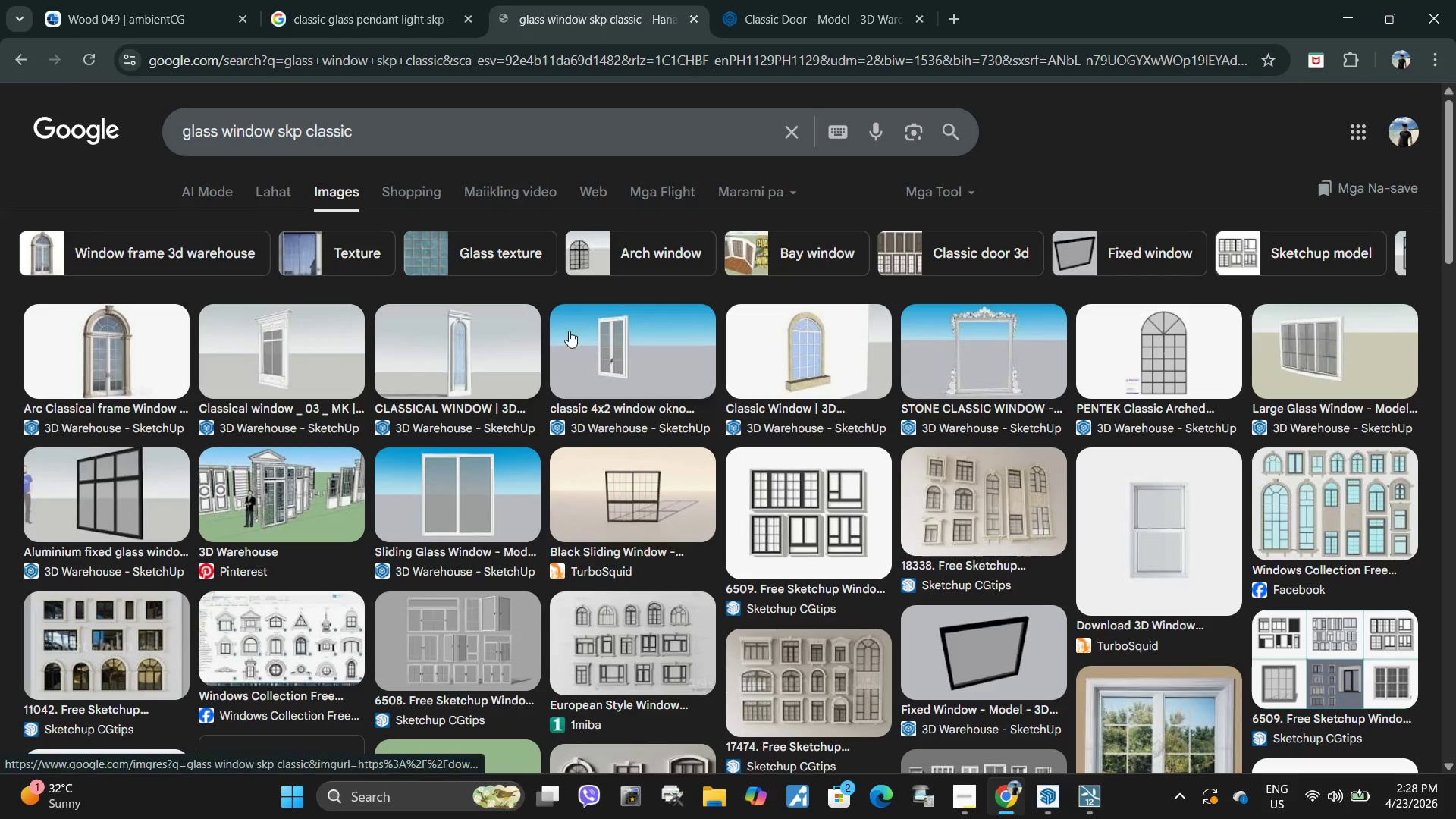 
left_click([631, 356])
 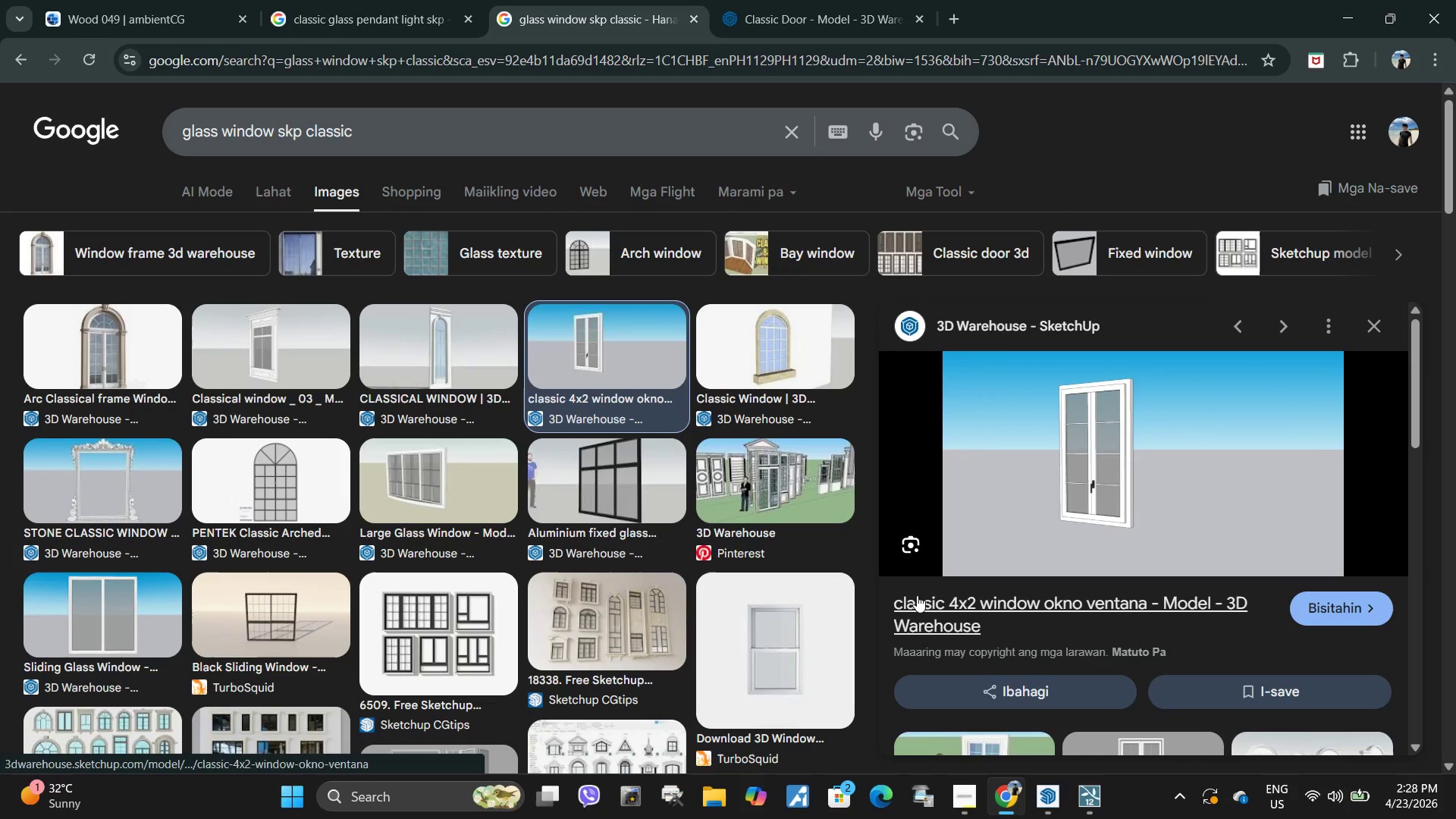 
left_click_drag(start_coordinate=[889, 597], to_coordinate=[1153, 598])
 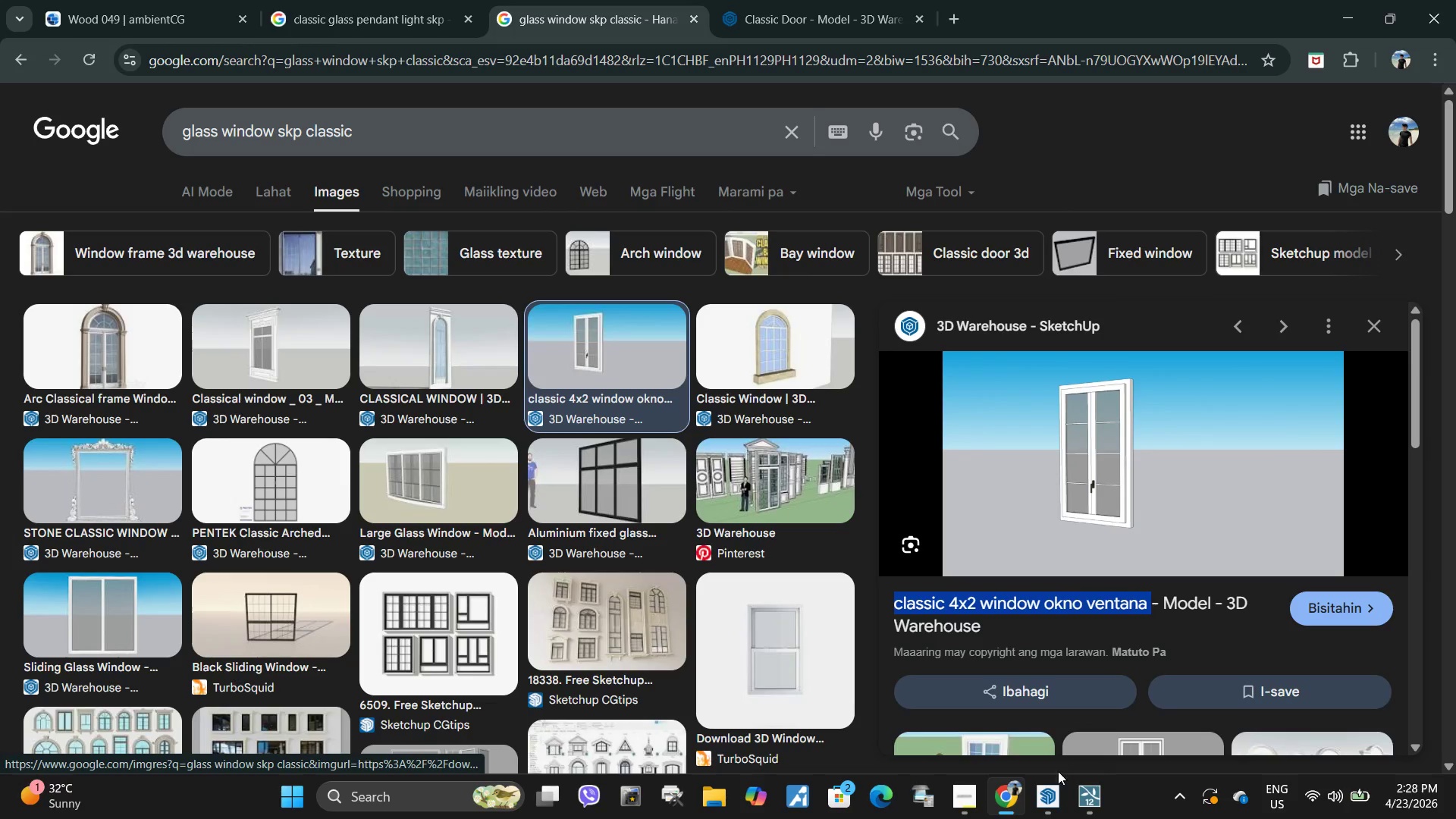 
key(Control+ControlLeft)
 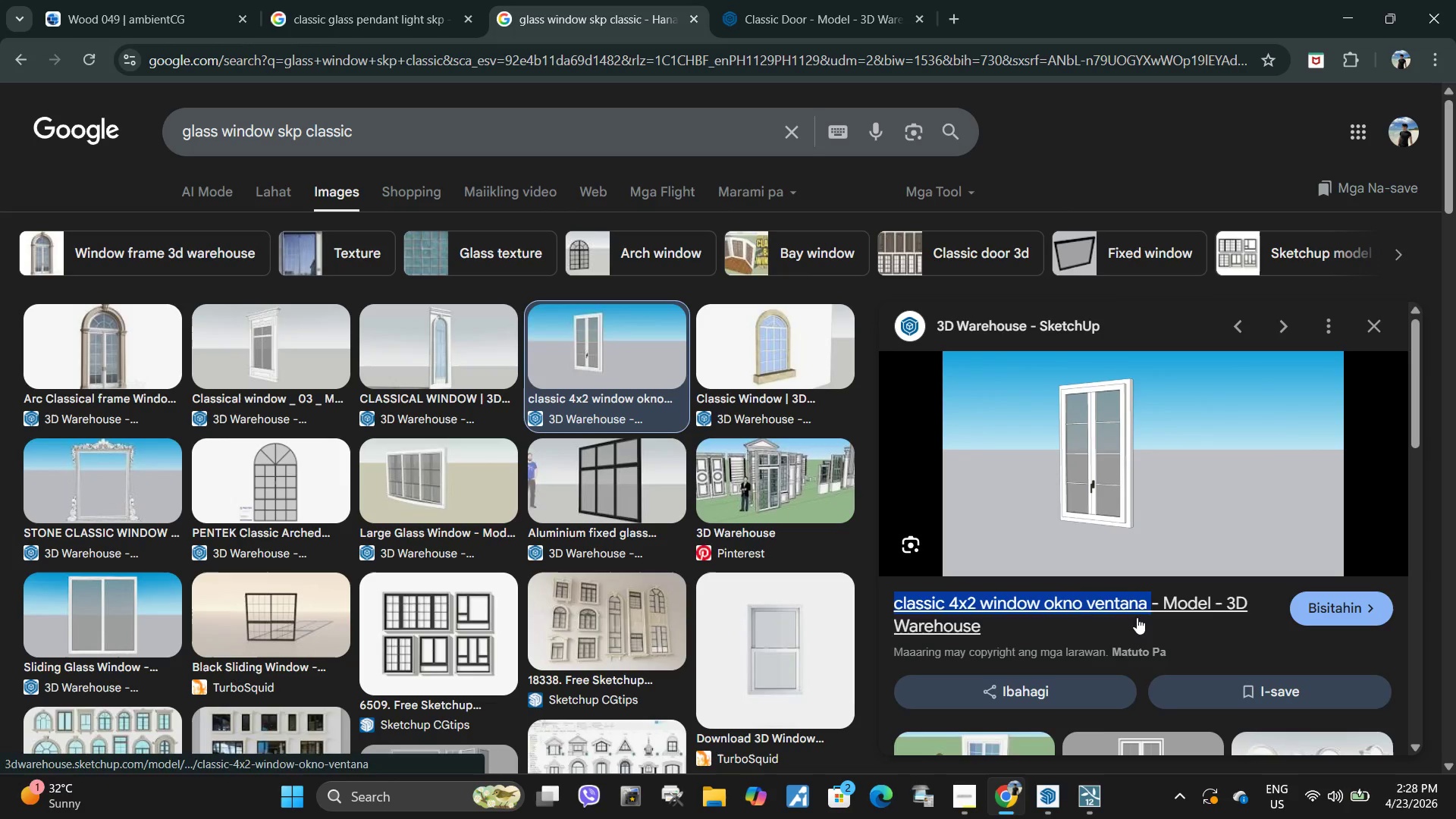 
key(Control+C)
 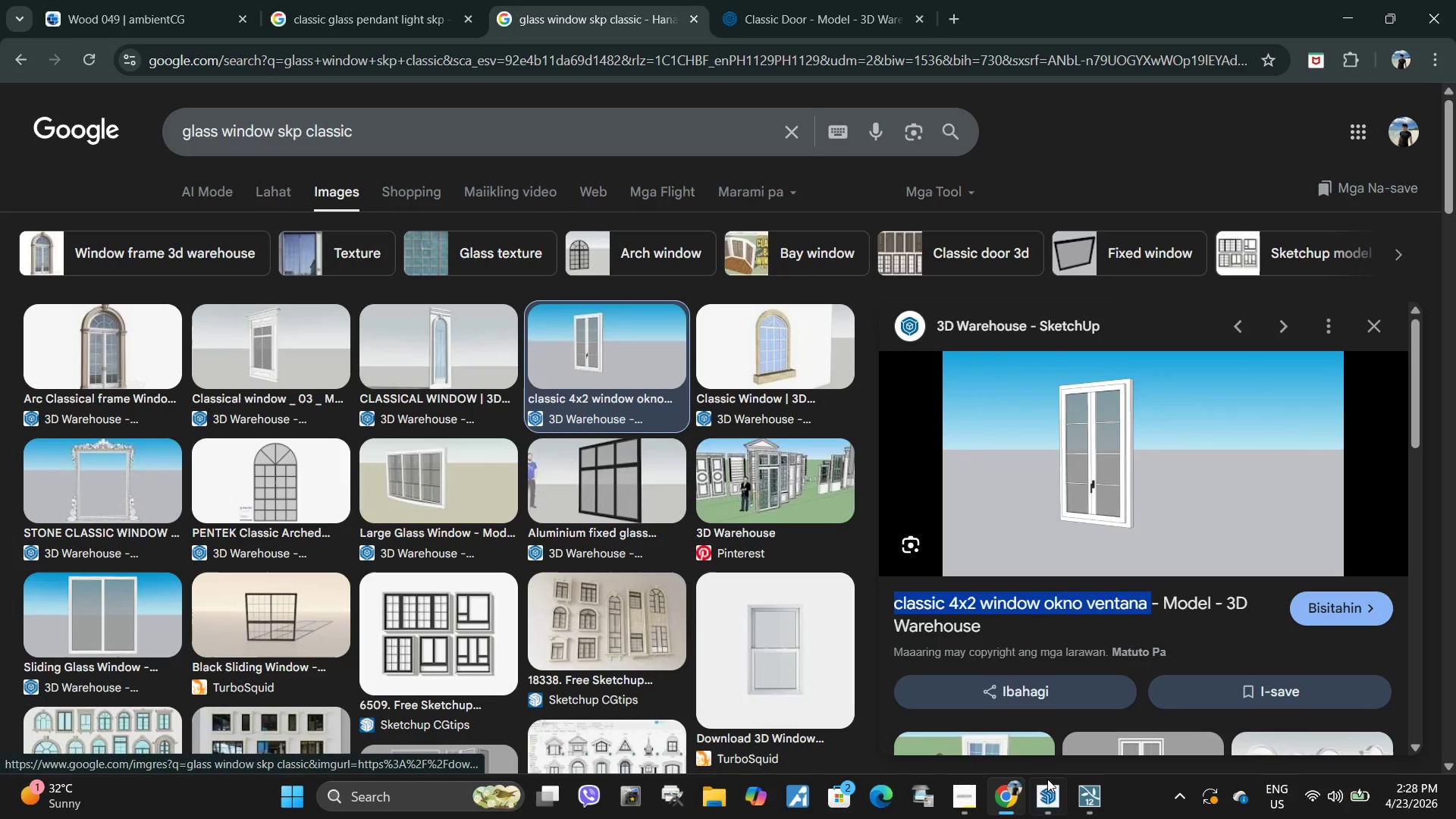 
left_click([1041, 799])
 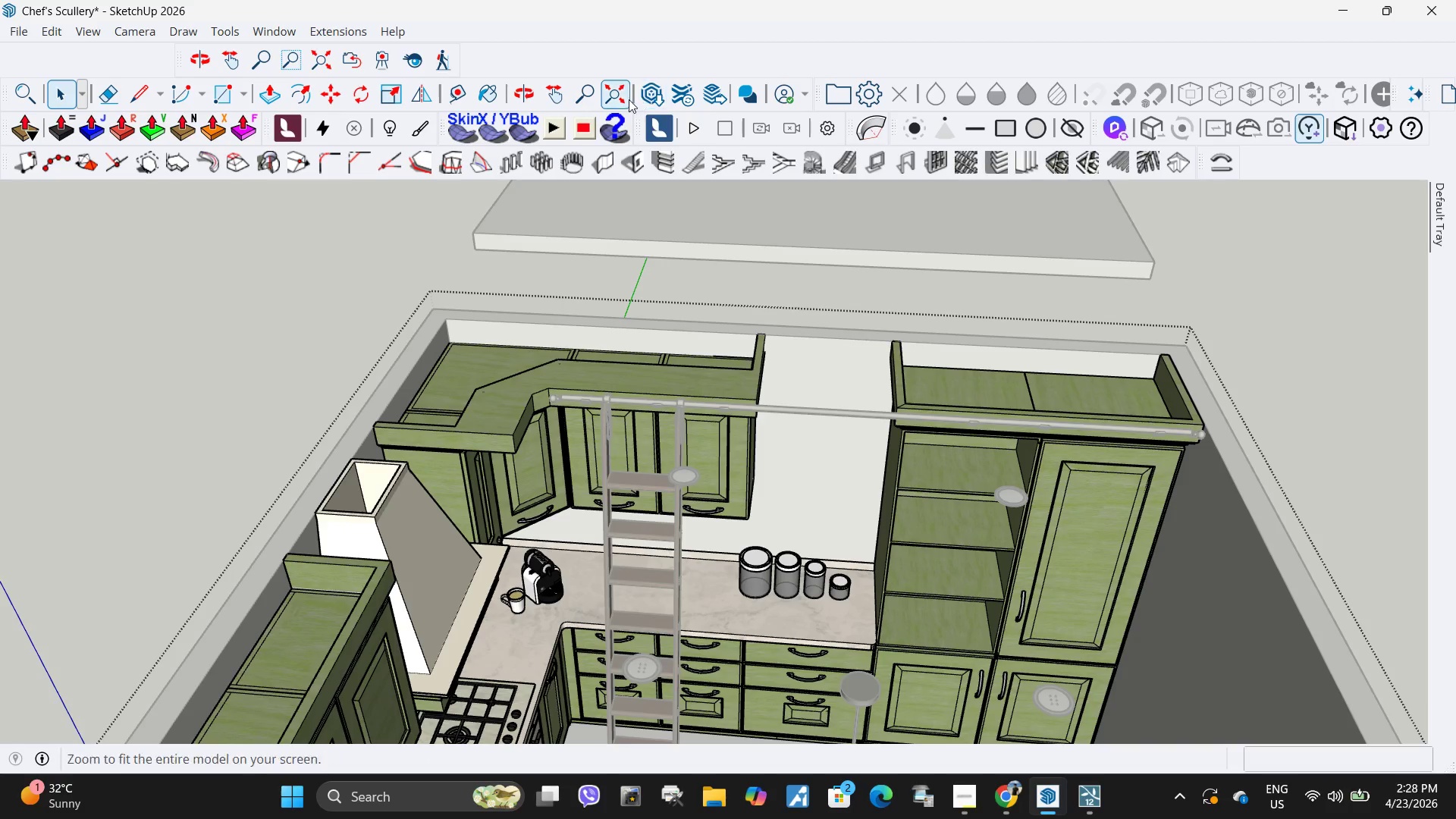 
left_click([653, 95])
 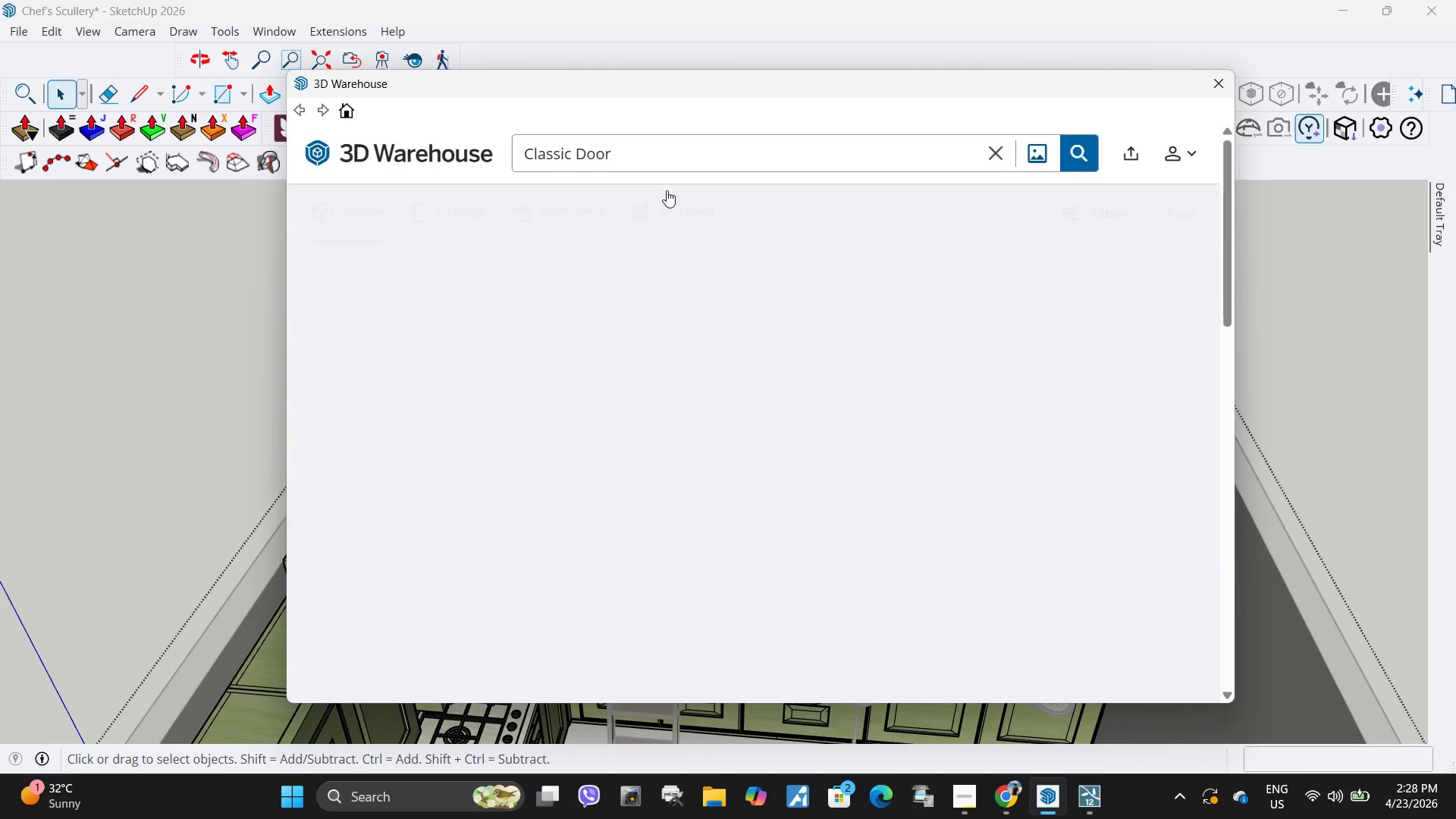 
left_click_drag(start_coordinate=[675, 153], to_coordinate=[389, 100])
 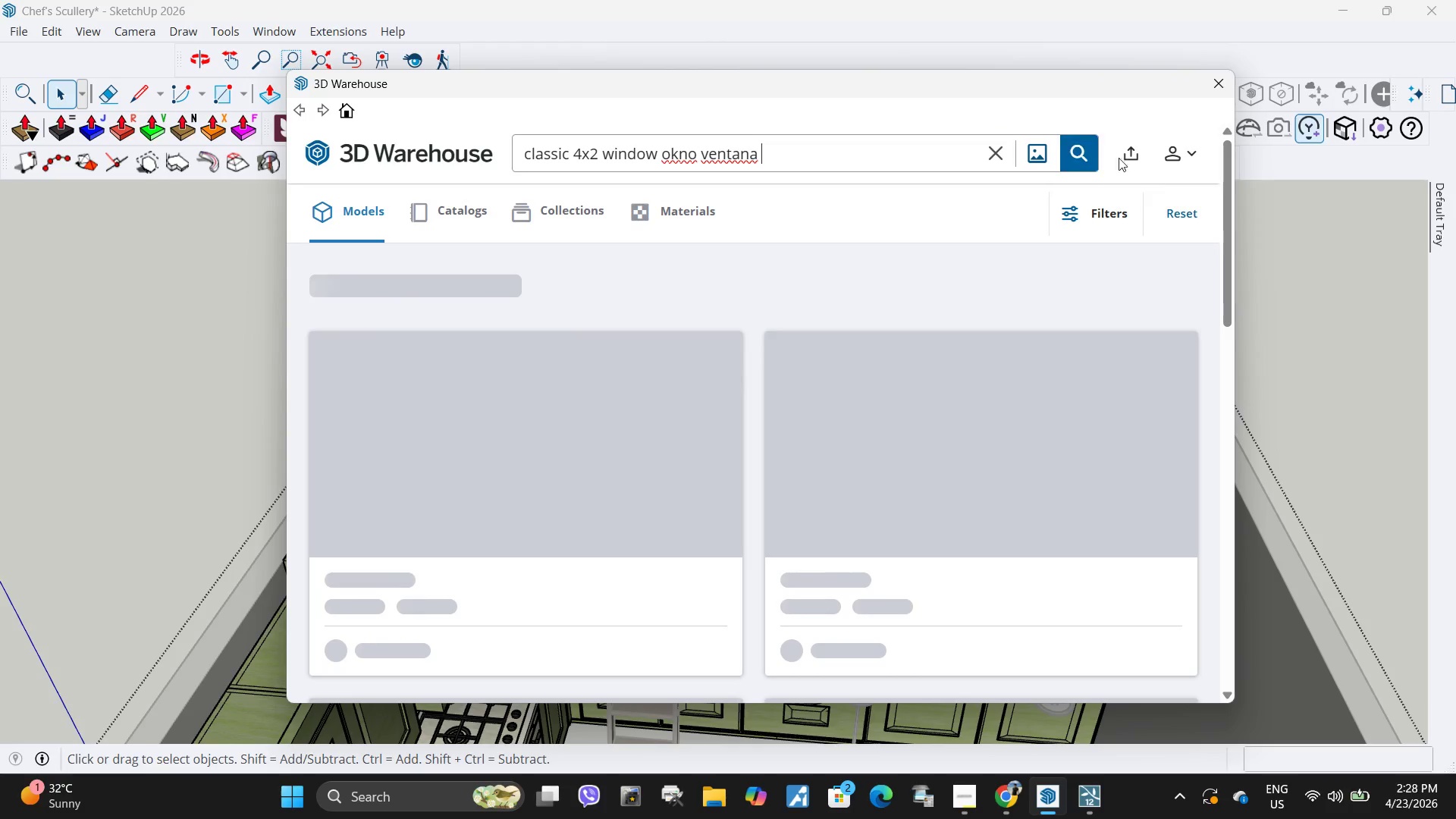 
key(Control+ControlLeft)
 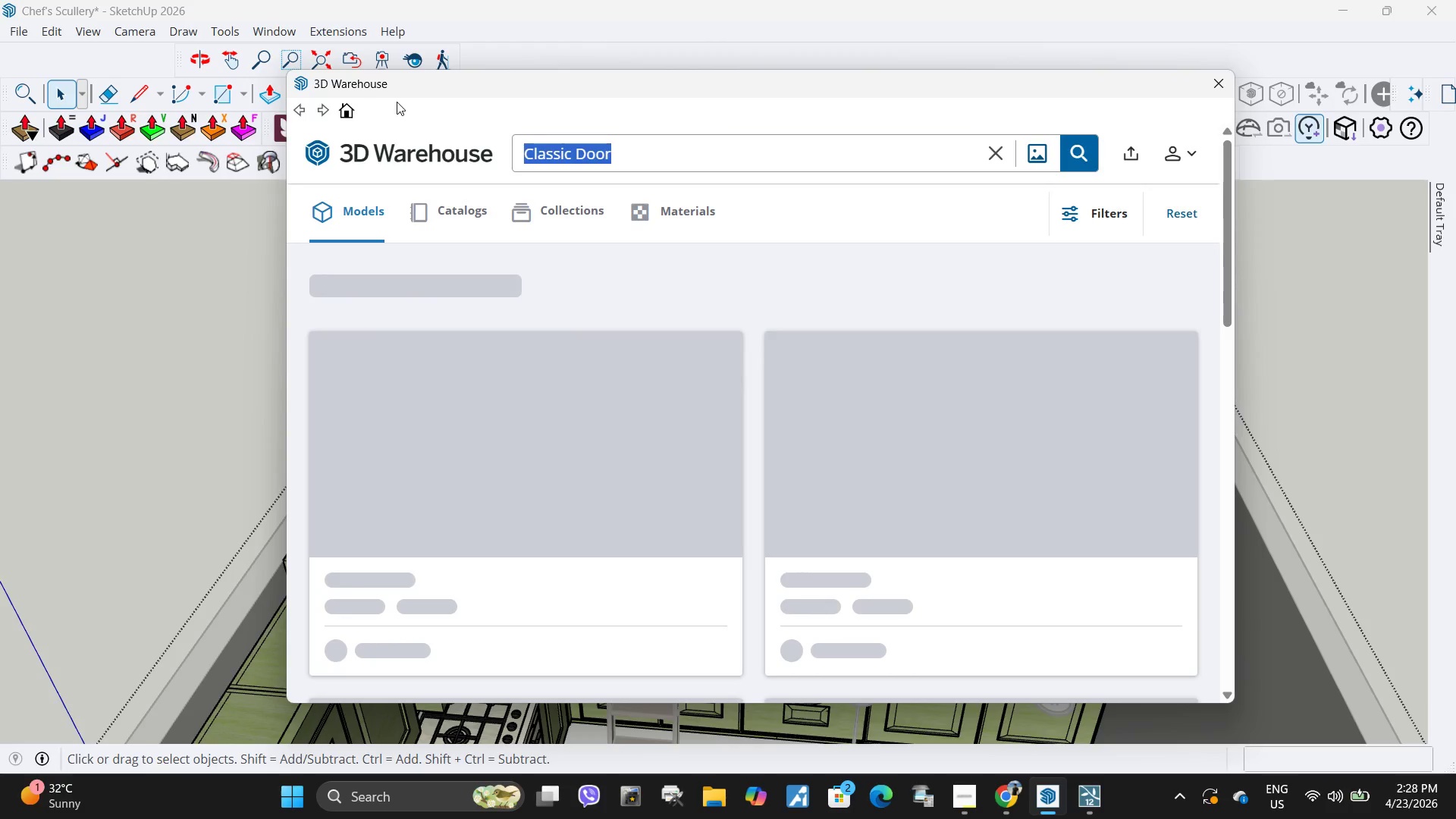 
key(Control+V)
 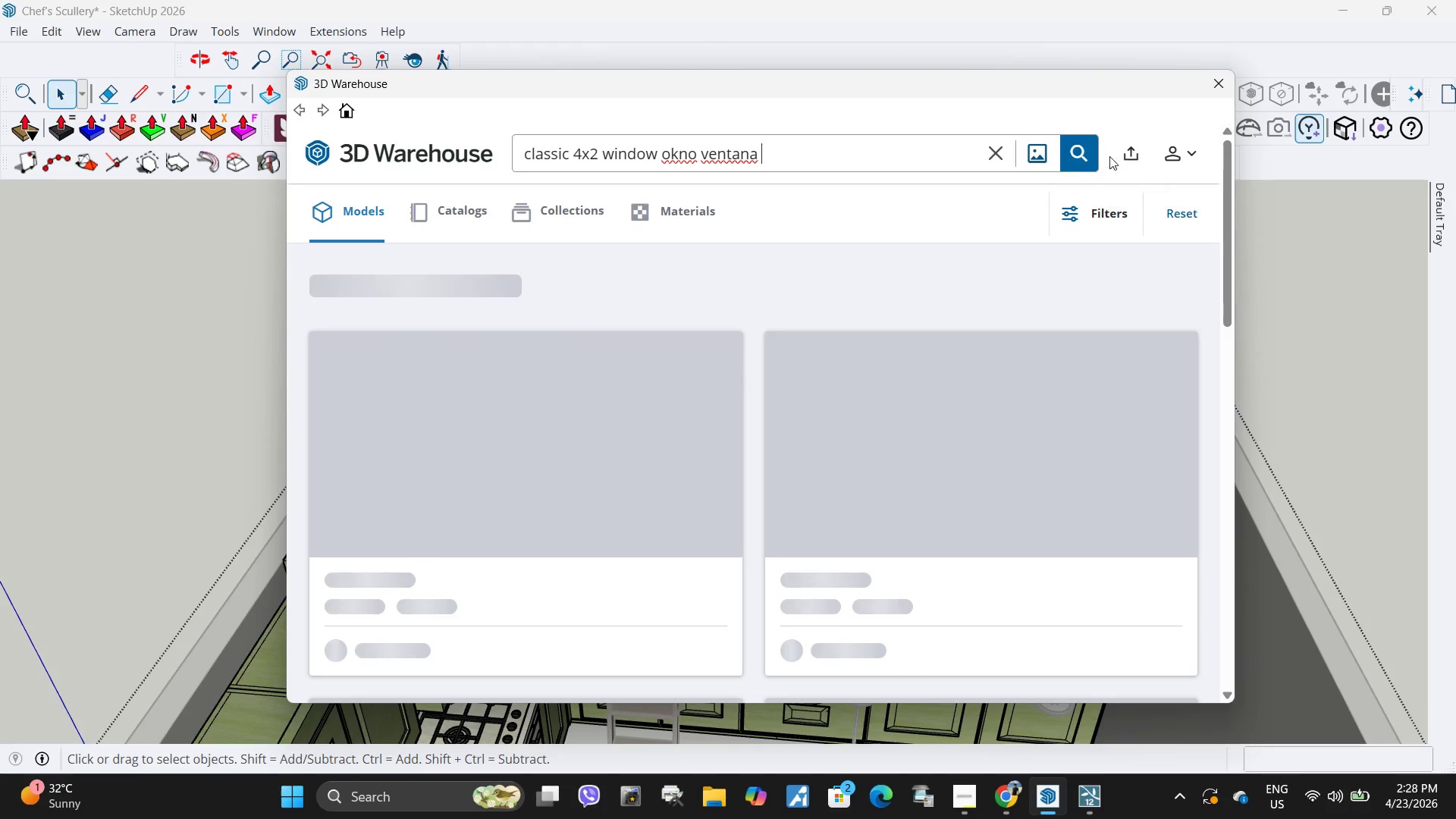 
left_click([1072, 148])
 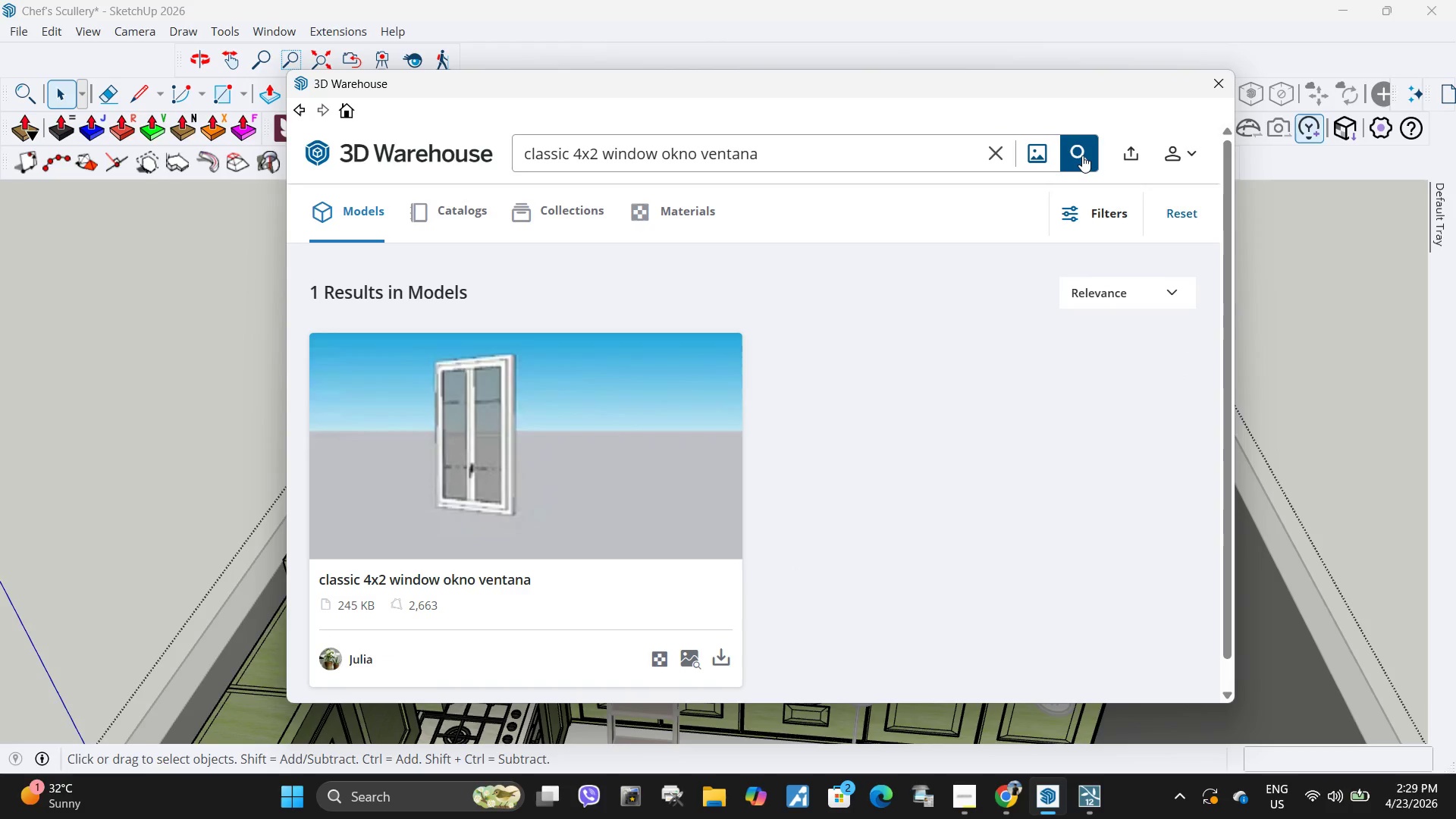 
wait(7.86)
 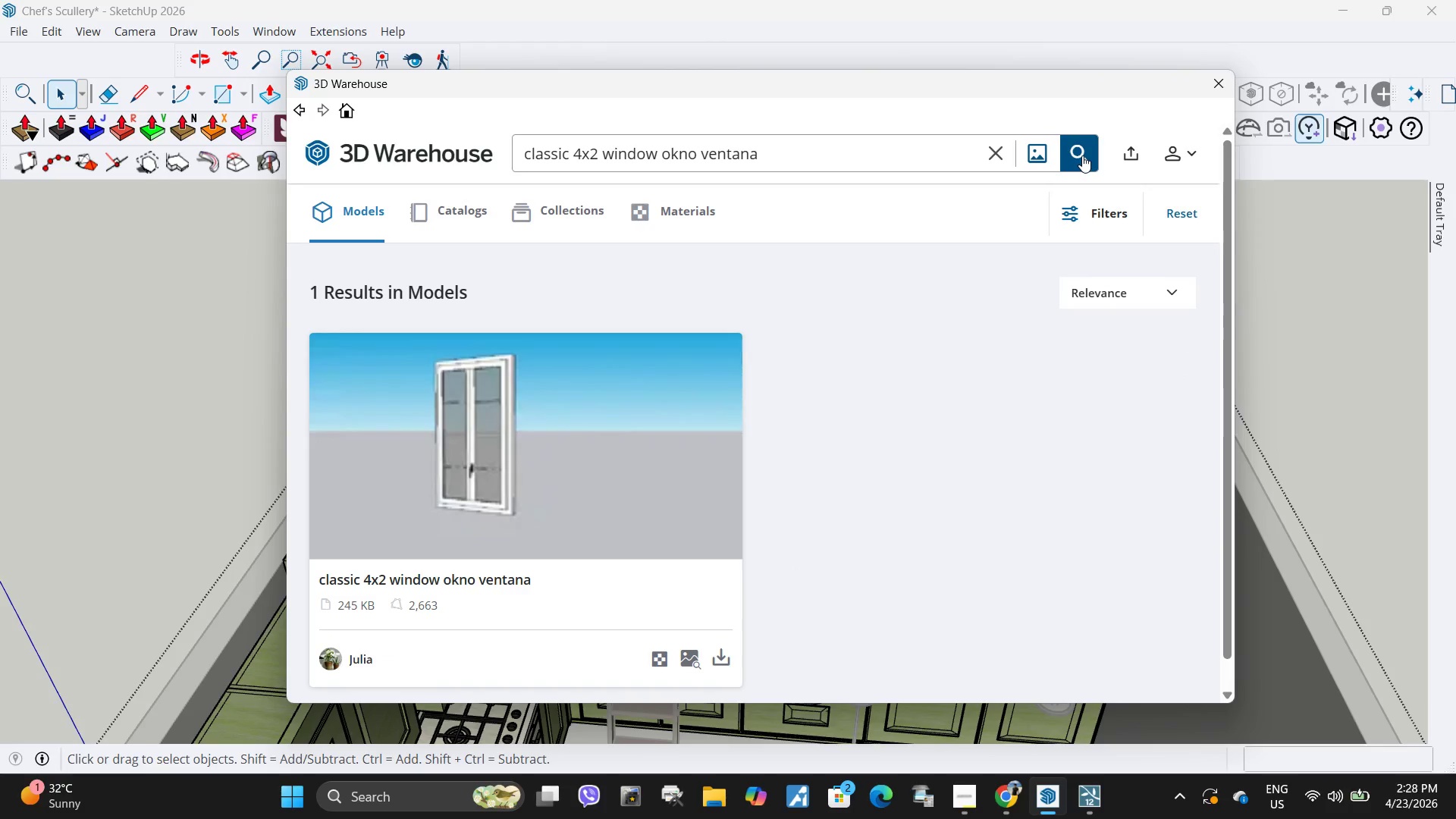 
left_click([704, 651])
 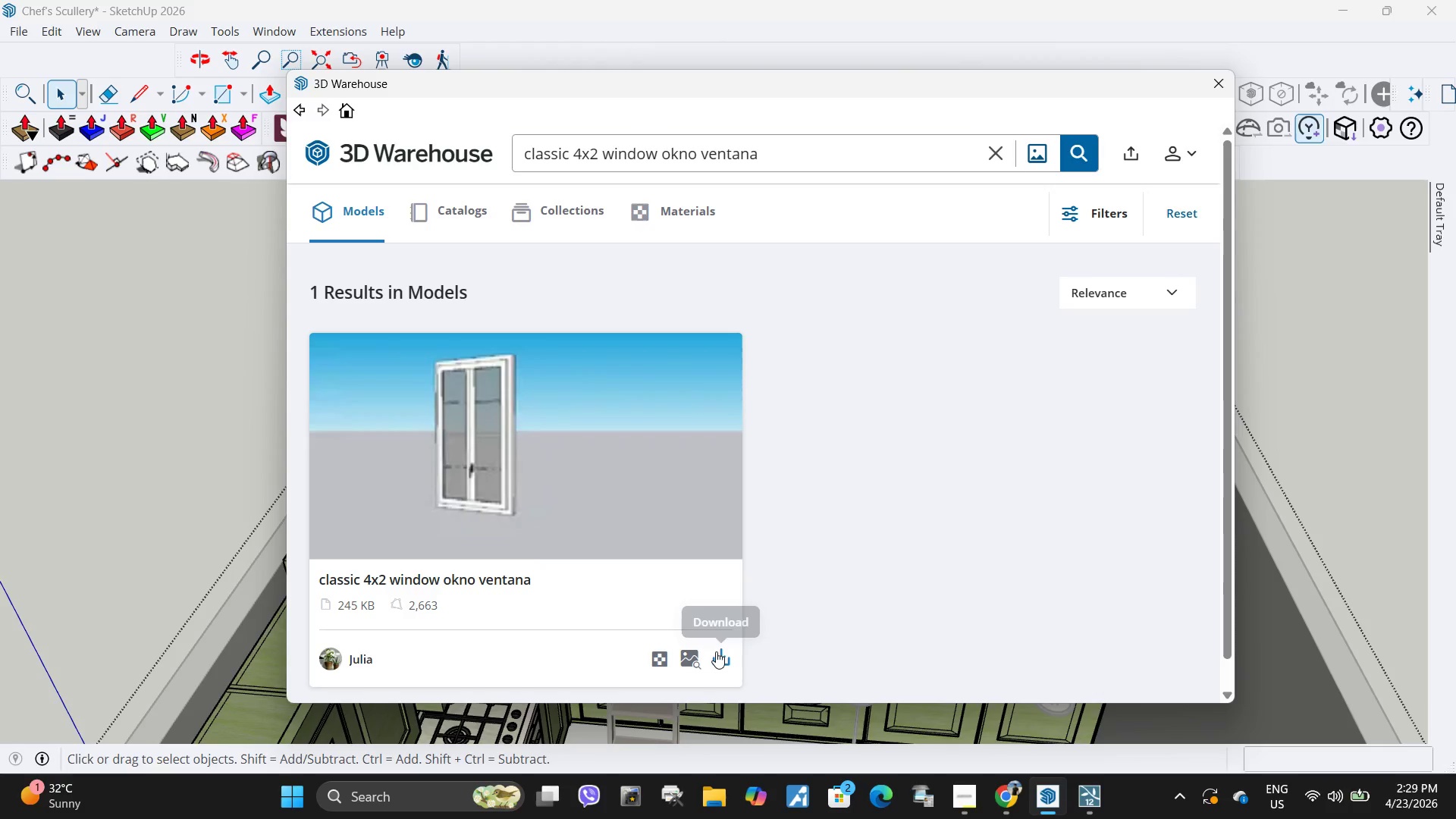 
left_click([717, 651])
 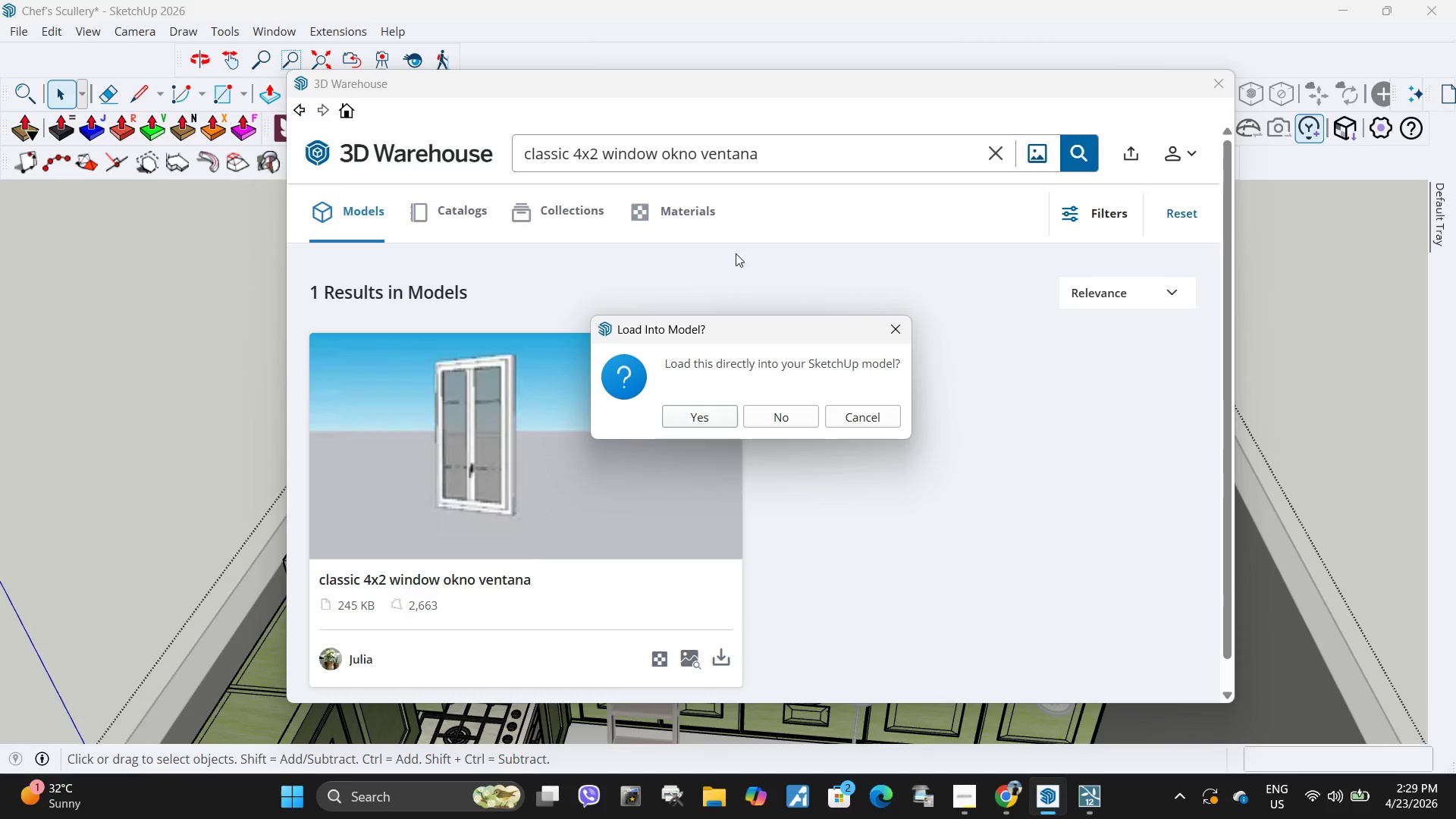 
left_click([691, 421])
 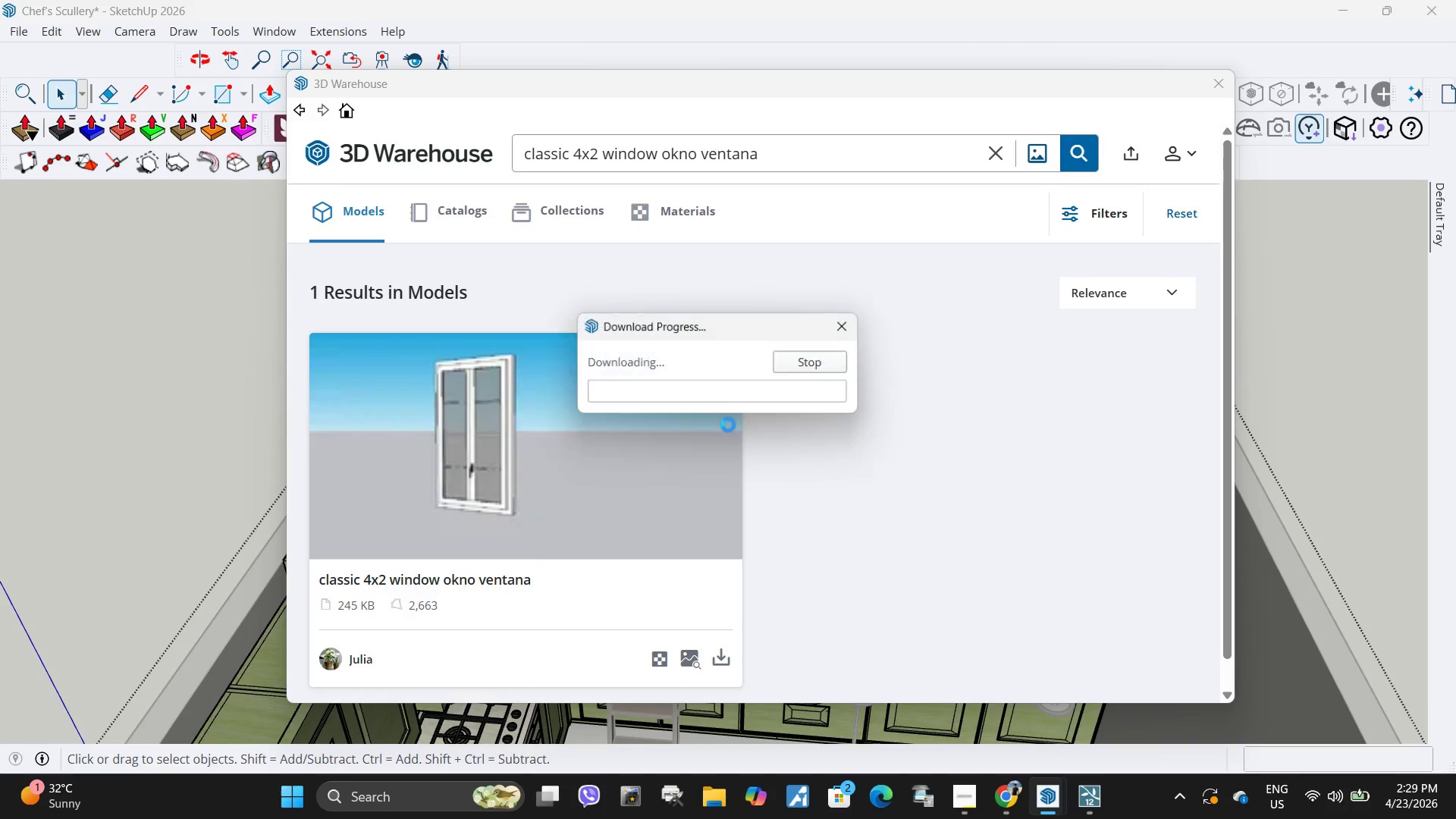 
scroll: coordinate [711, 441], scroll_direction: down, amount: 43.0
 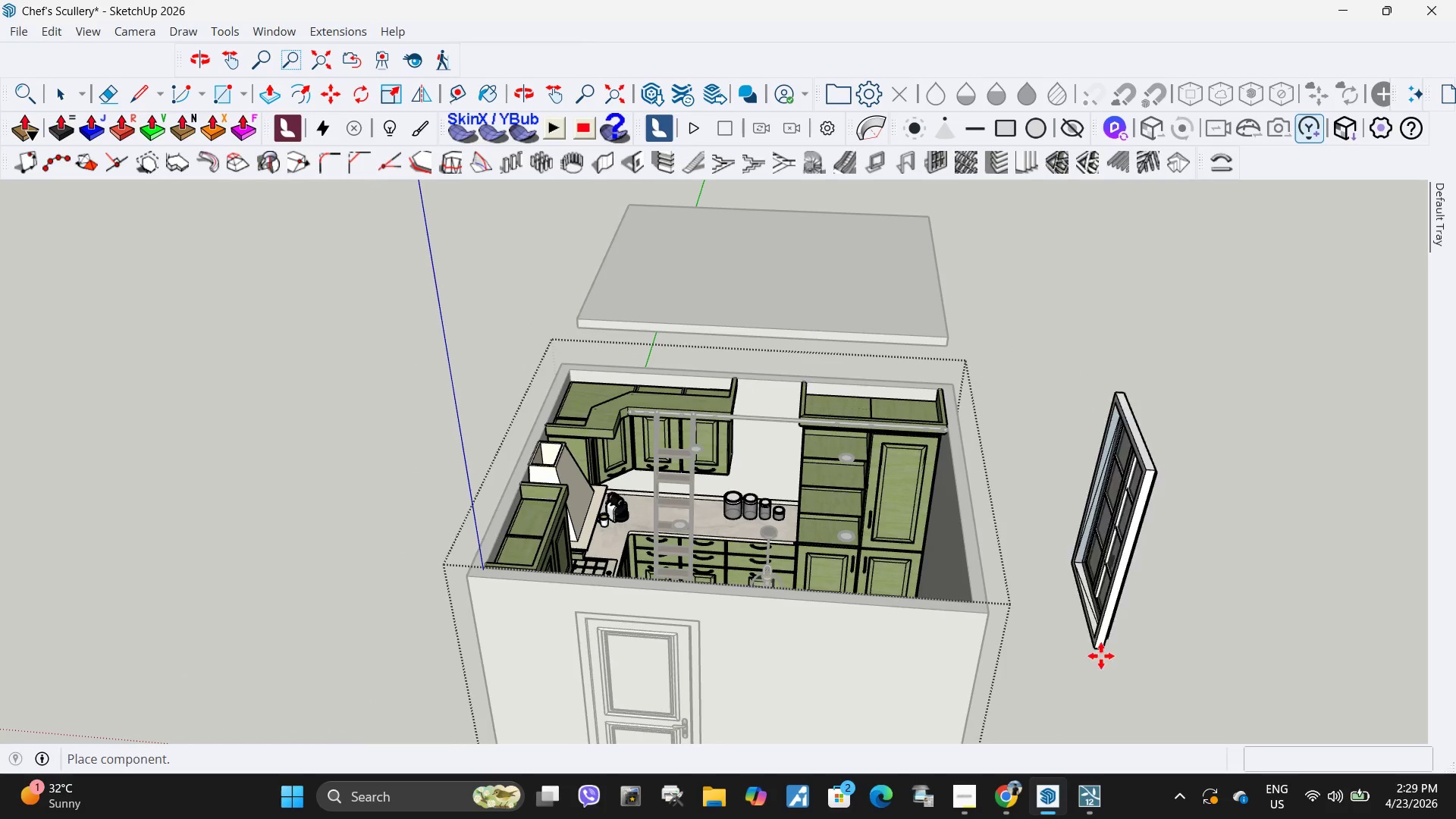 
left_click([1082, 654])
 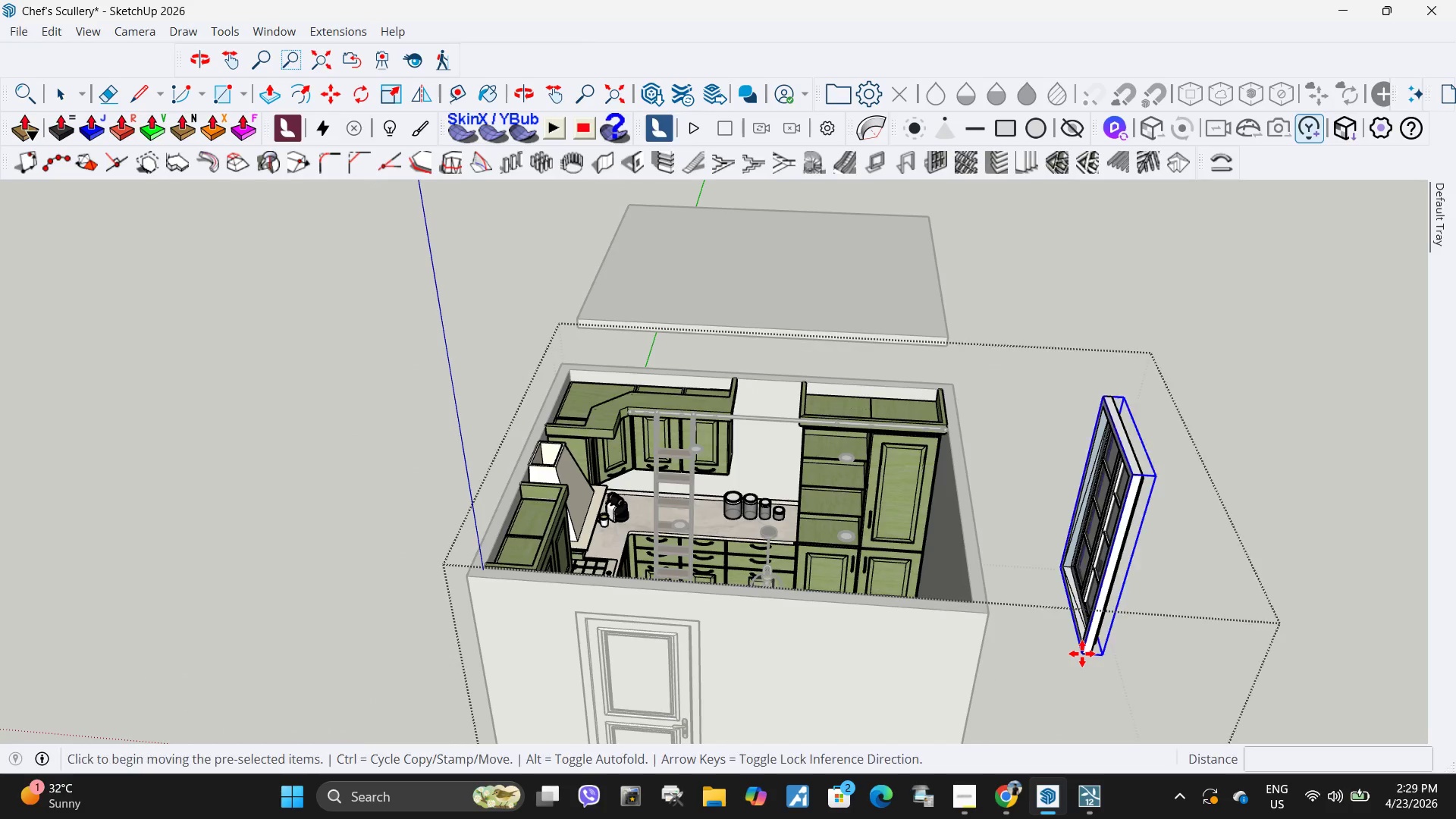 
key(Q)
 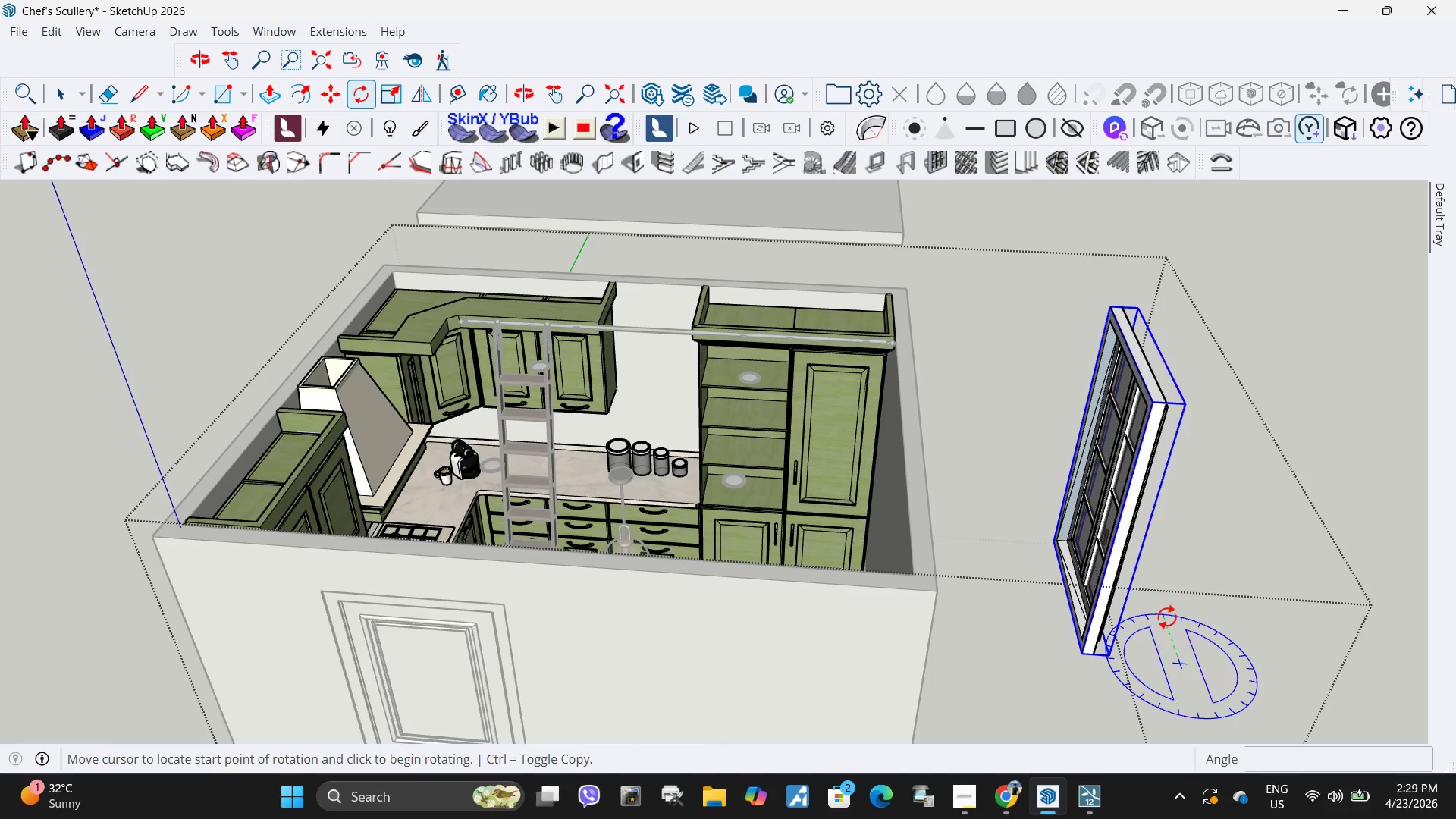 
scroll: coordinate [1082, 654], scroll_direction: up, amount: 3.0
 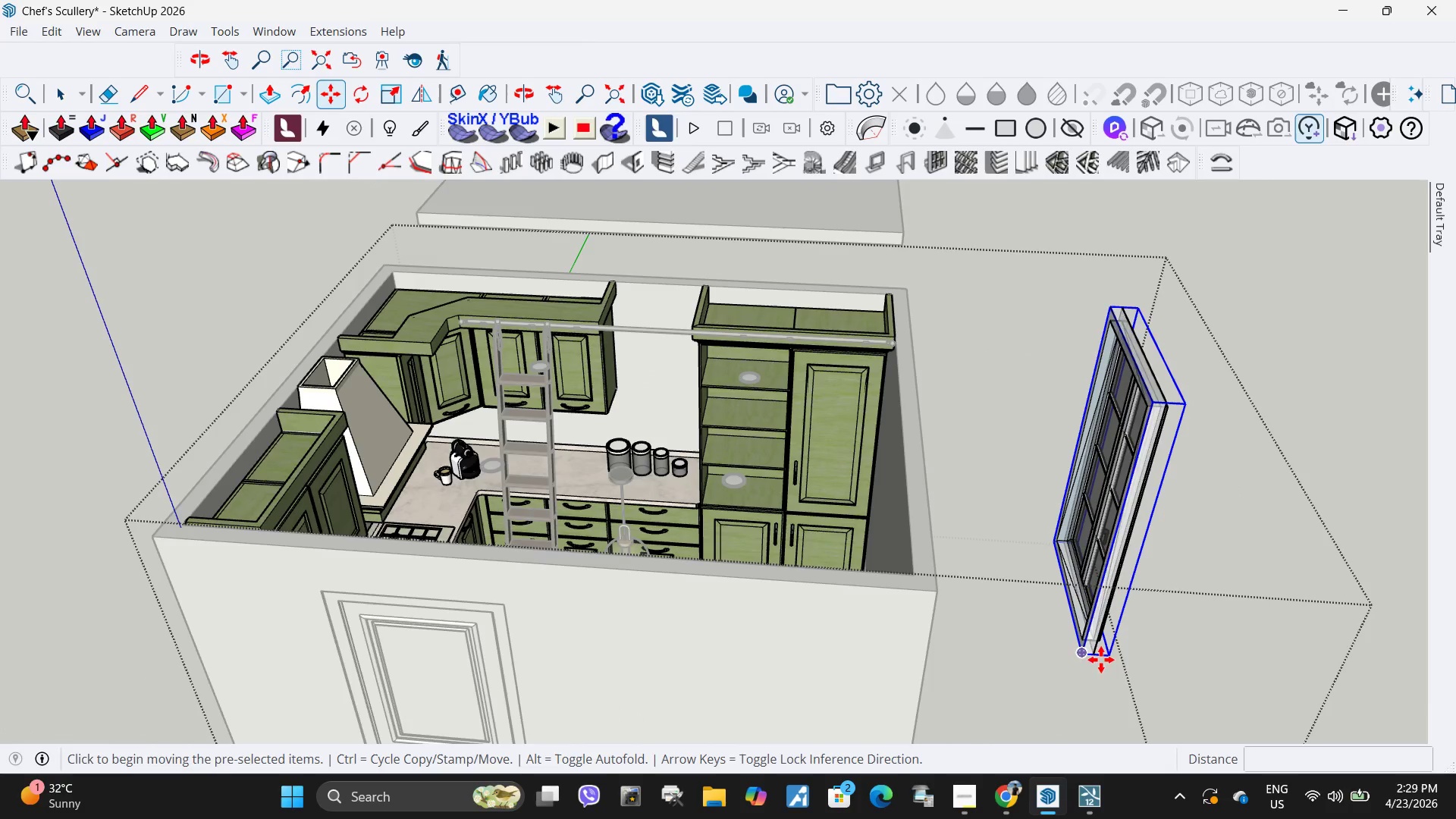 
left_click([1166, 616])
 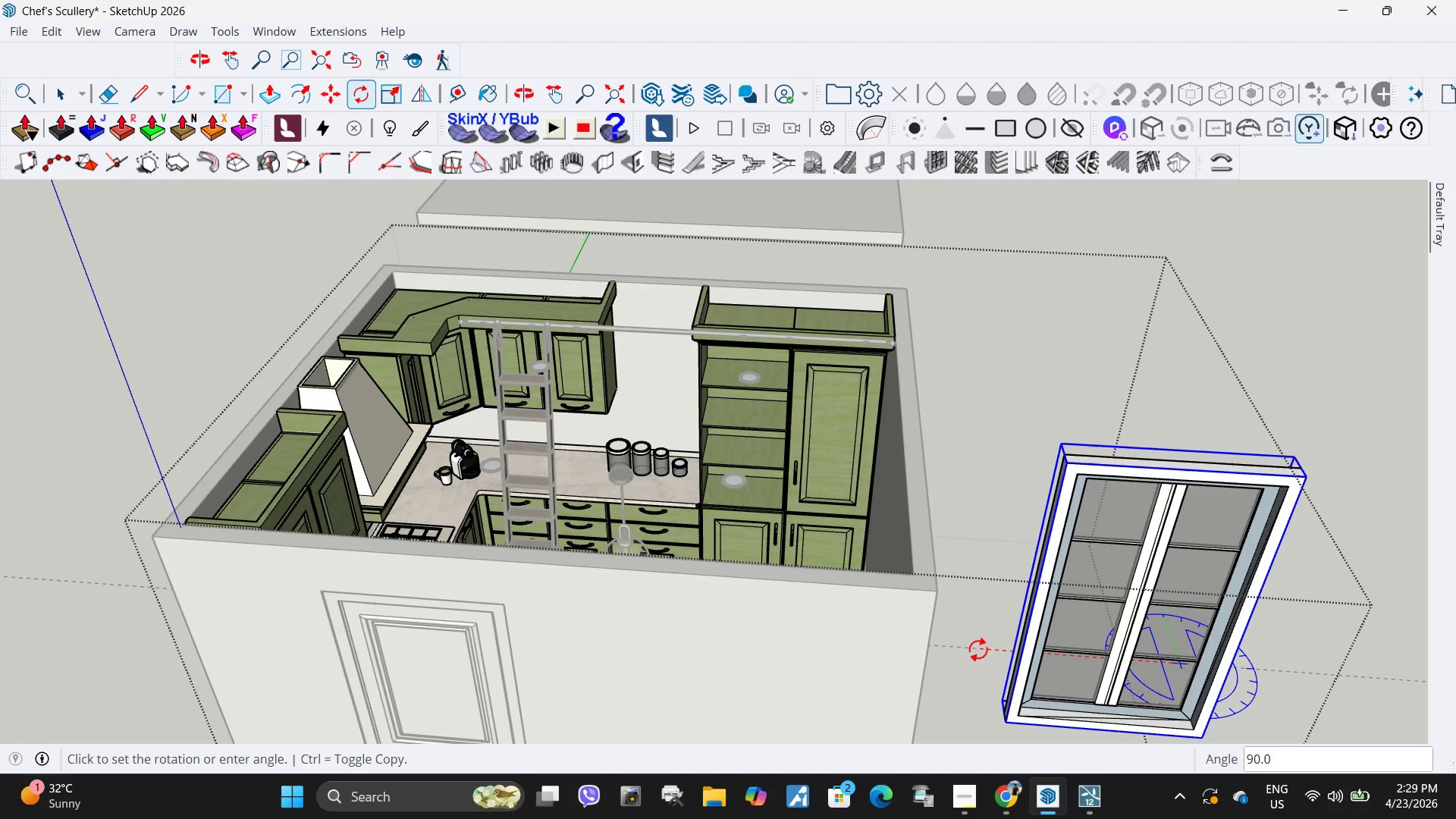 
left_click([977, 642])
 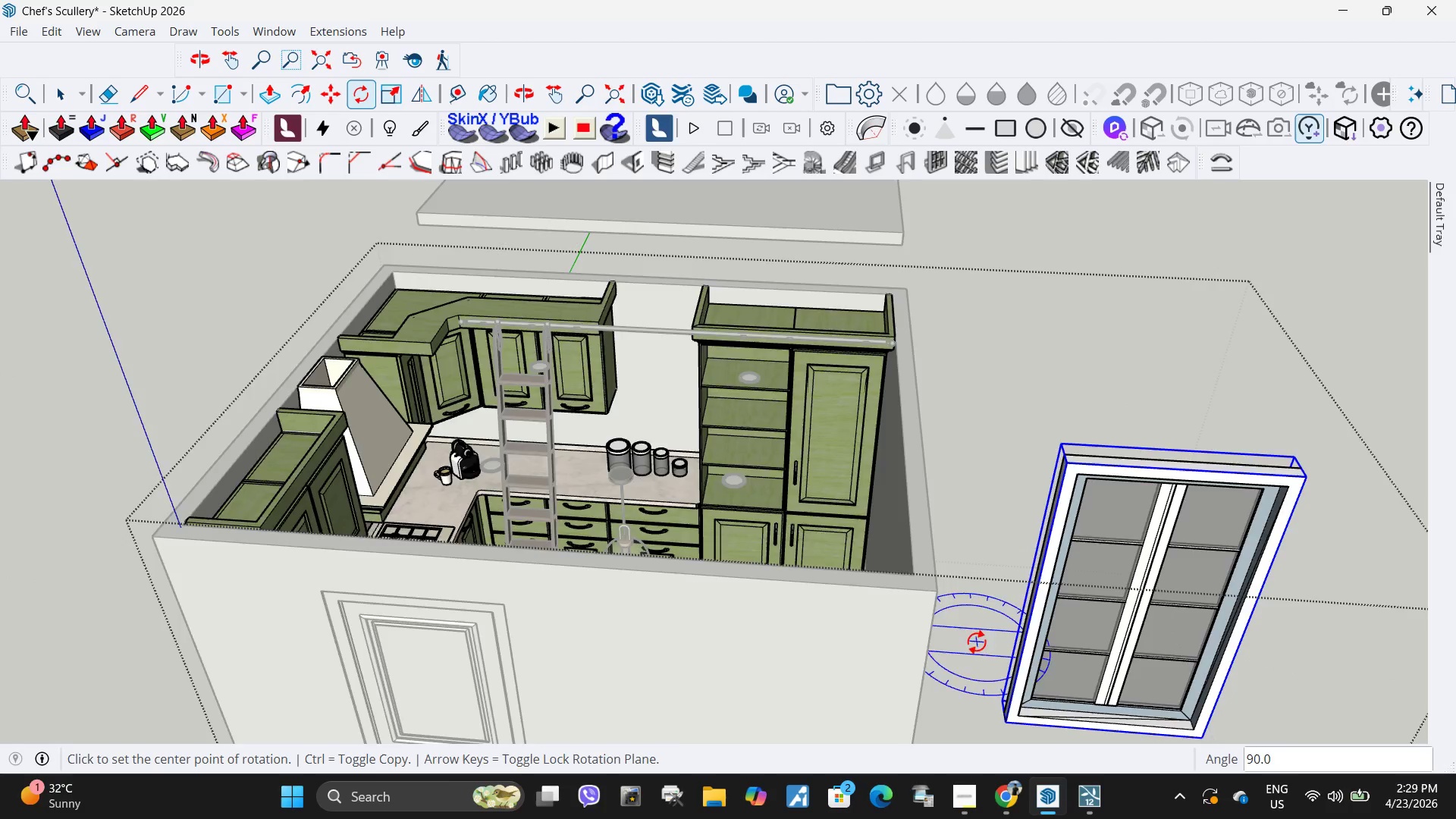 
scroll: coordinate [914, 591], scroll_direction: down, amount: 5.0
 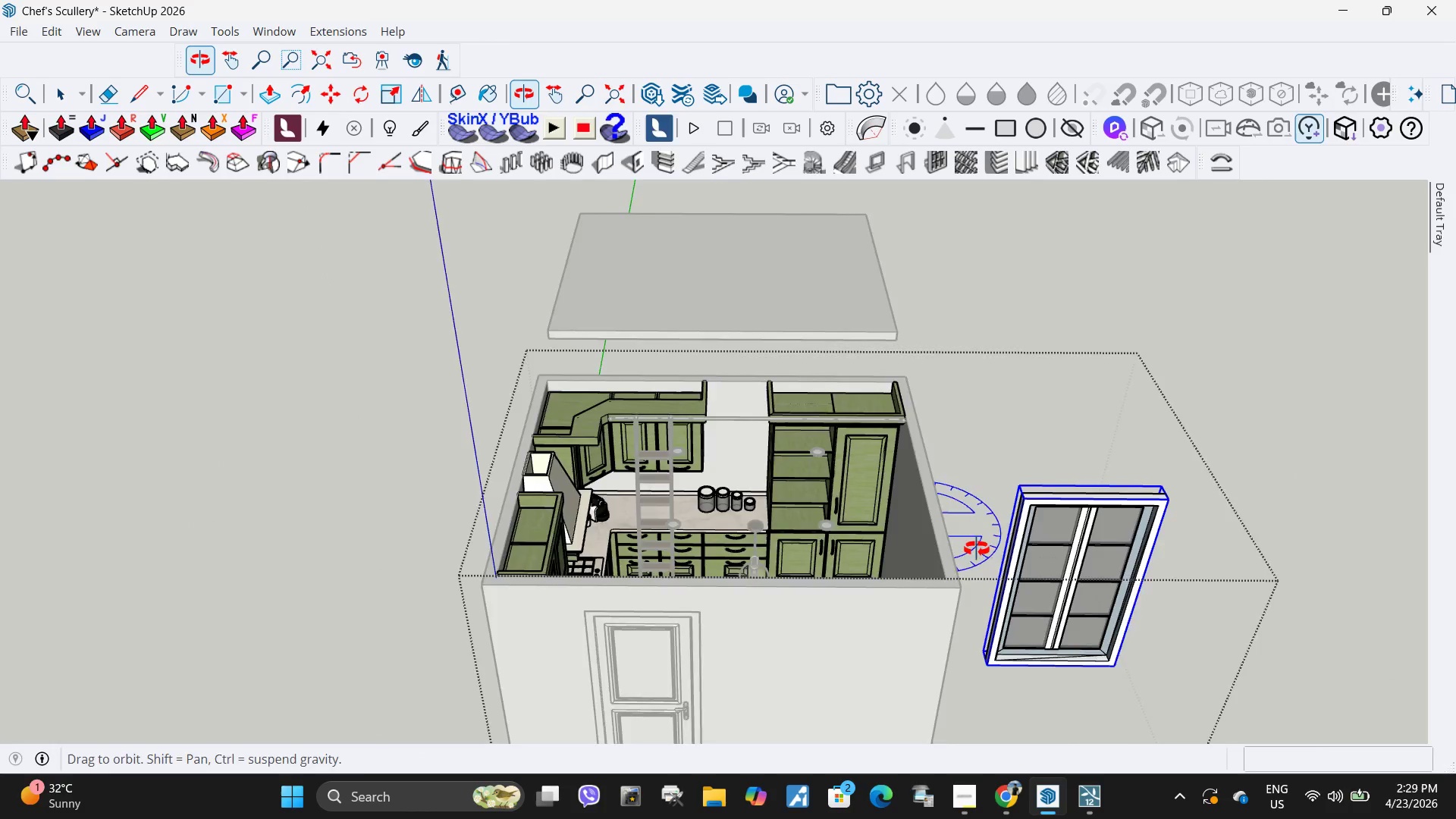 
scroll: coordinate [1068, 567], scroll_direction: up, amount: 4.0
 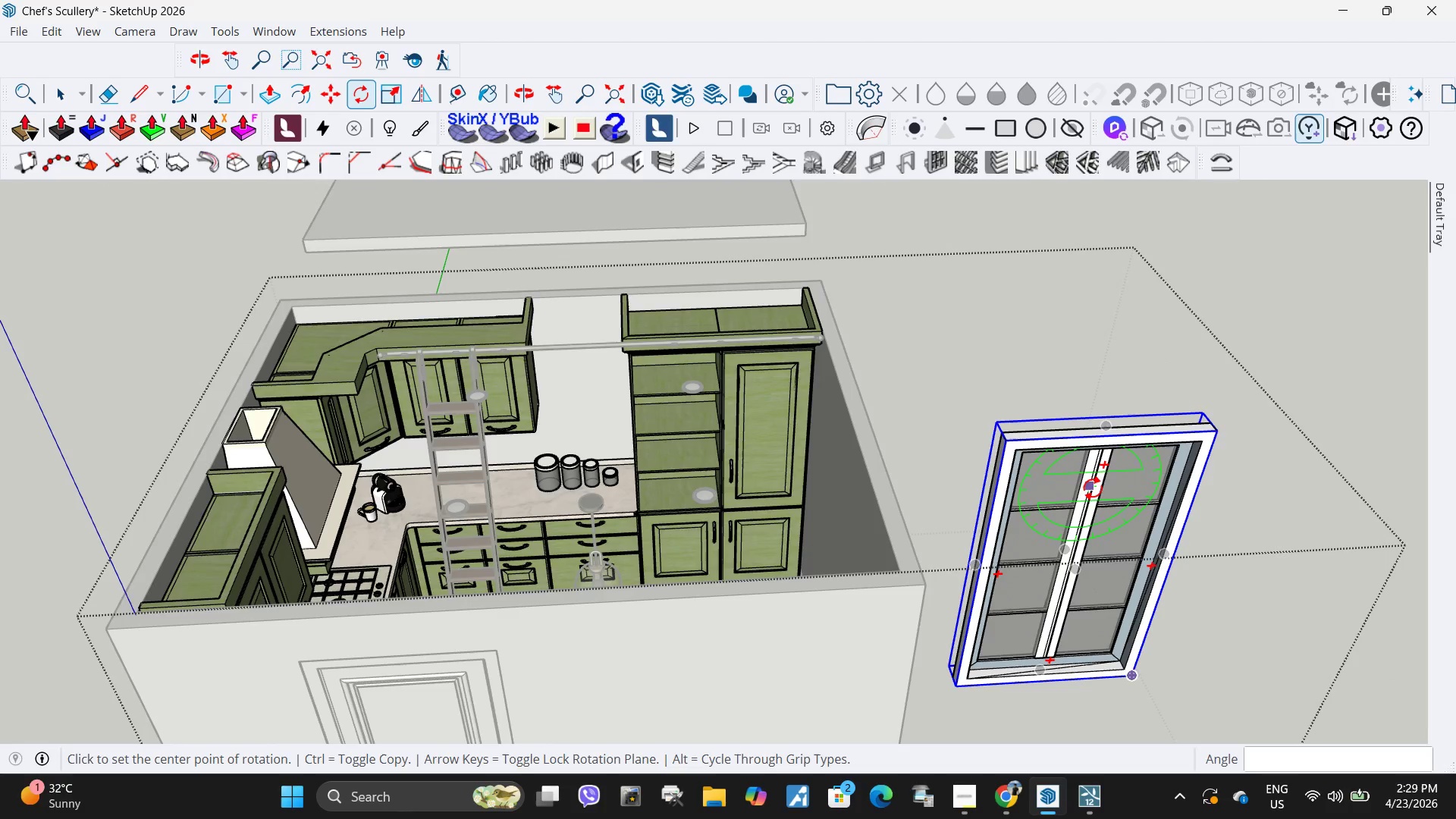 
key(S)
 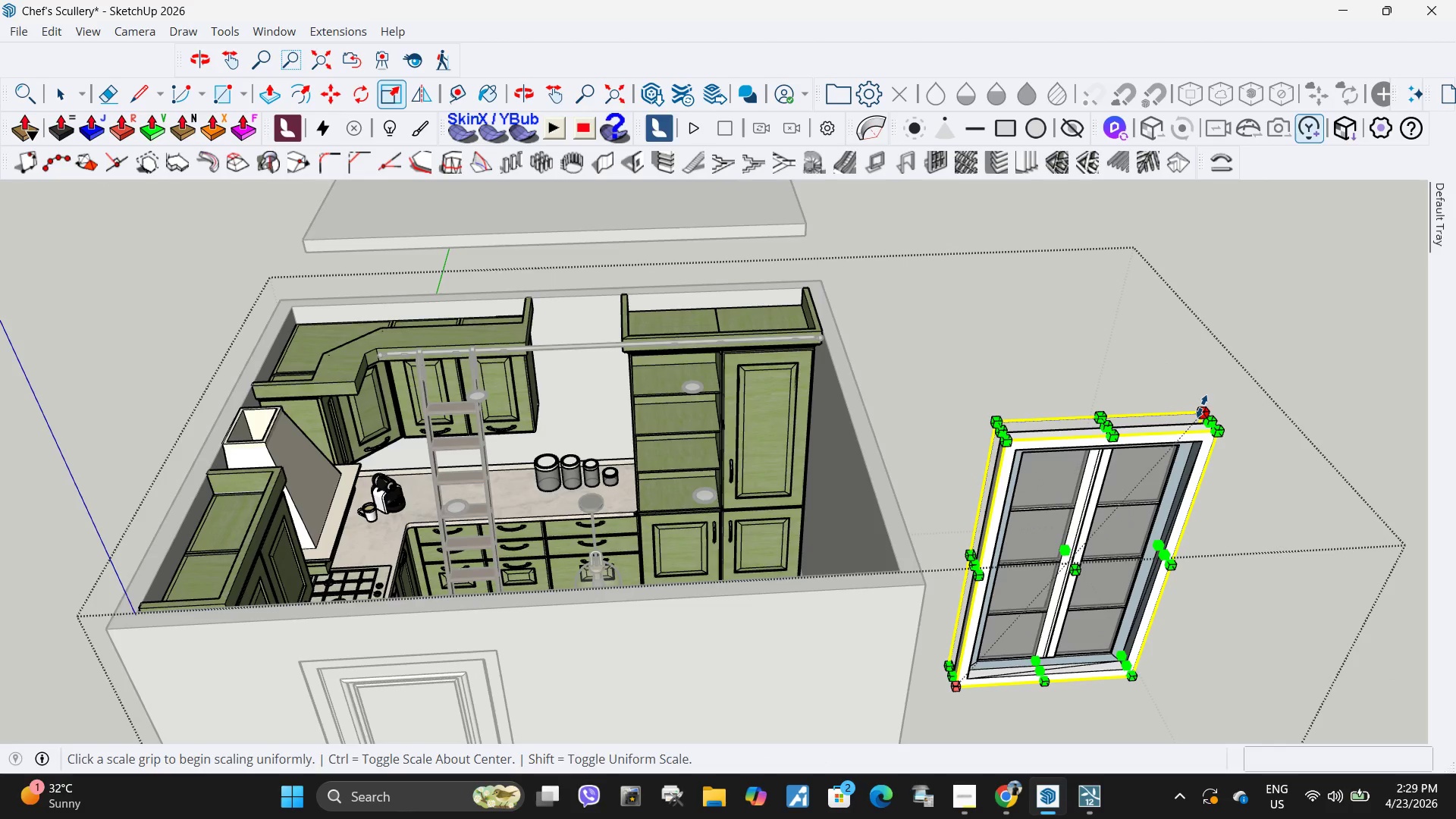 
left_click([1202, 409])
 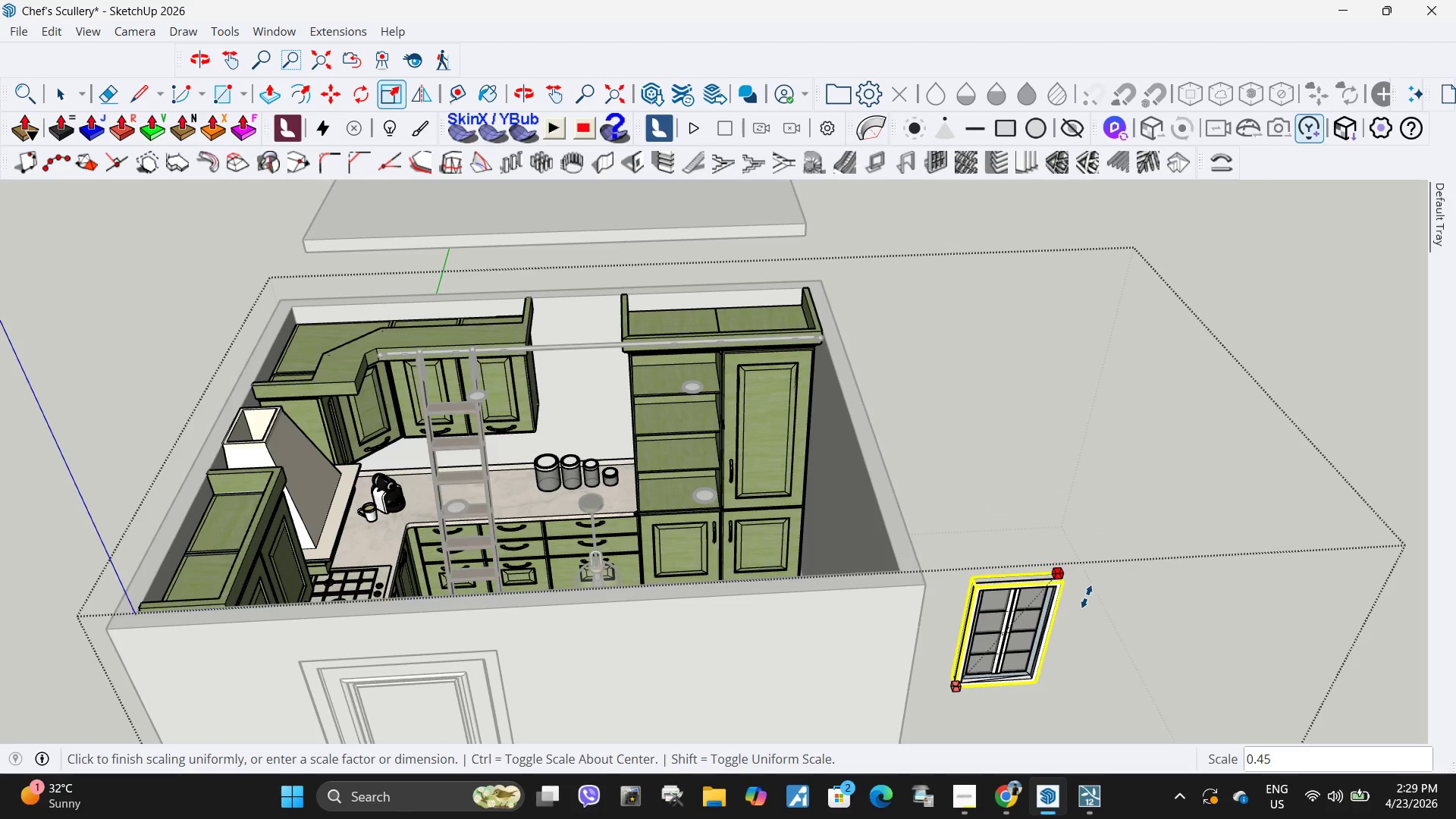 
left_click([1086, 597])
 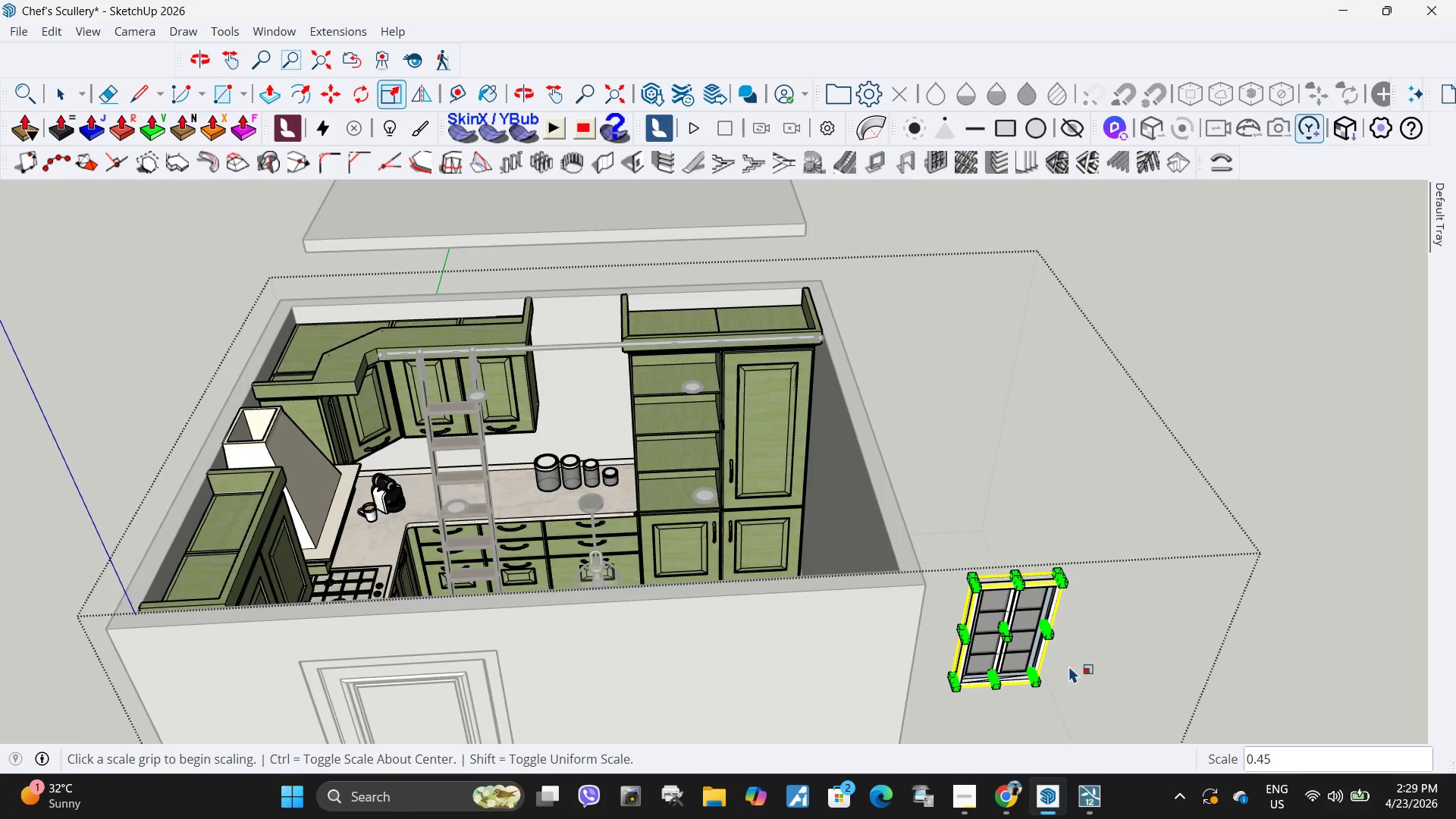 
scroll: coordinate [1070, 685], scroll_direction: up, amount: 9.0
 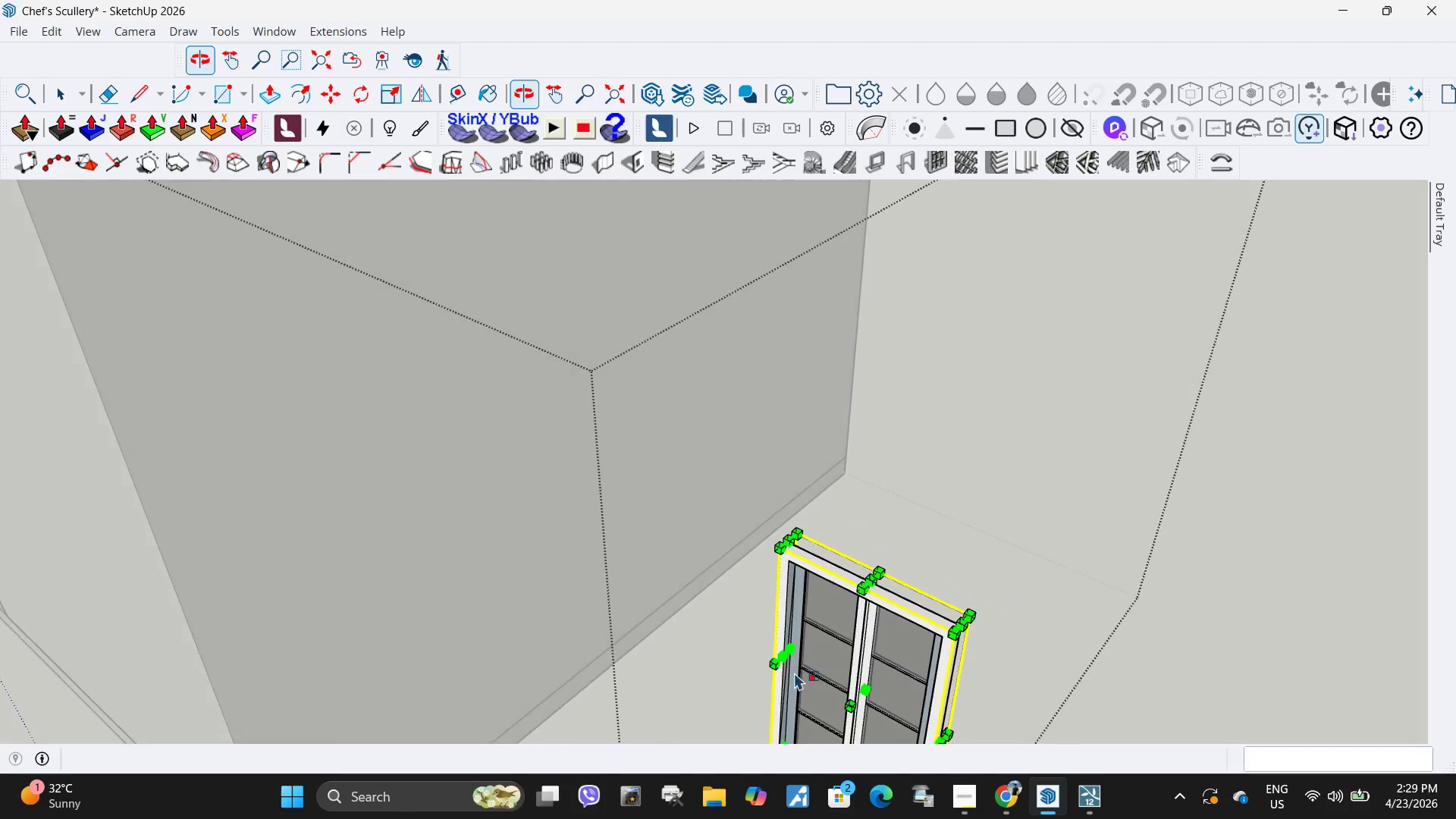 
key(M)
 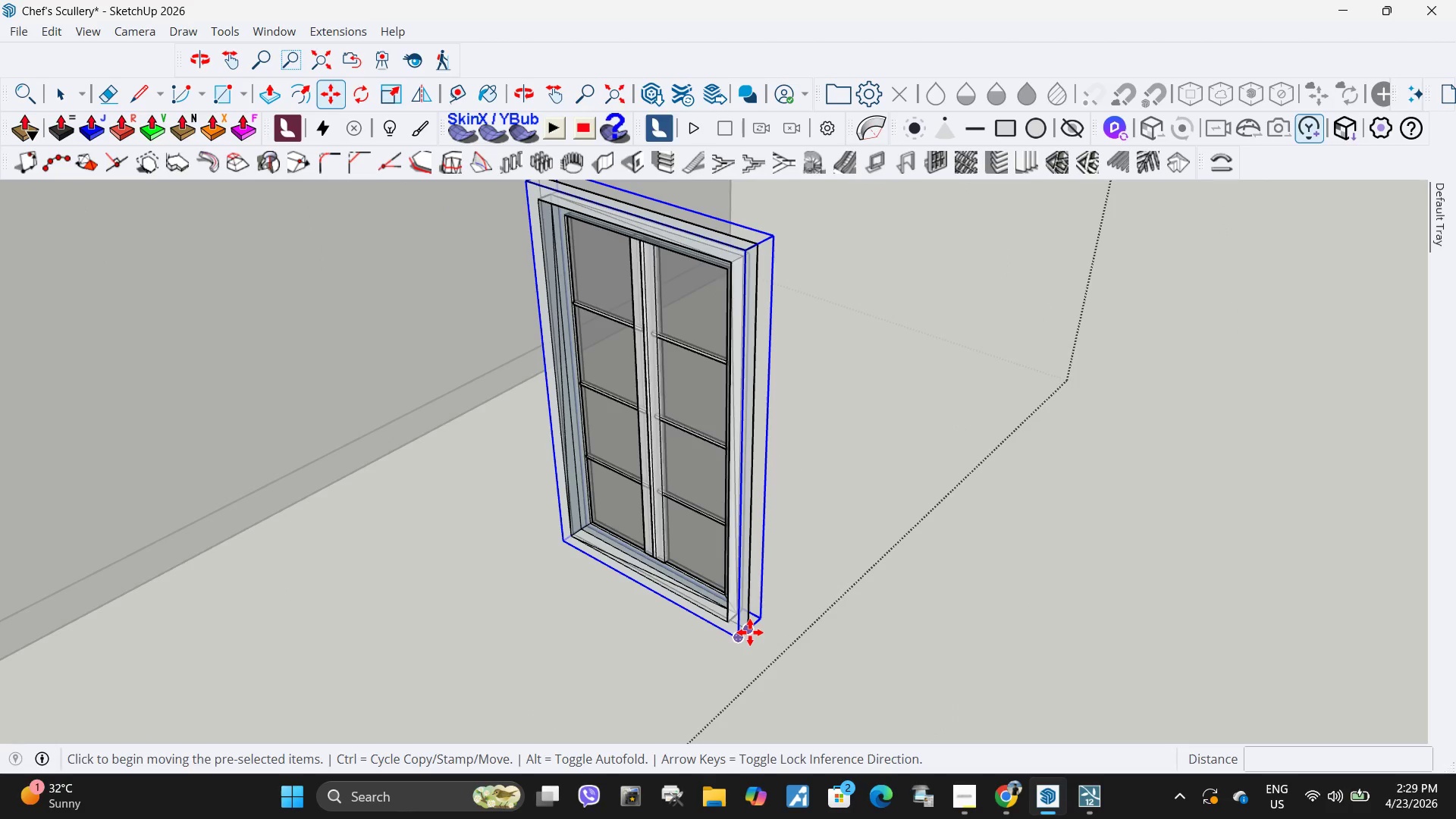 
scroll: coordinate [758, 629], scroll_direction: up, amount: 4.0
 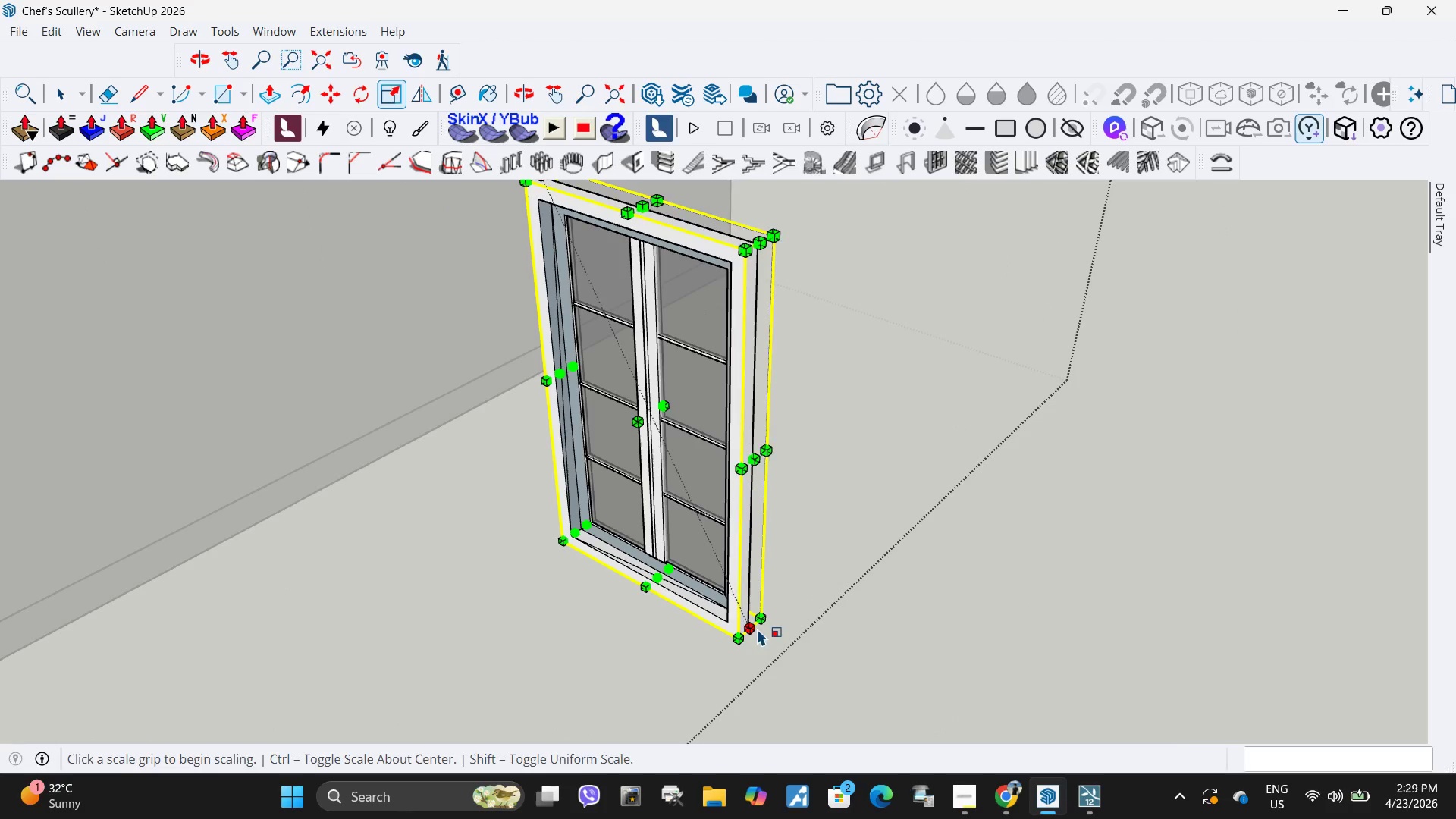 
scroll: coordinate [792, 504], scroll_direction: down, amount: 16.0
 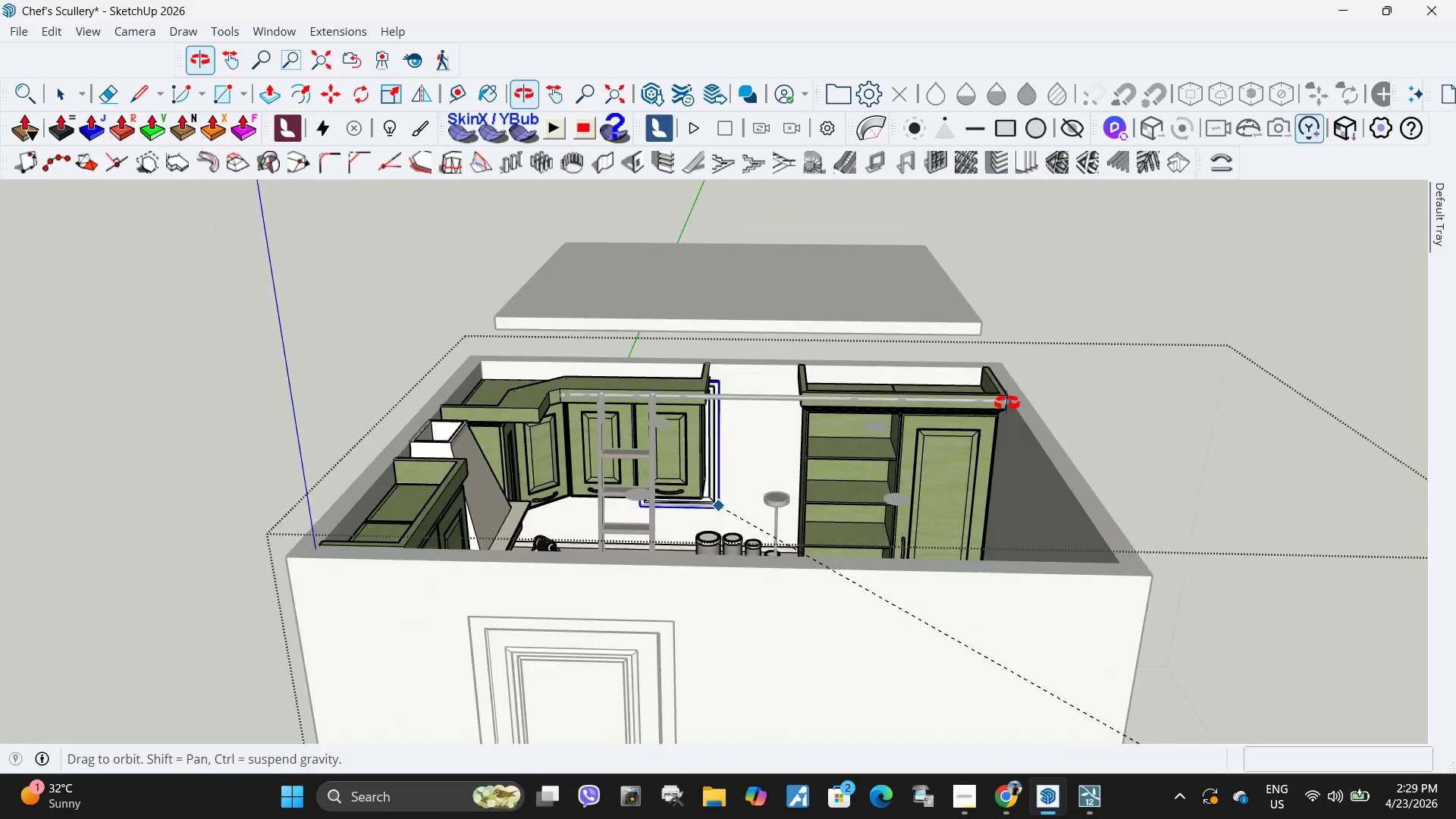 
scroll: coordinate [736, 473], scroll_direction: up, amount: 5.0
 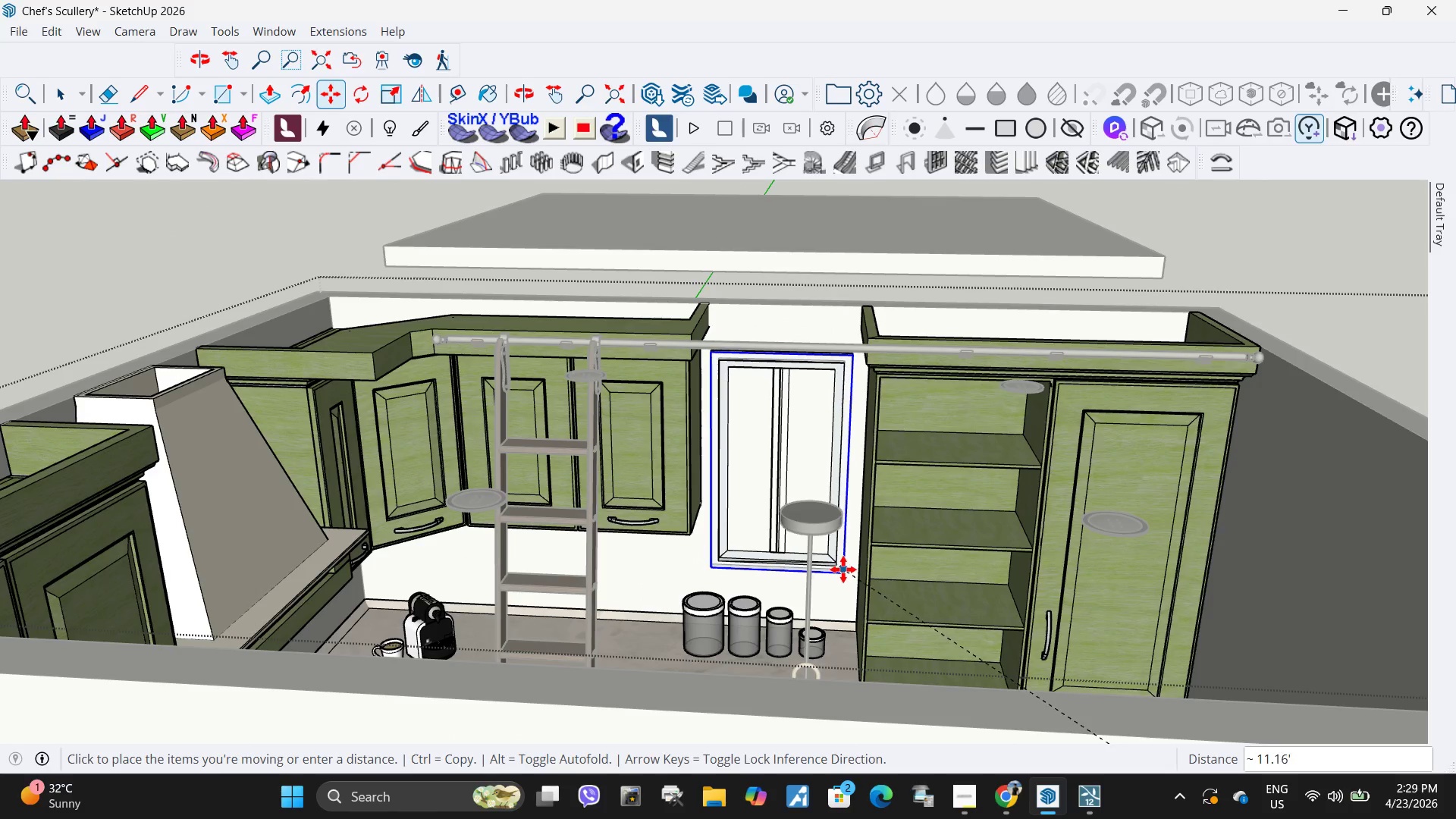 
left_click([846, 574])
 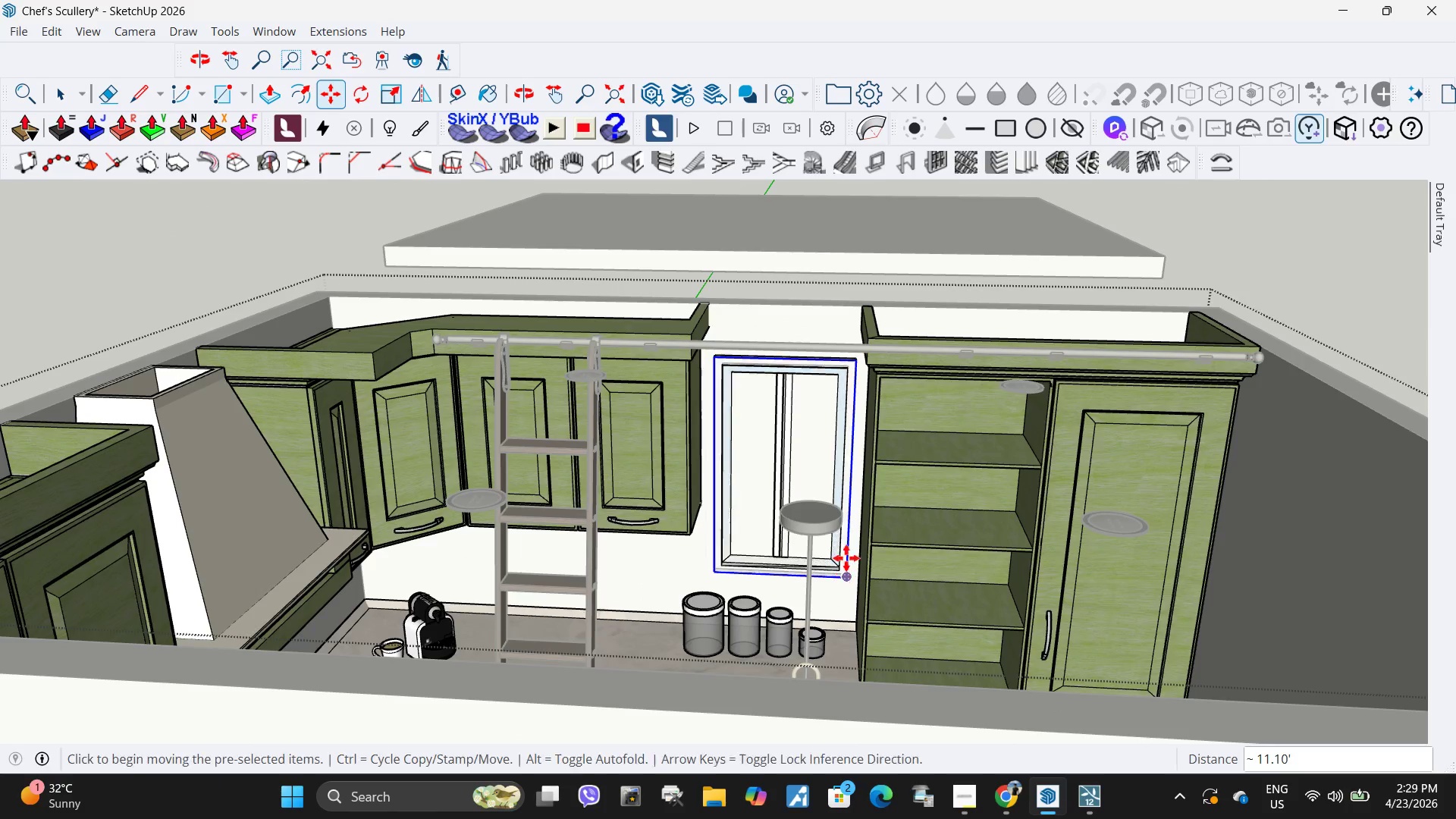 
scroll: coordinate [778, 458], scroll_direction: up, amount: 5.0
 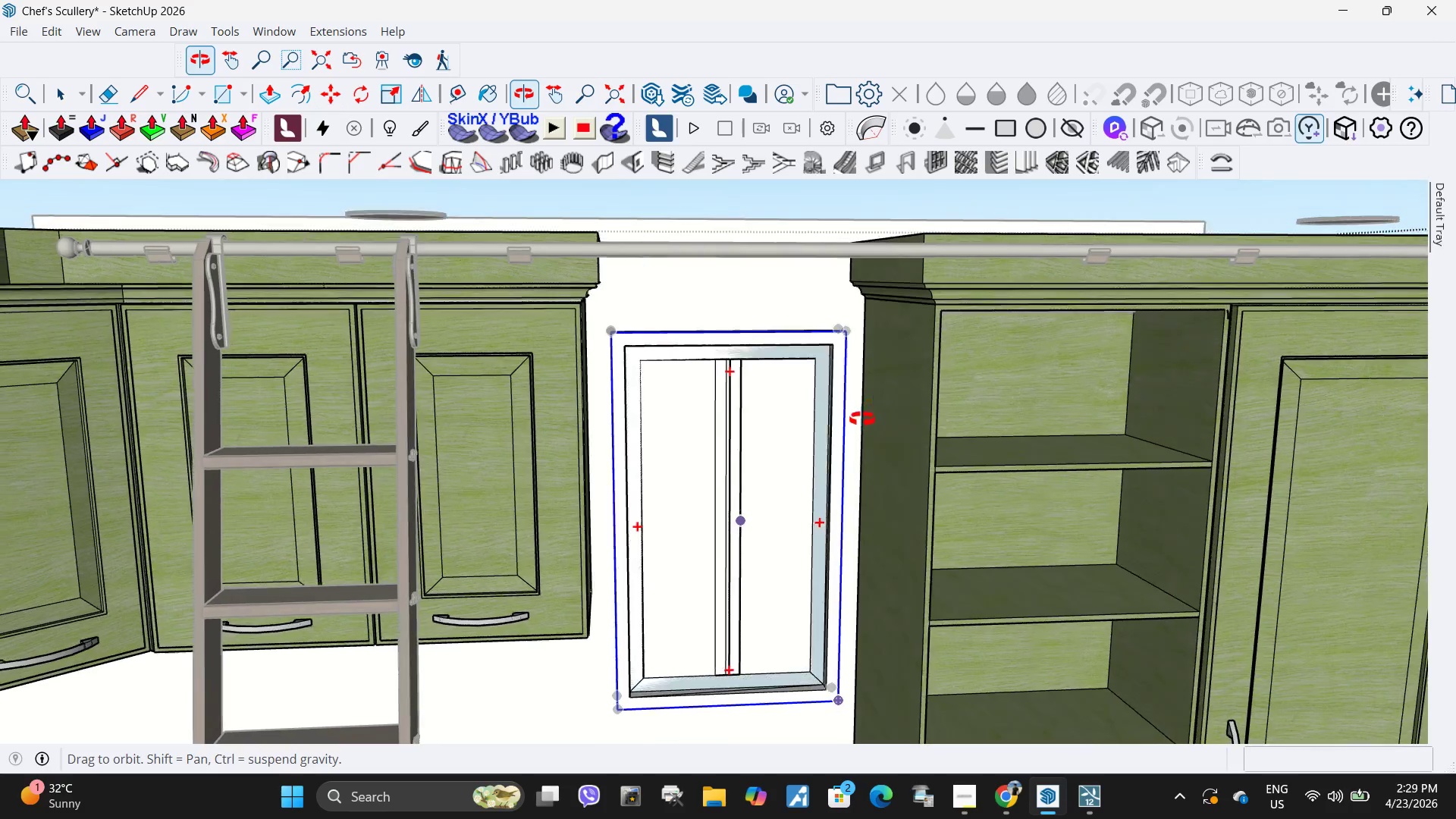 
scroll: coordinate [761, 452], scroll_direction: down, amount: 4.0
 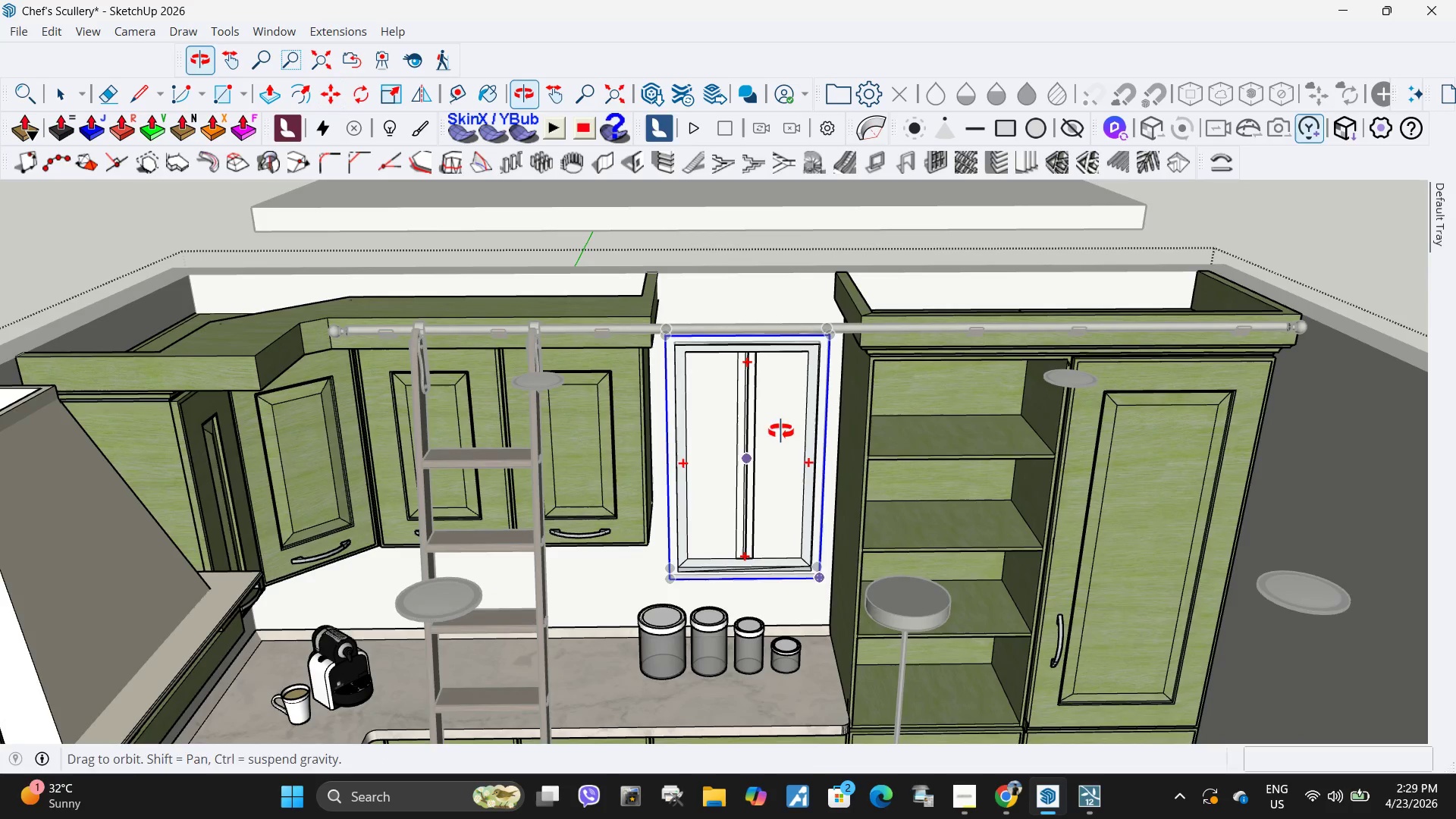 
scroll: coordinate [740, 404], scroll_direction: none, amount: 0.0
 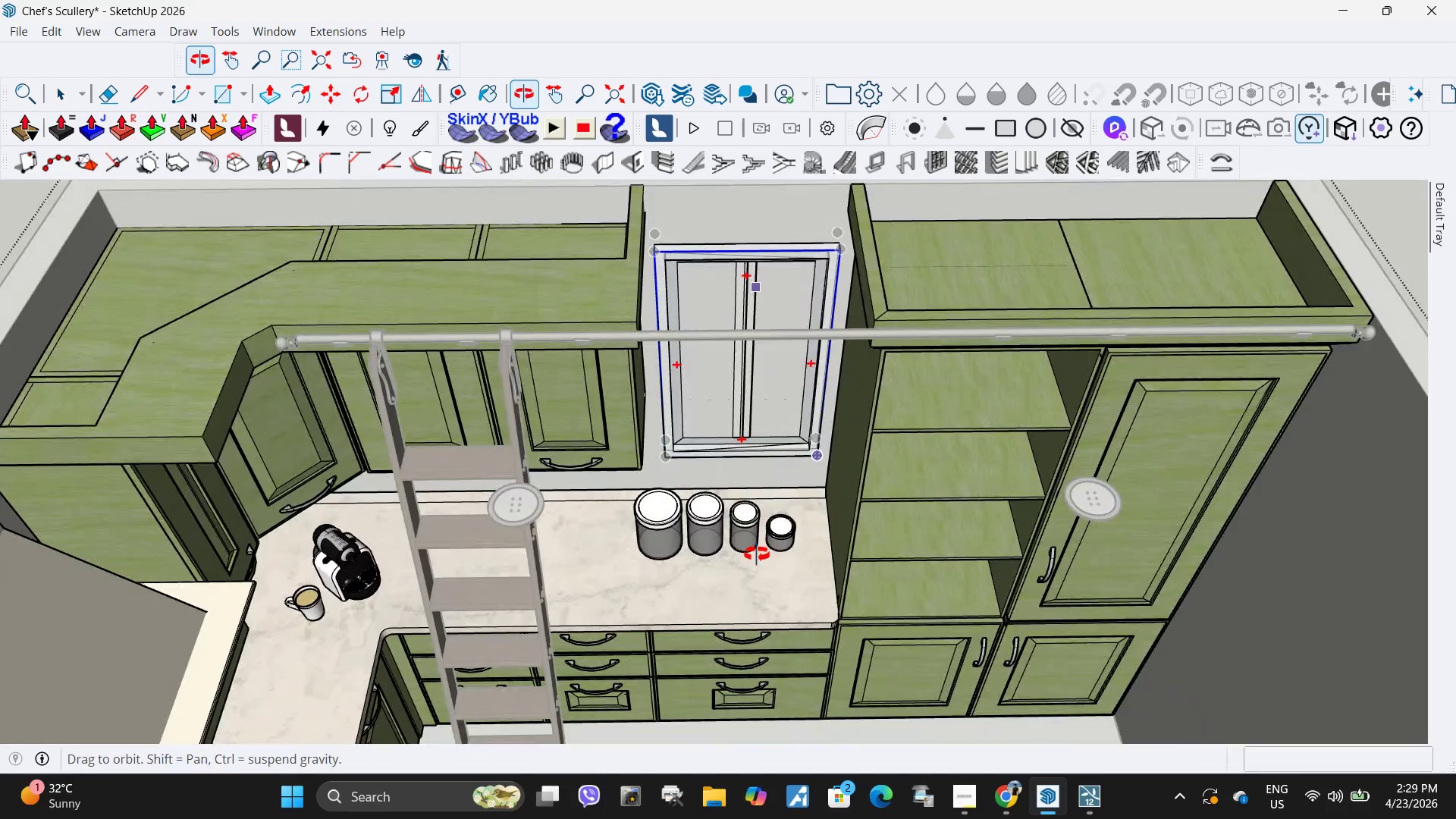 
scroll: coordinate [621, 557], scroll_direction: up, amount: 12.0
 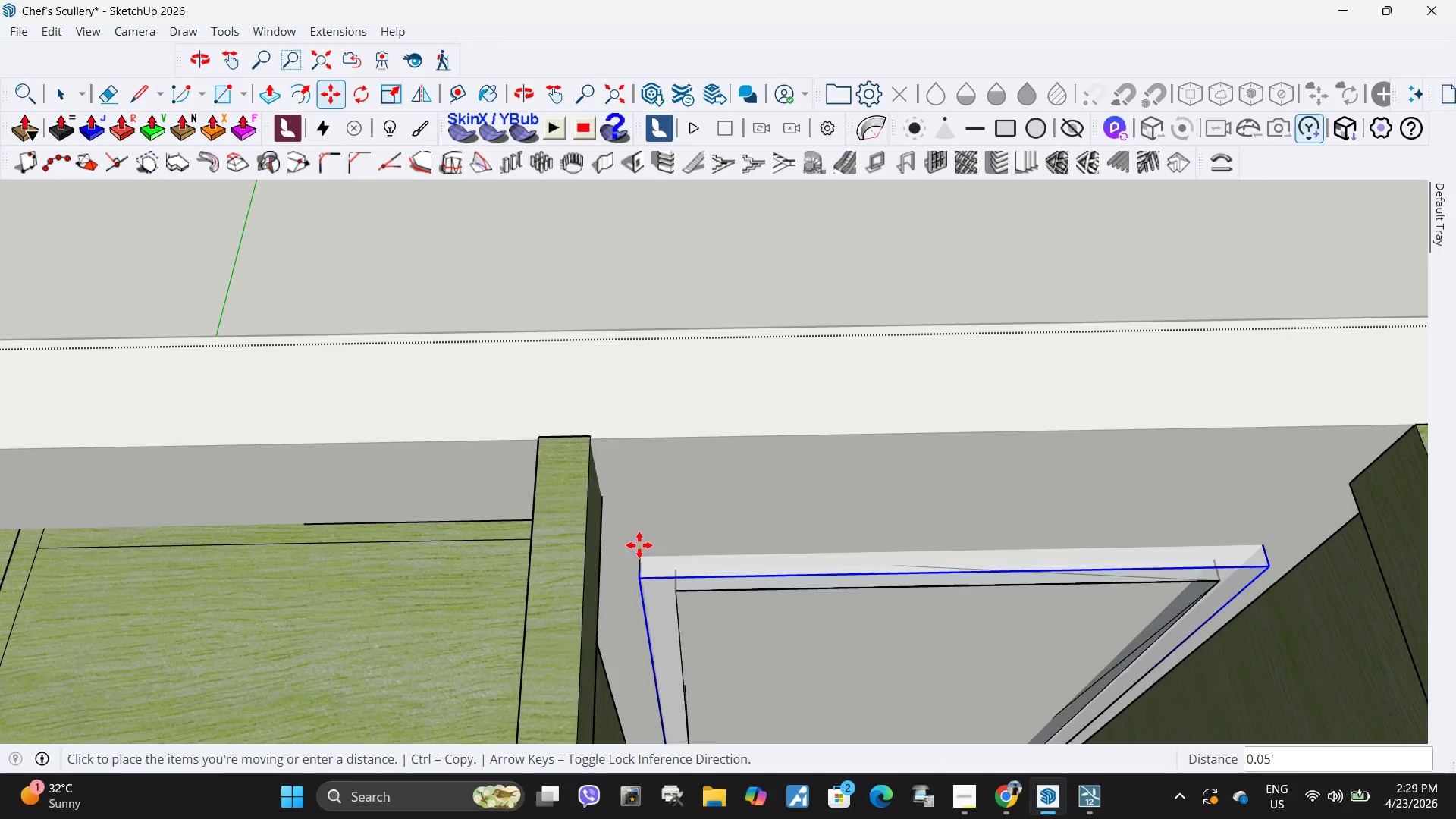 
left_click([639, 554])
 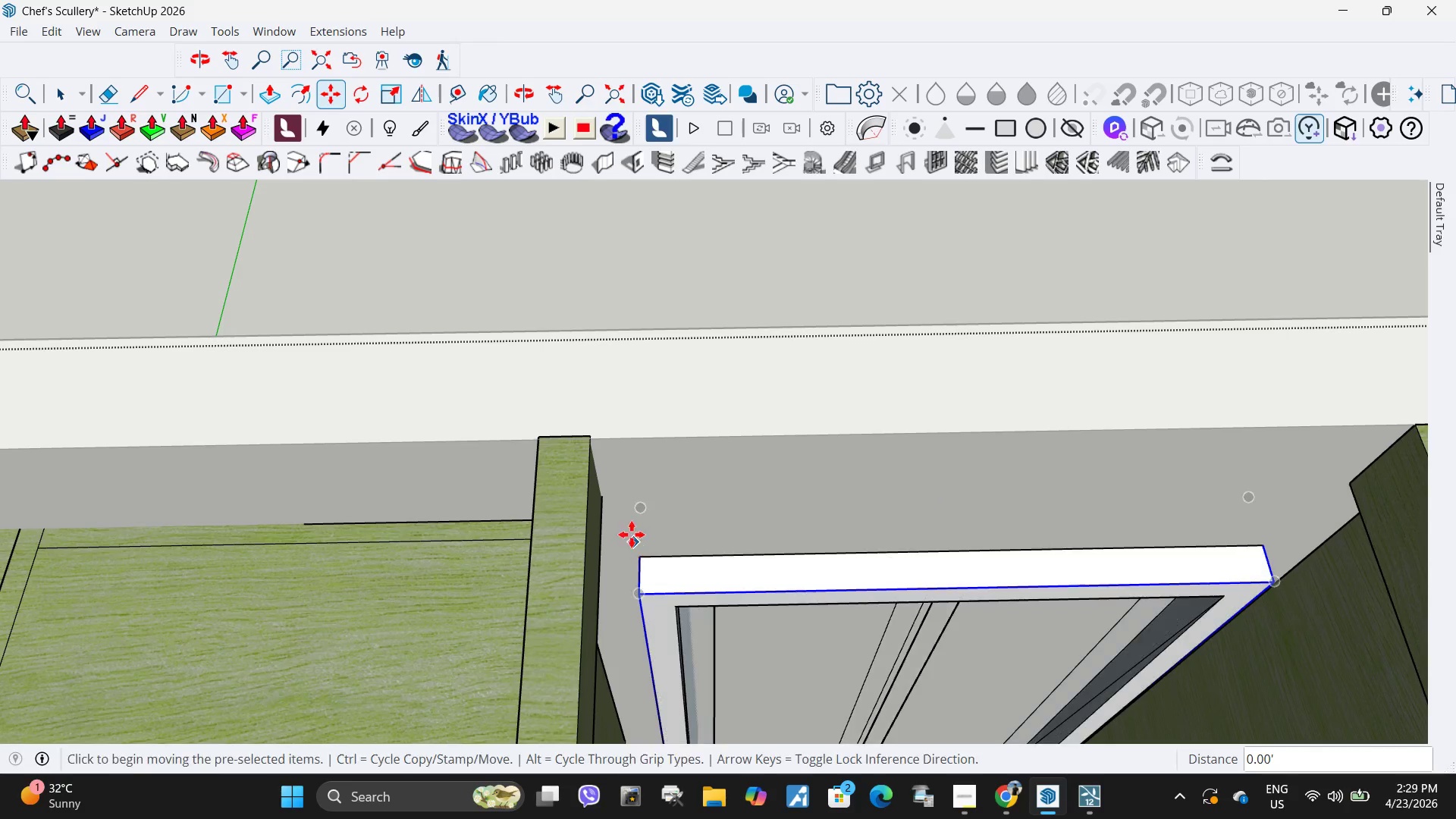 
scroll: coordinate [640, 529], scroll_direction: down, amount: 11.0
 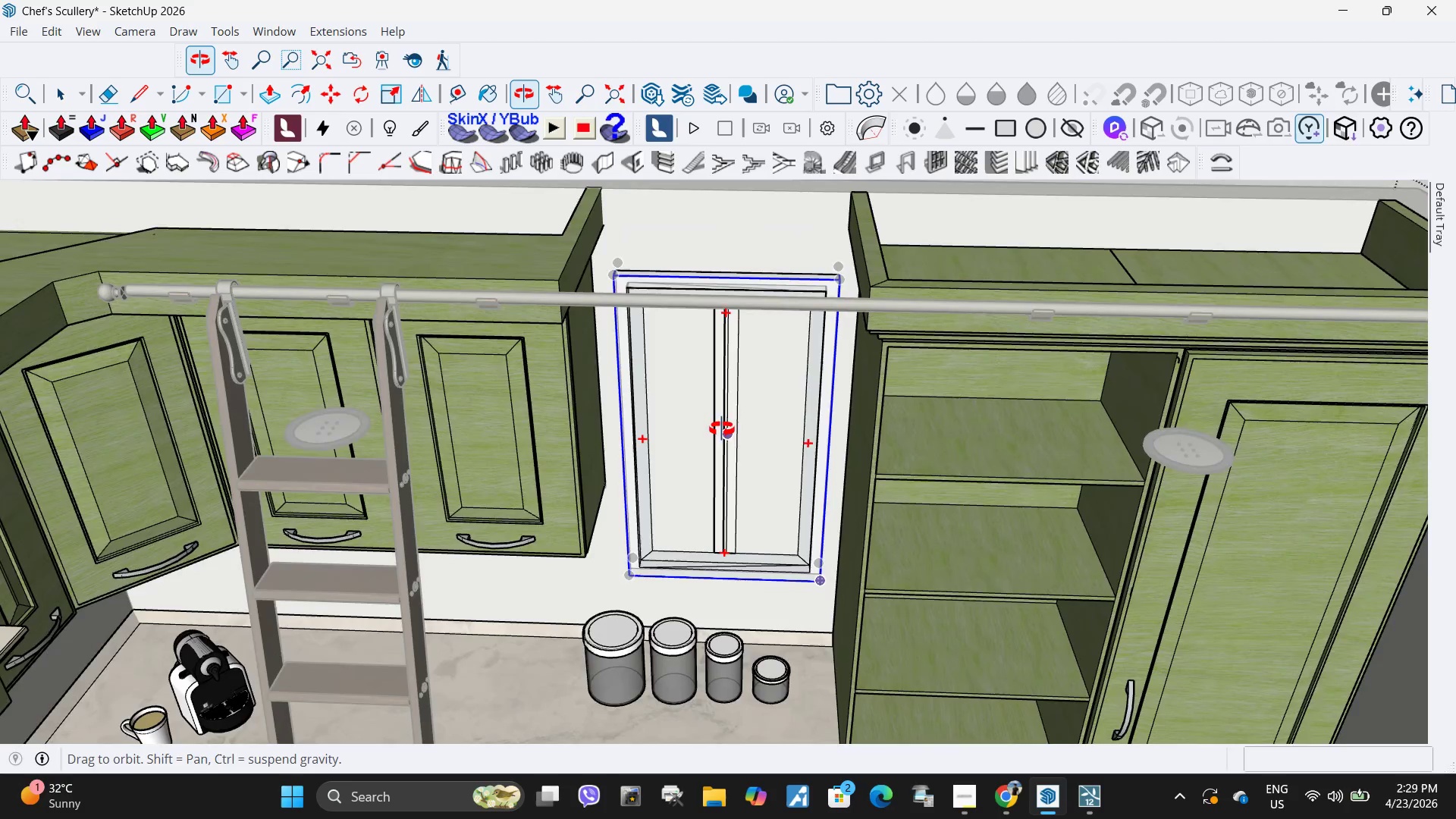 
scroll: coordinate [634, 261], scroll_direction: up, amount: 8.0
 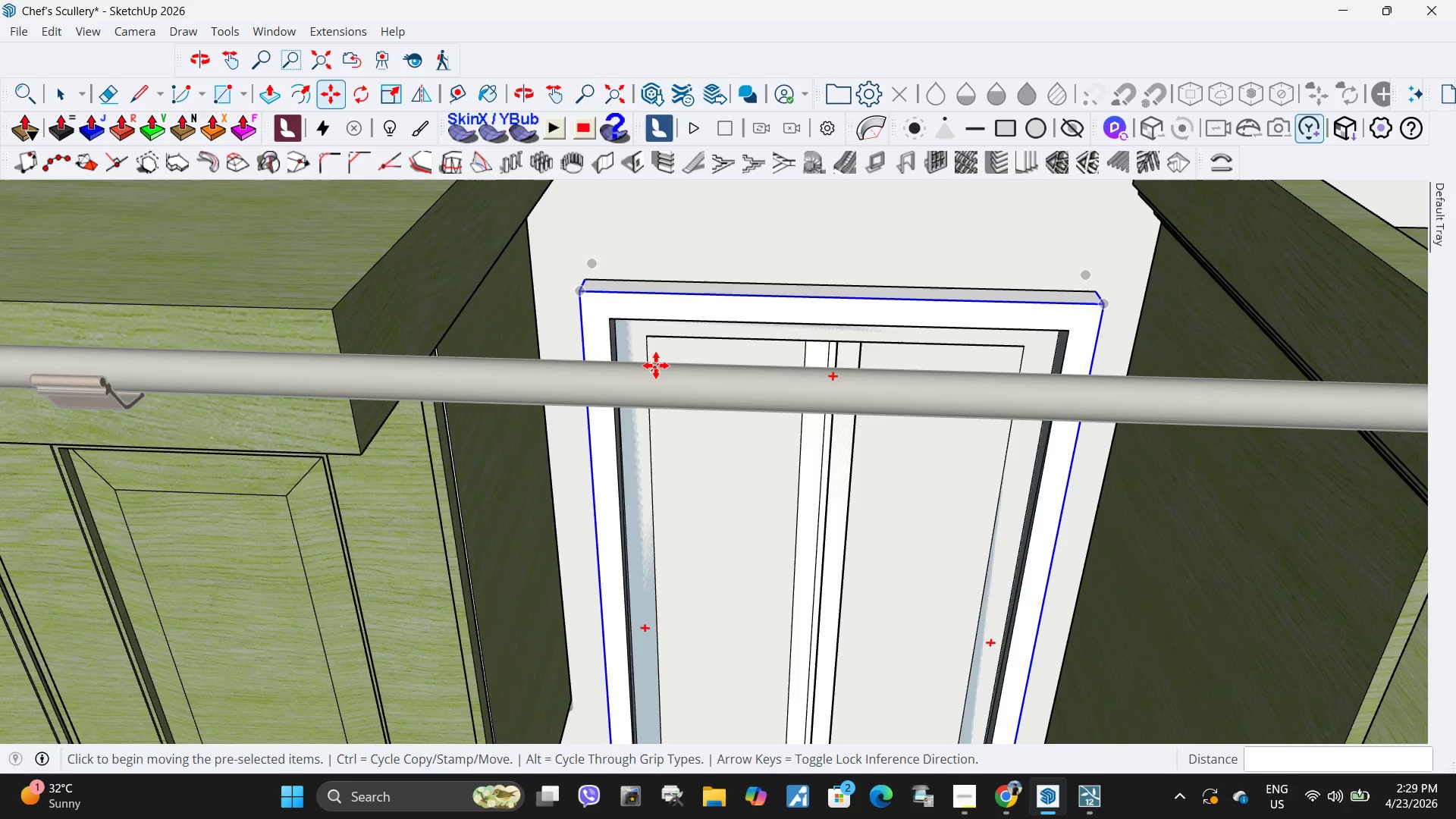 
type(hm)
 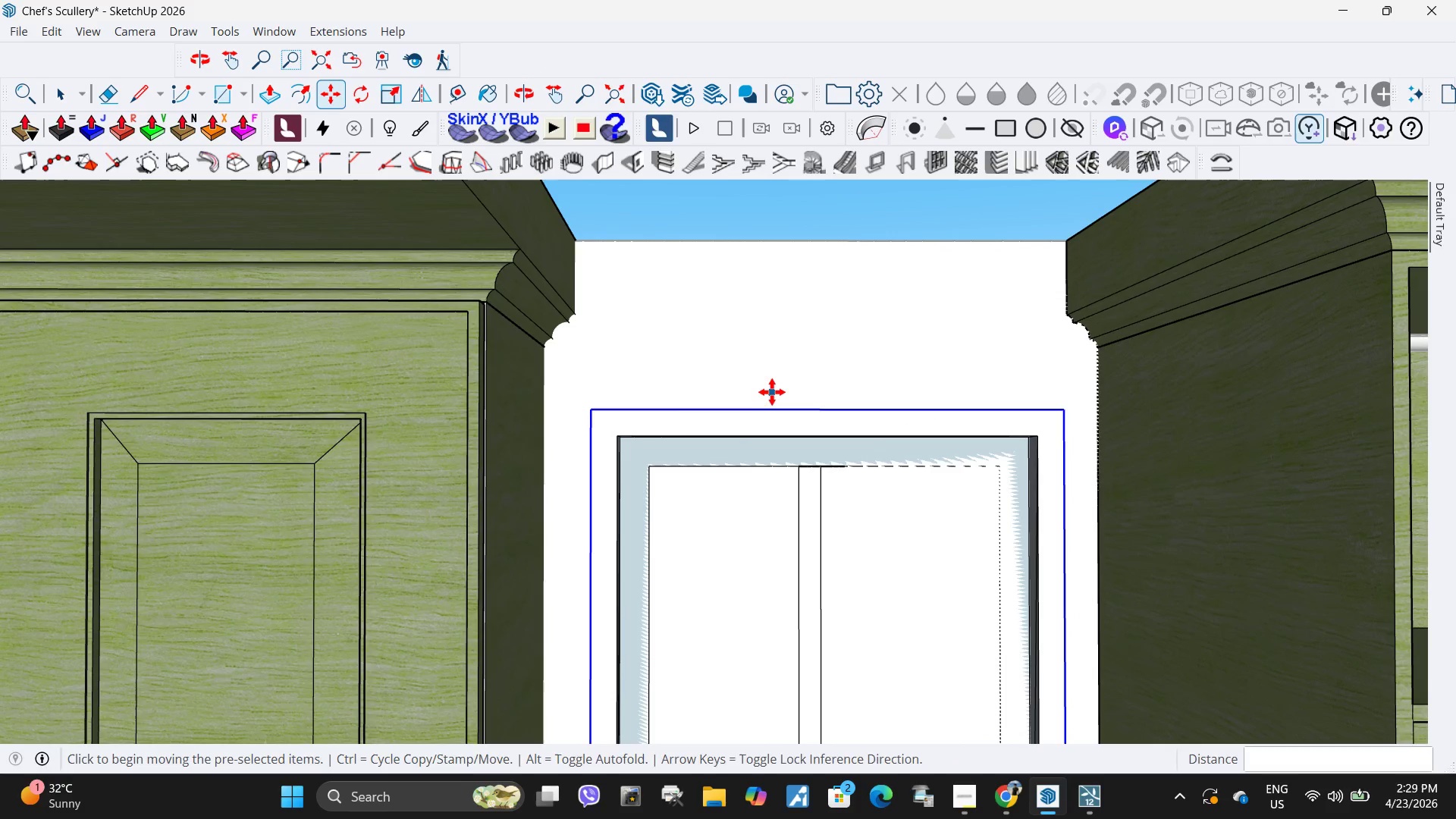 
left_click_drag(start_coordinate=[698, 306], to_coordinate=[702, 459])
 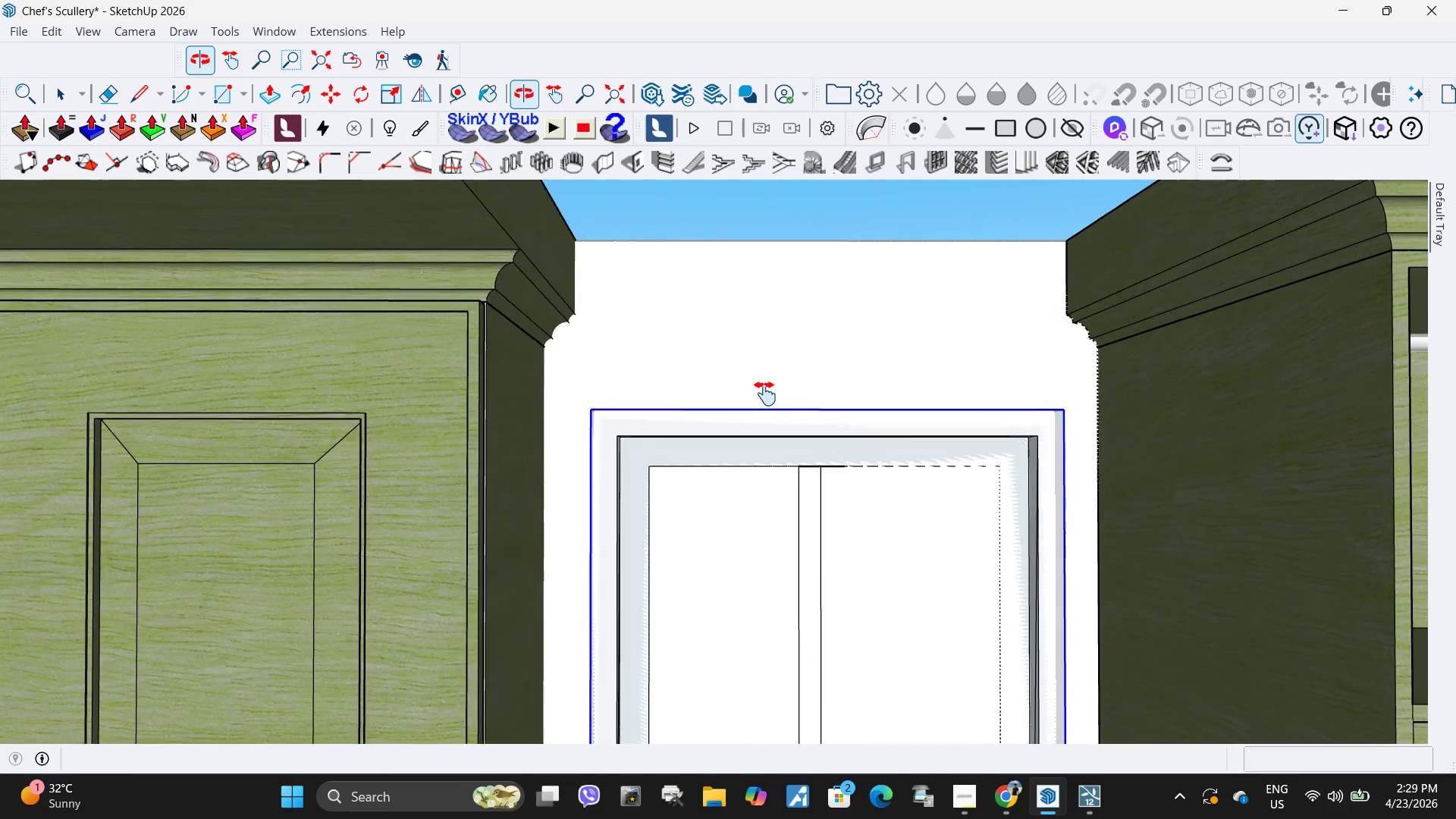 
left_click([772, 391])
 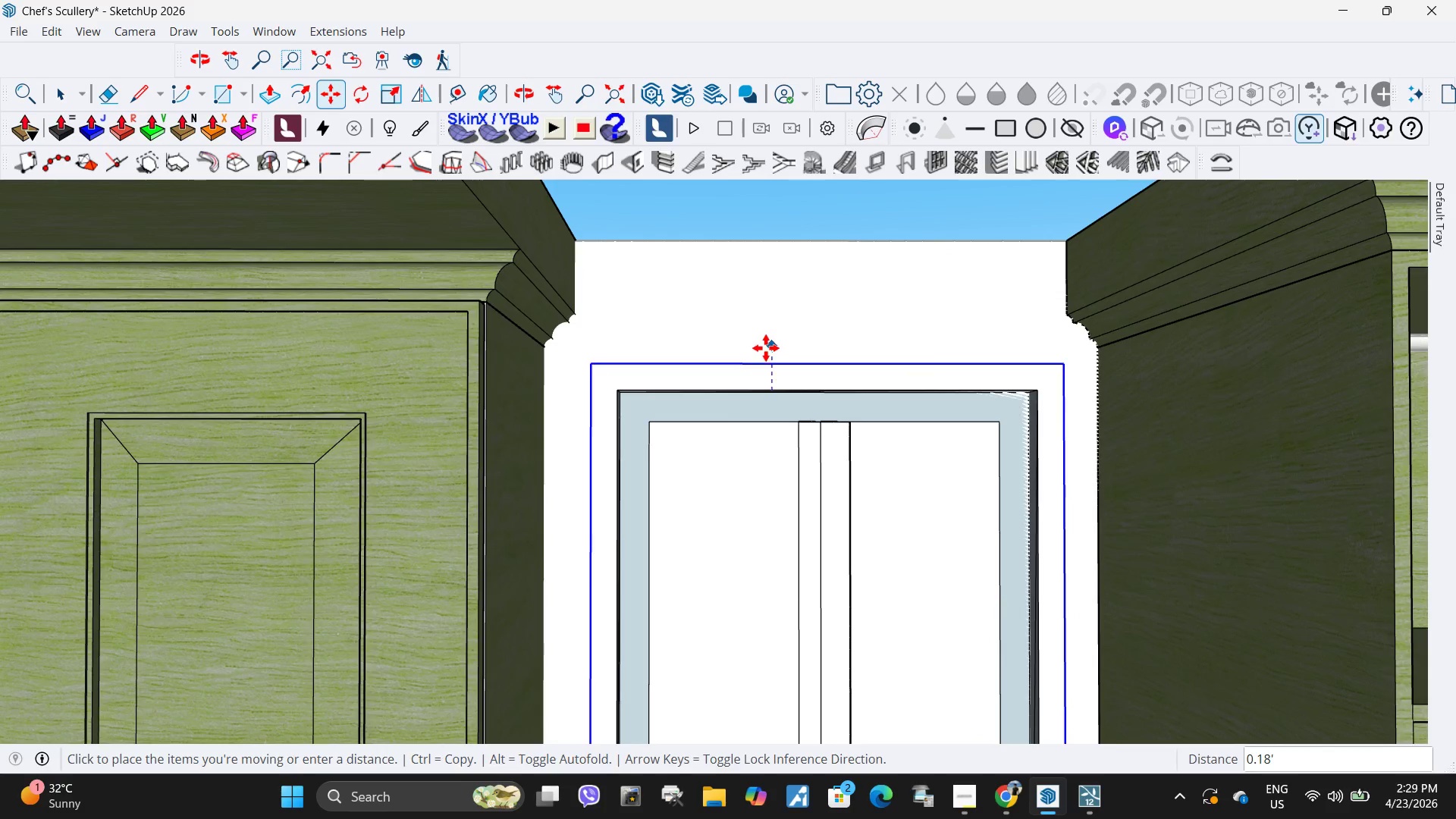 
left_click([764, 354])
 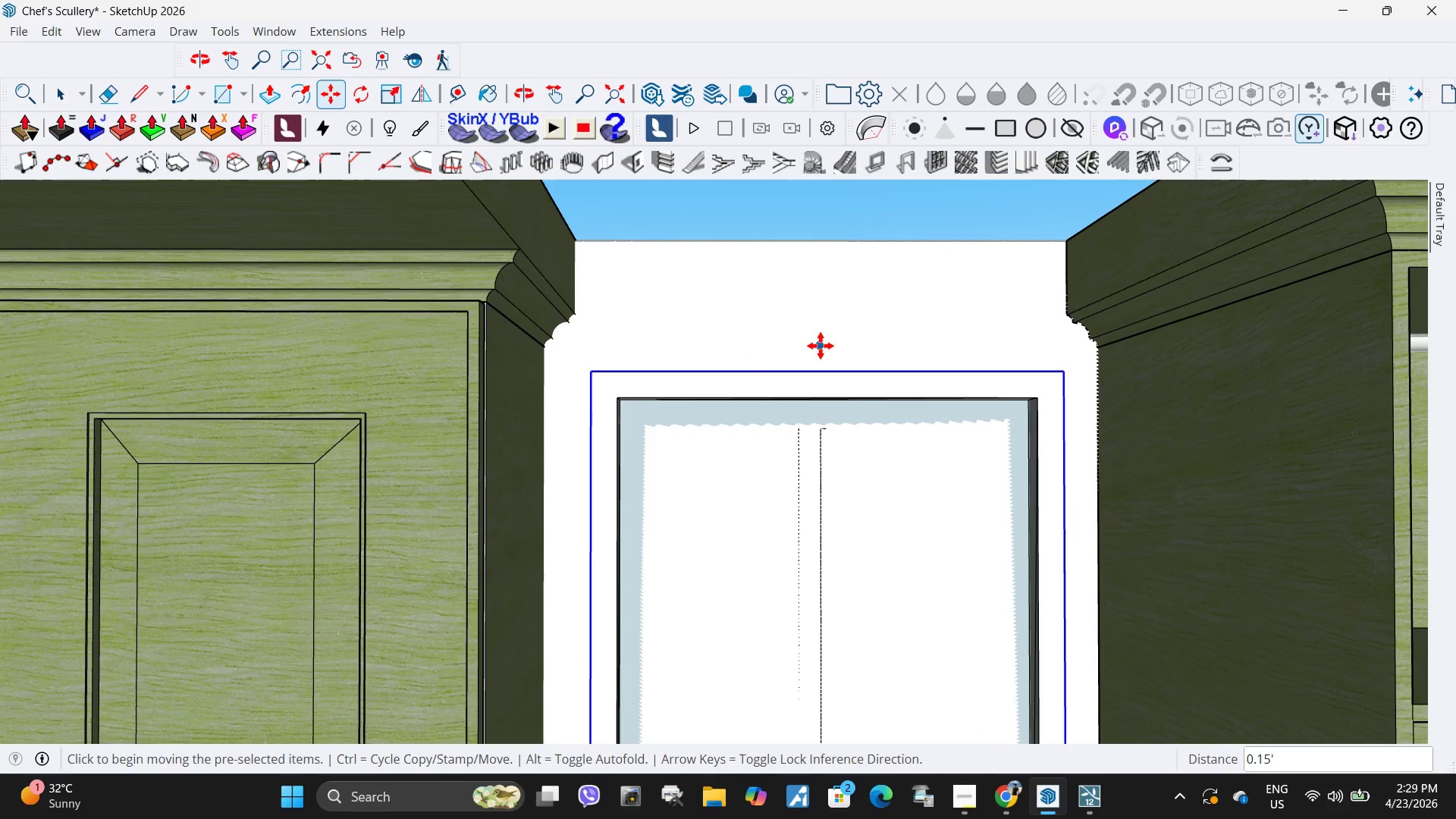 
double_click([821, 346])
 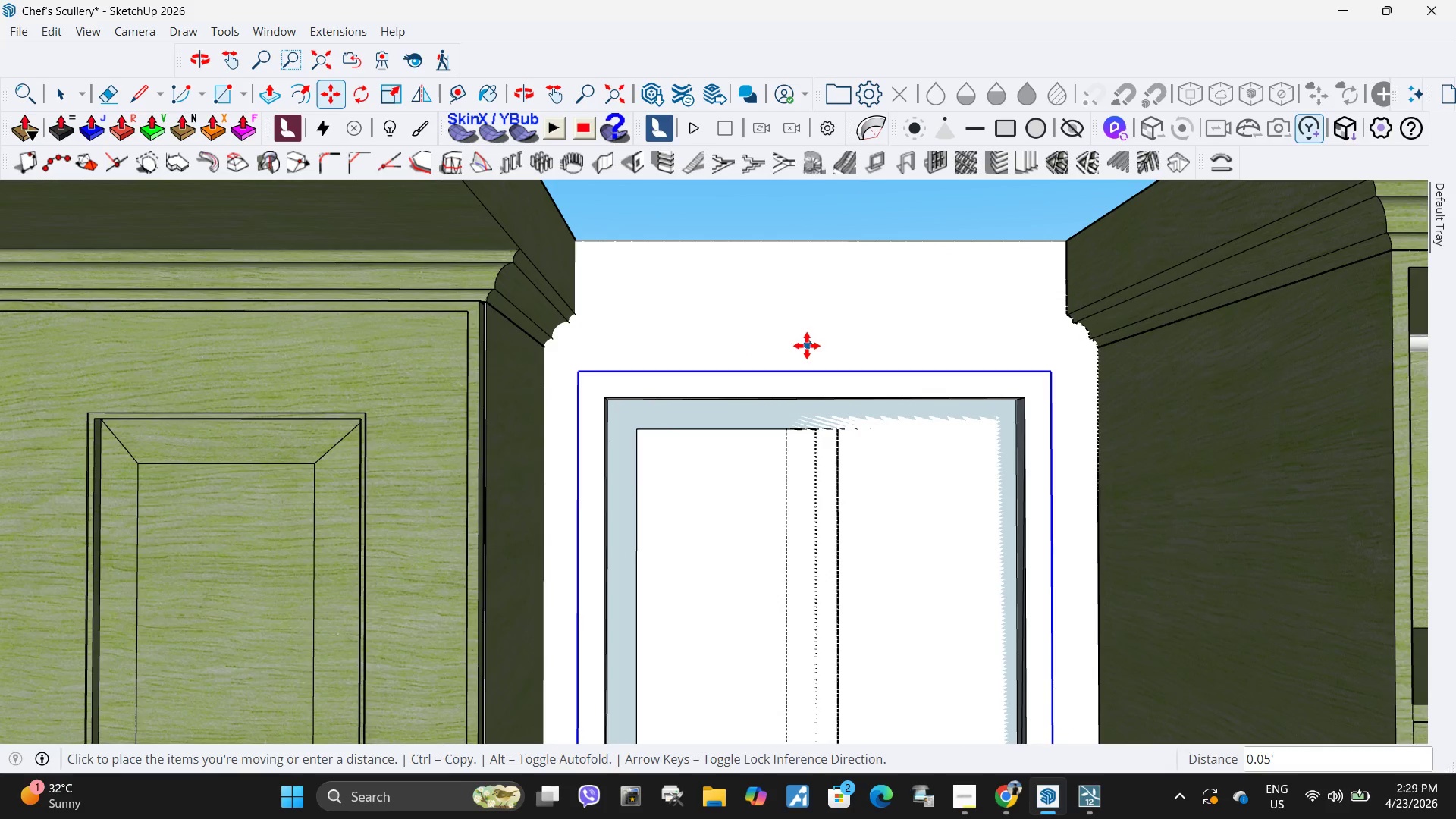 
left_click([807, 346])
 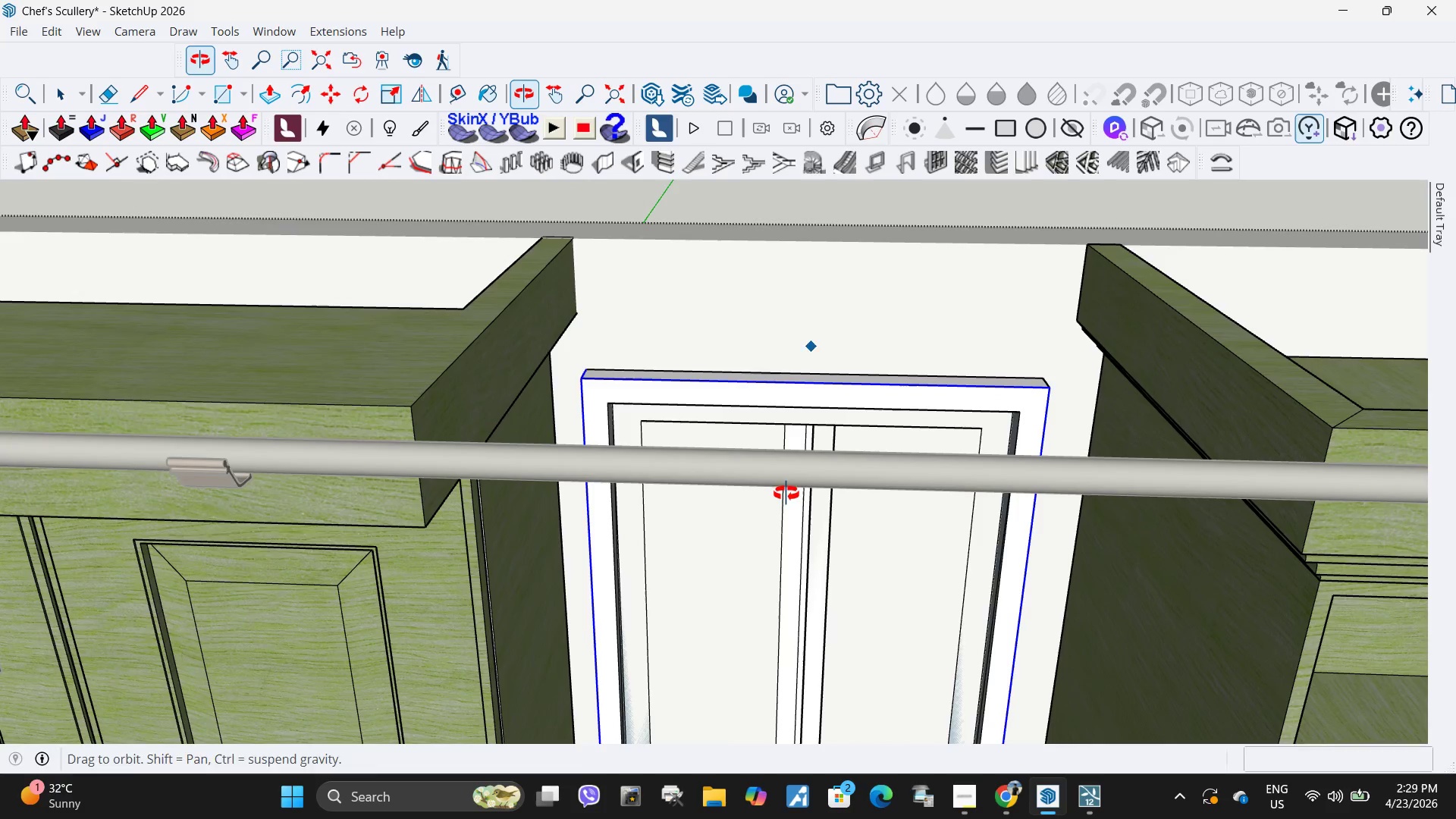 
key(Space)
 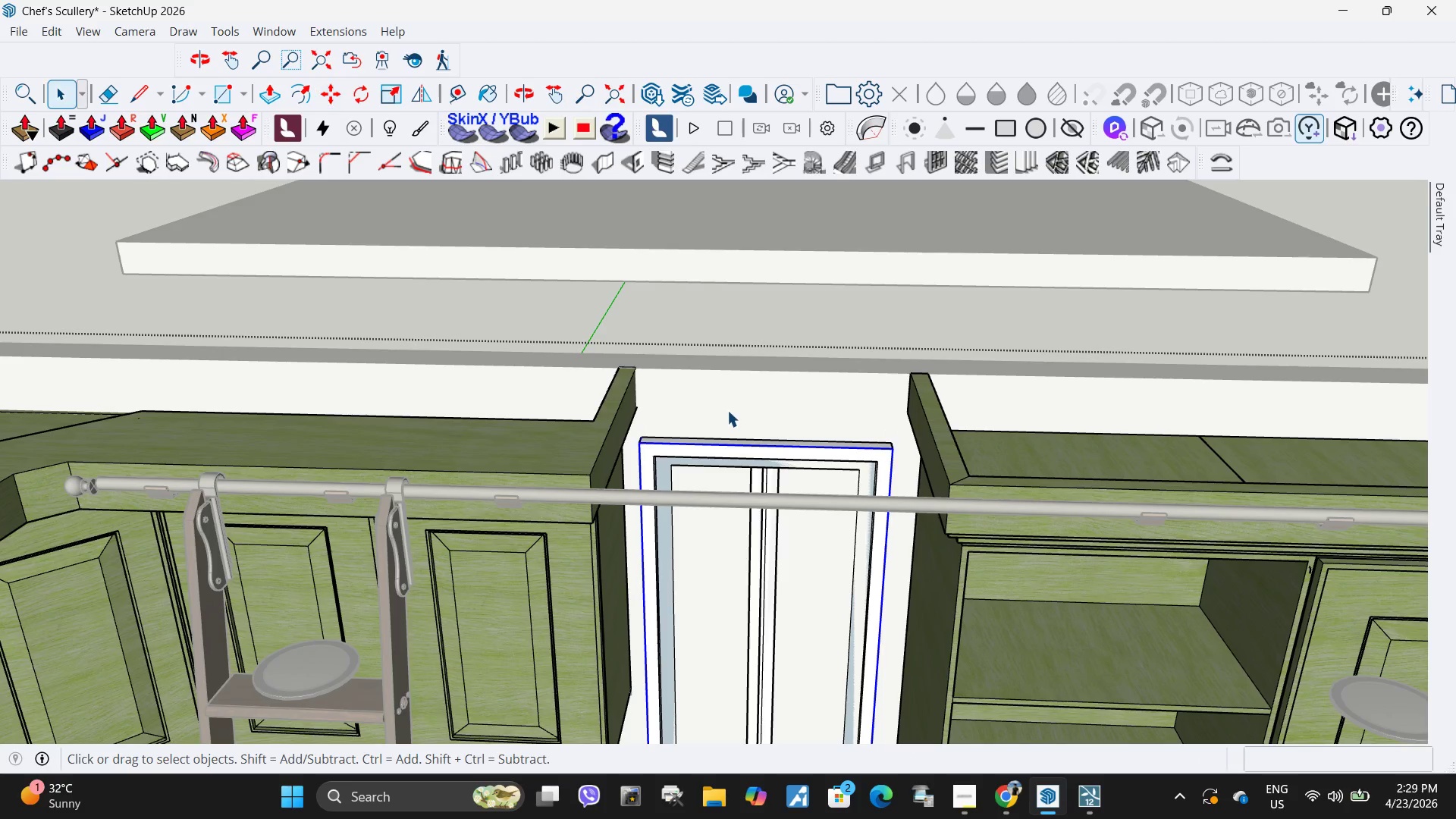 
left_click([727, 406])
 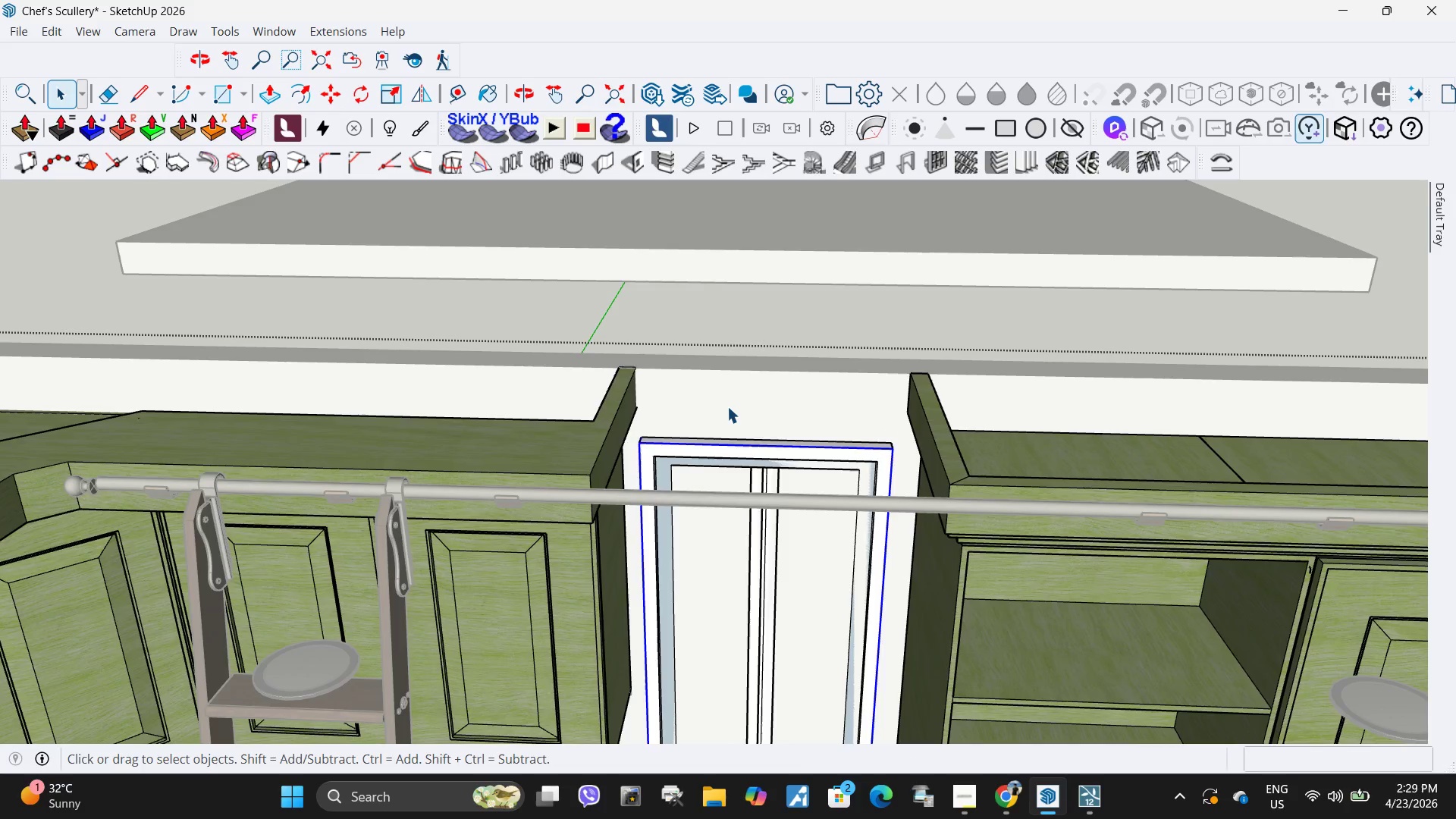 
scroll: coordinate [699, 519], scroll_direction: down, amount: 6.0
 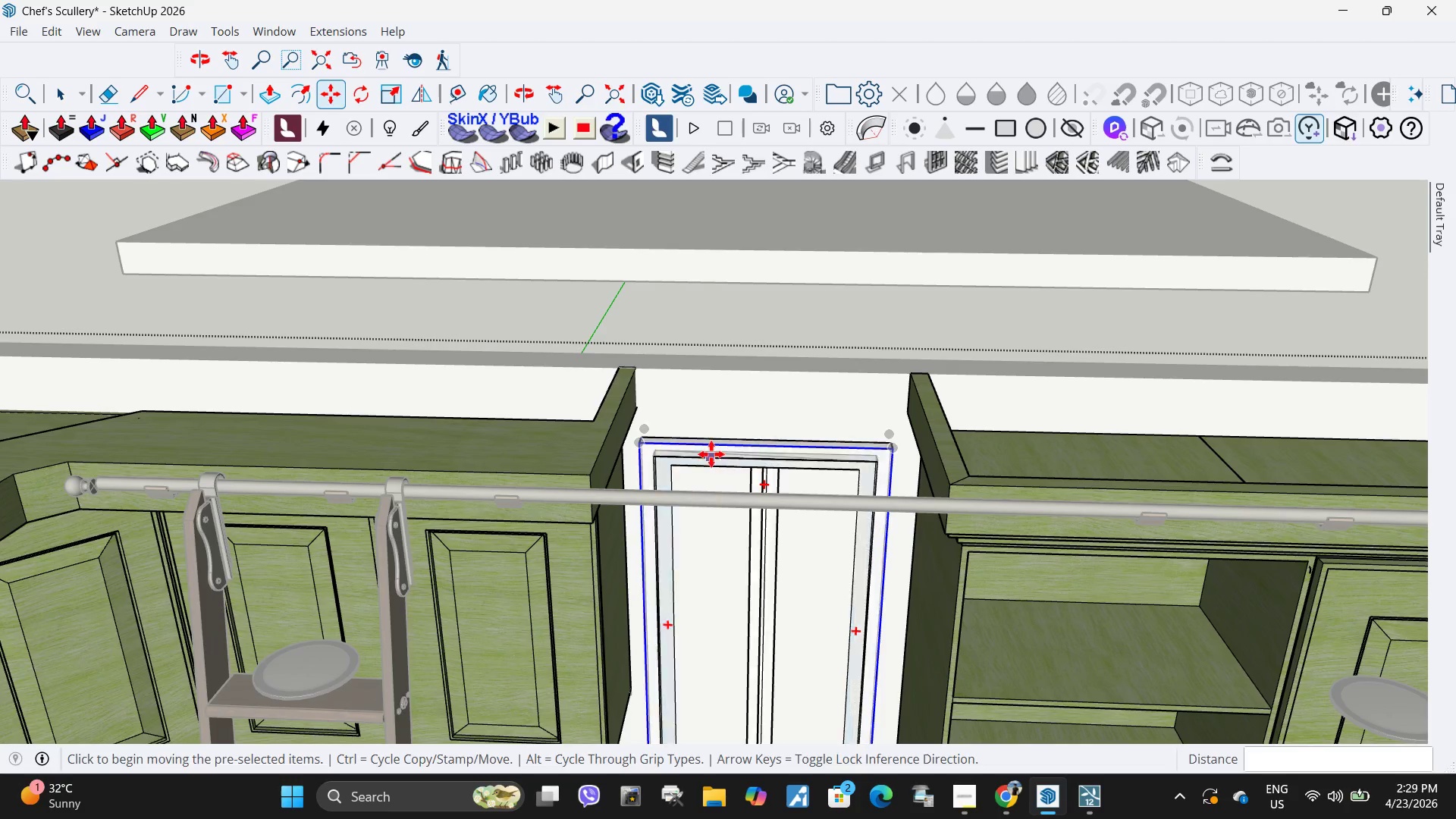 
double_click([727, 406])
 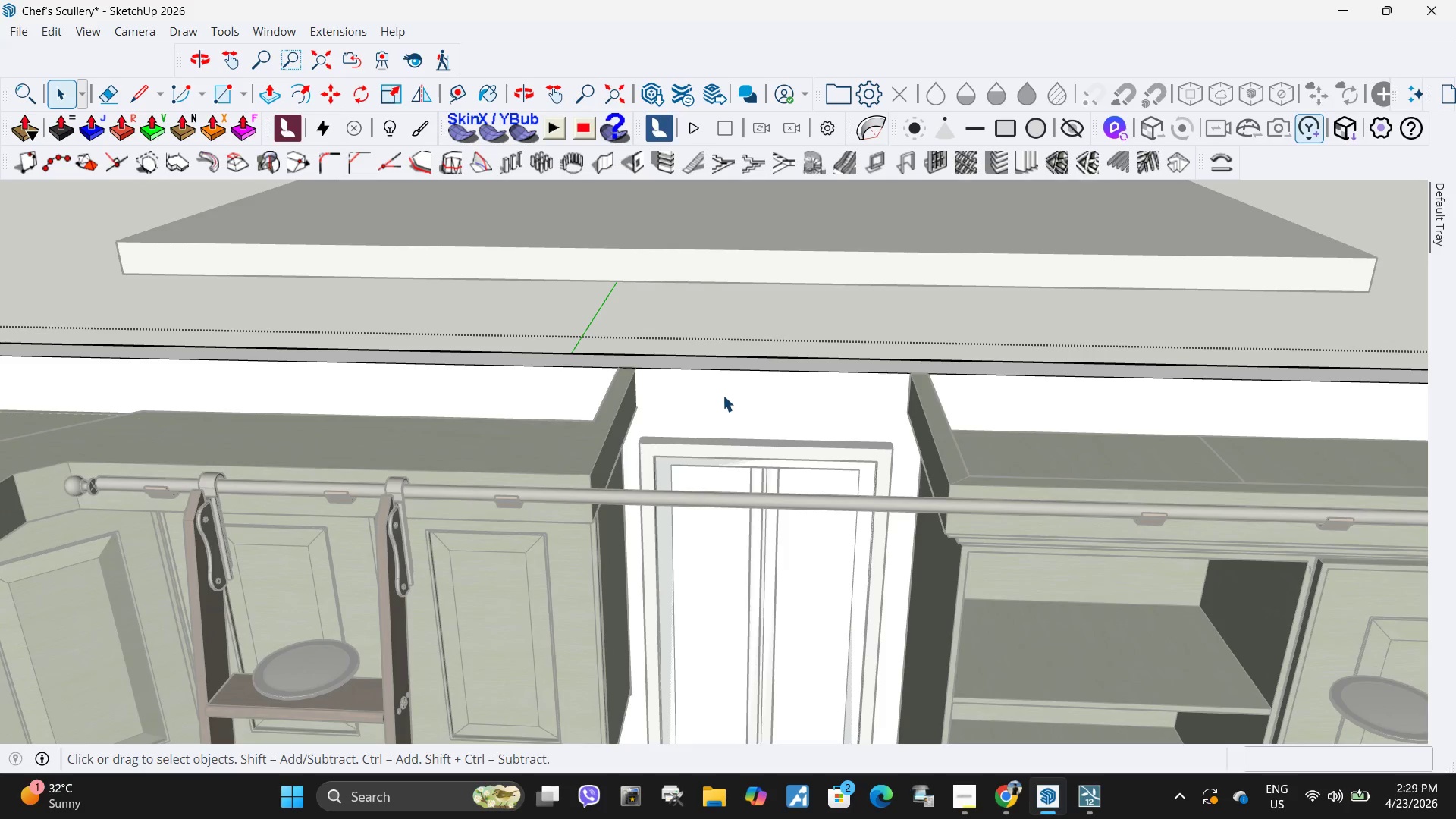 
triple_click([723, 395])
 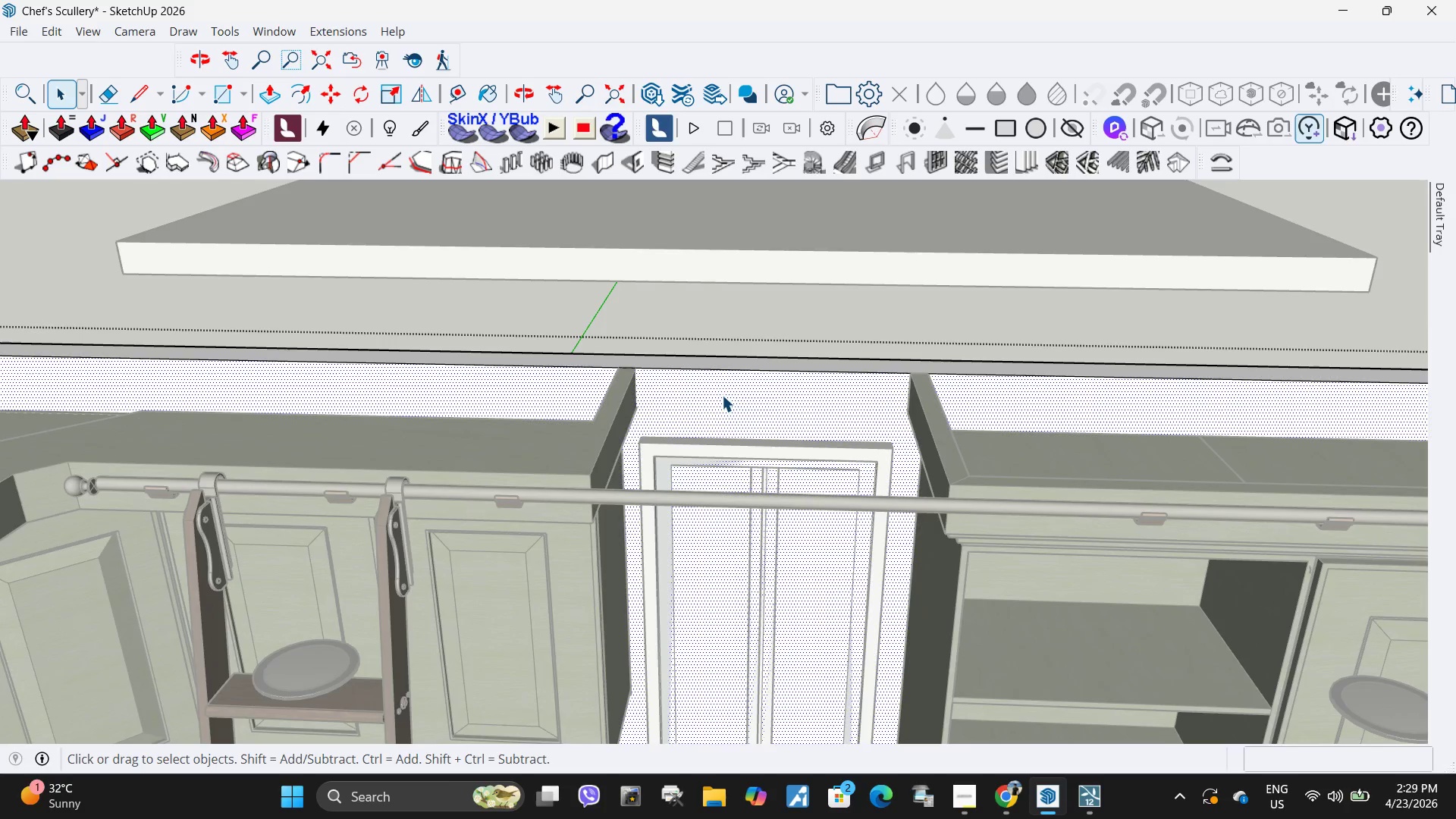 
key(R)
 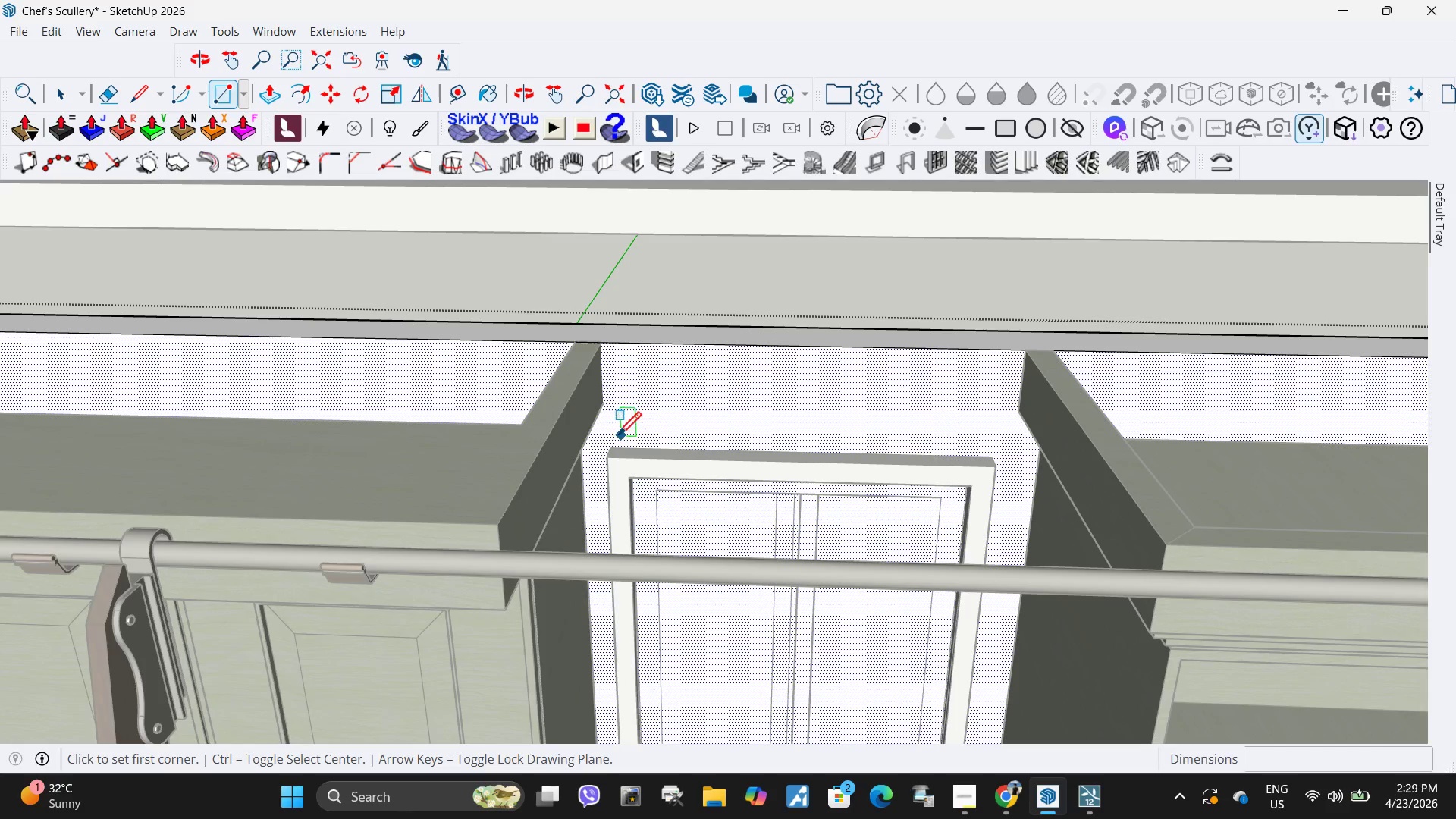 
scroll: coordinate [610, 442], scroll_direction: up, amount: 9.0
 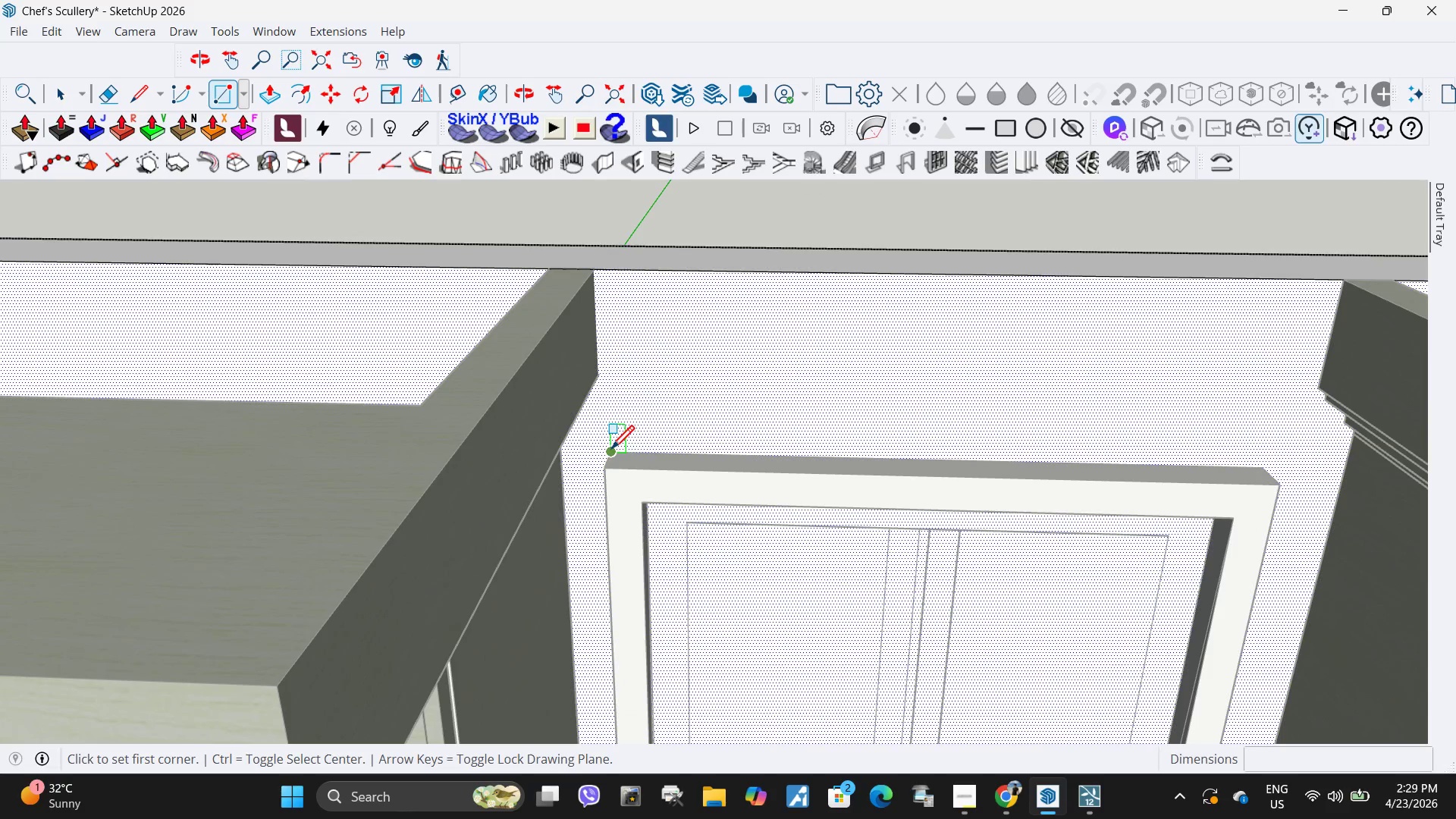 
left_click([611, 451])
 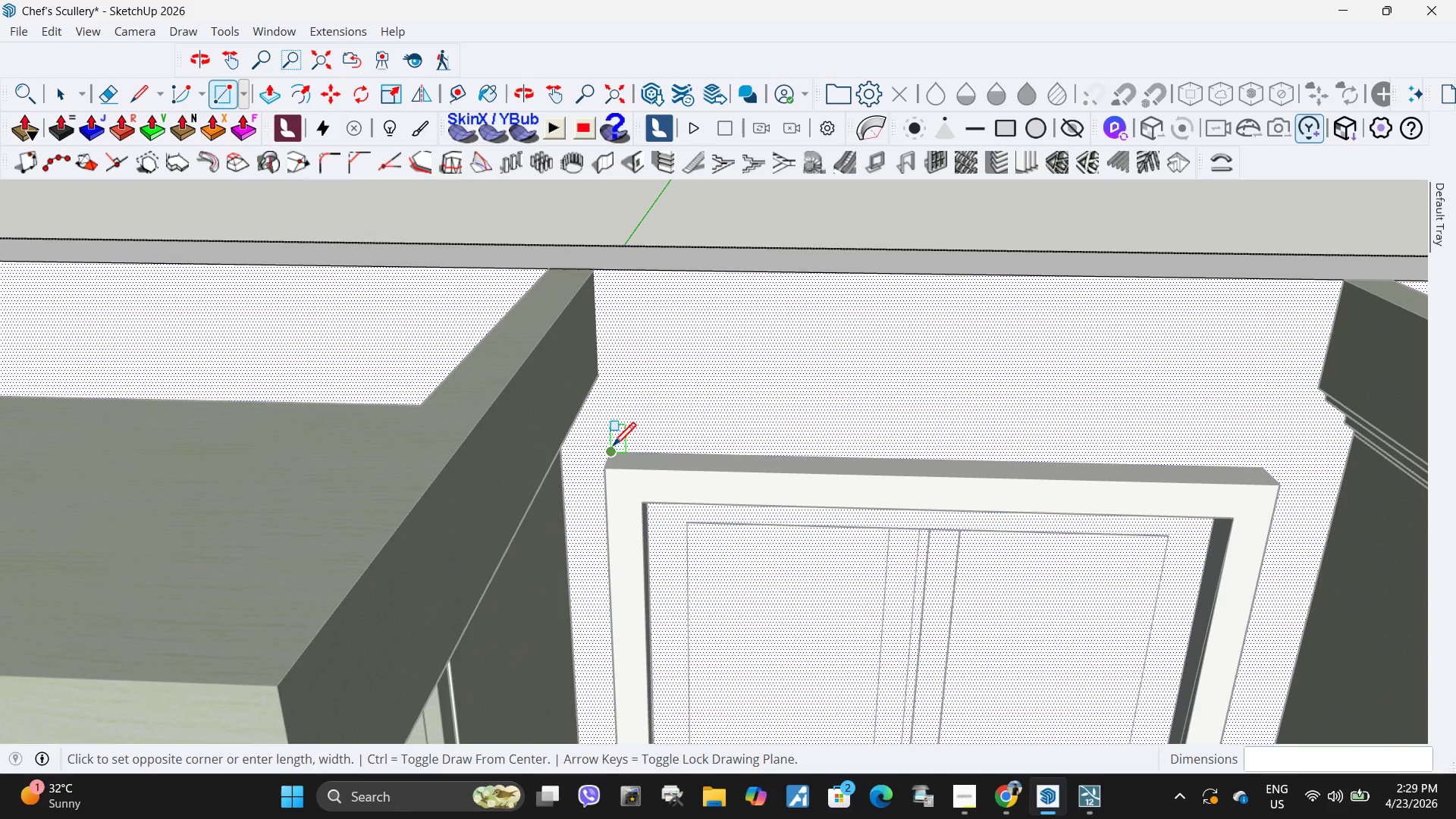 
scroll: coordinate [949, 567], scroll_direction: up, amount: 9.0
 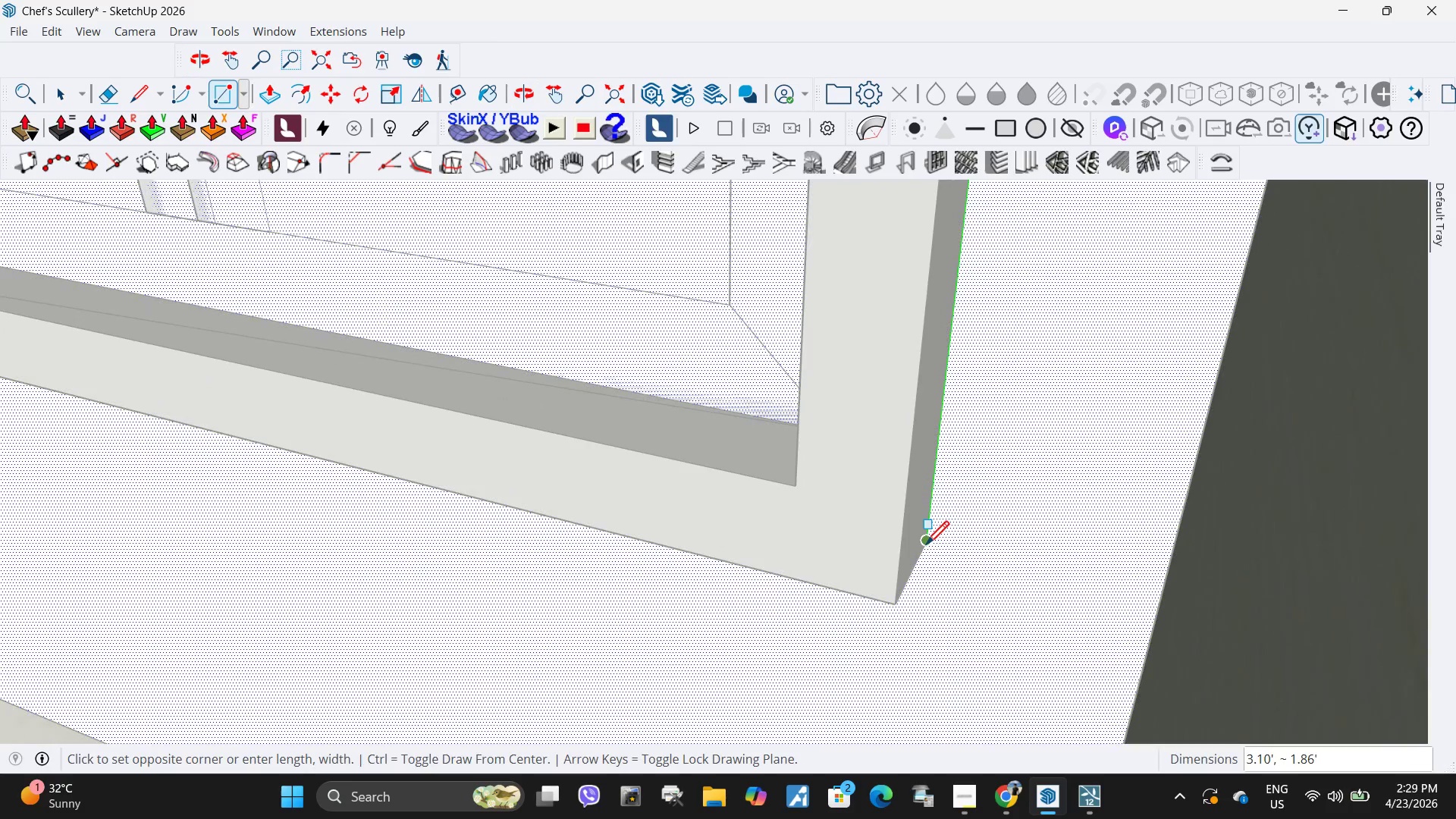 
left_click_drag(start_coordinate=[926, 546], to_coordinate=[930, 546])
 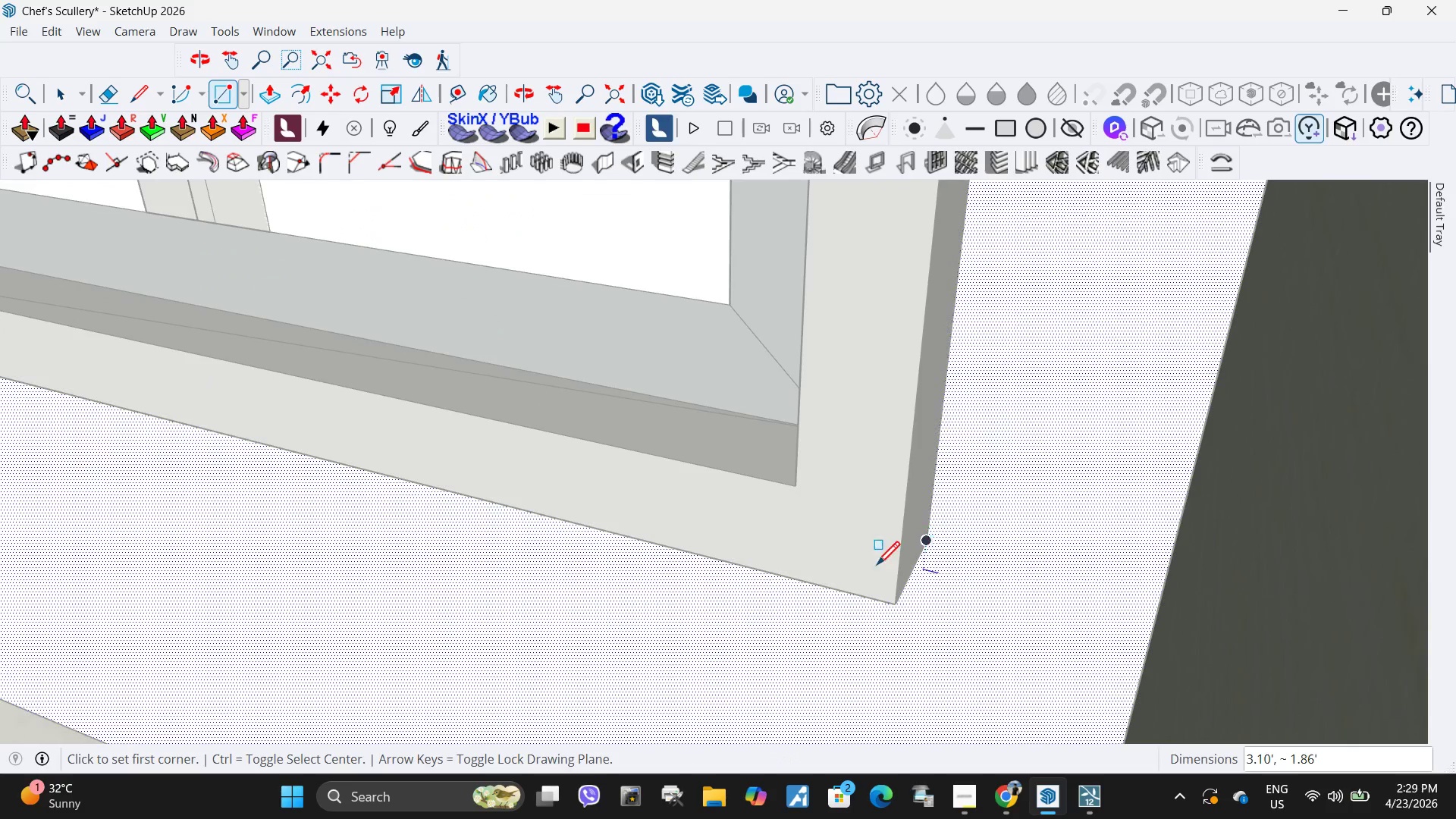 
scroll: coordinate [729, 620], scroll_direction: down, amount: 5.0
 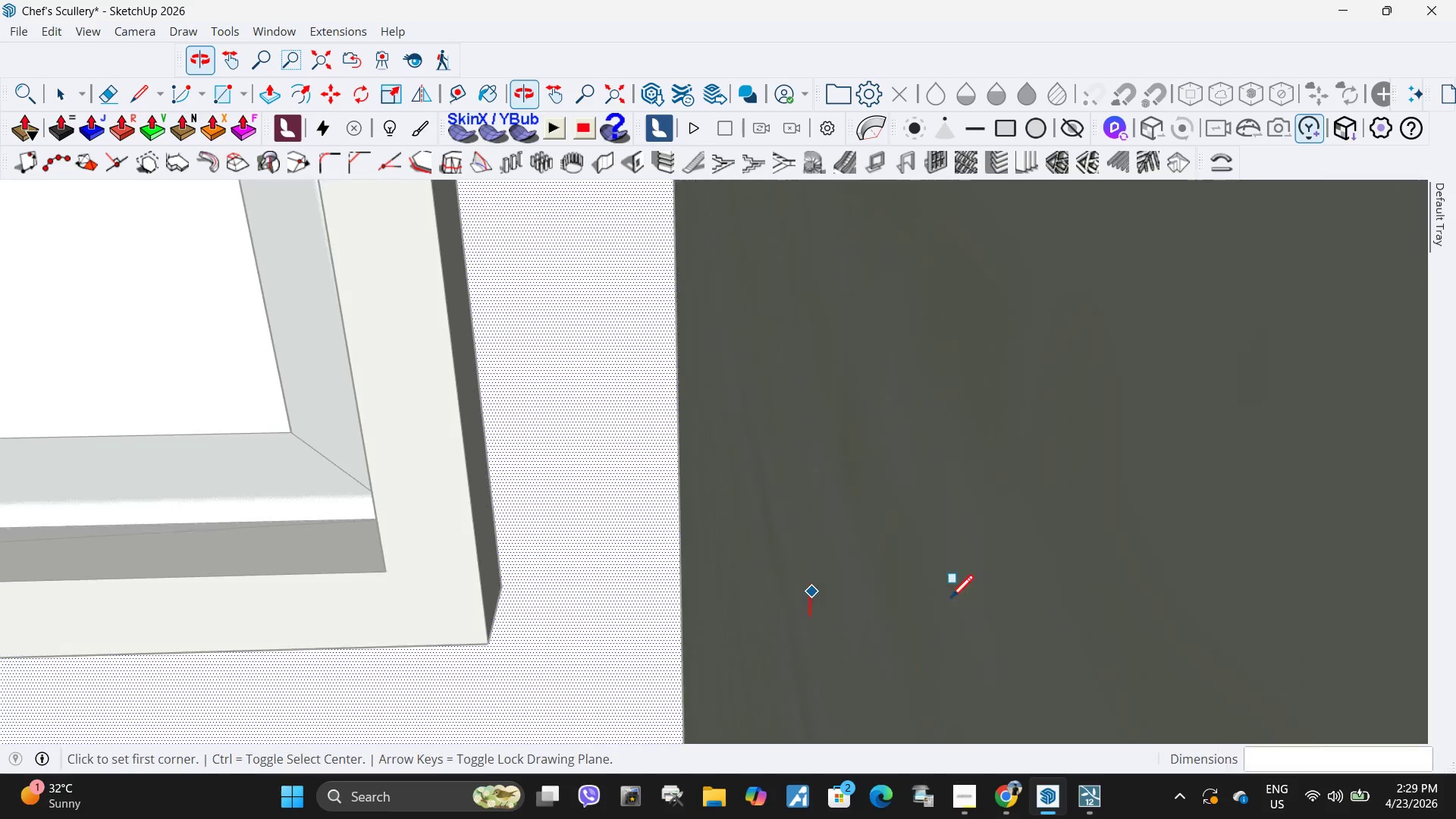 
key(H)
 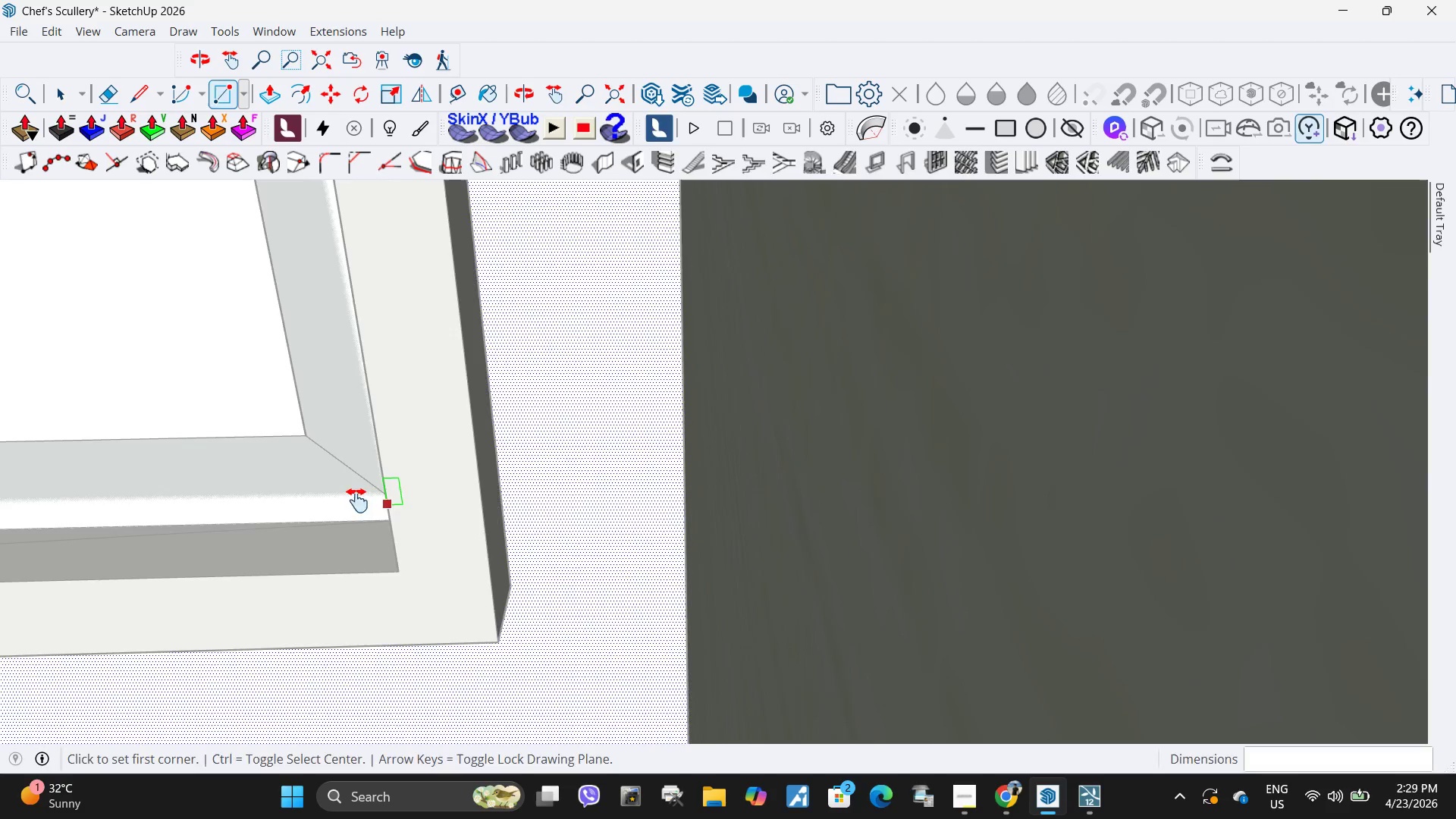 
scroll: coordinate [933, 573], scroll_direction: down, amount: 6.0
 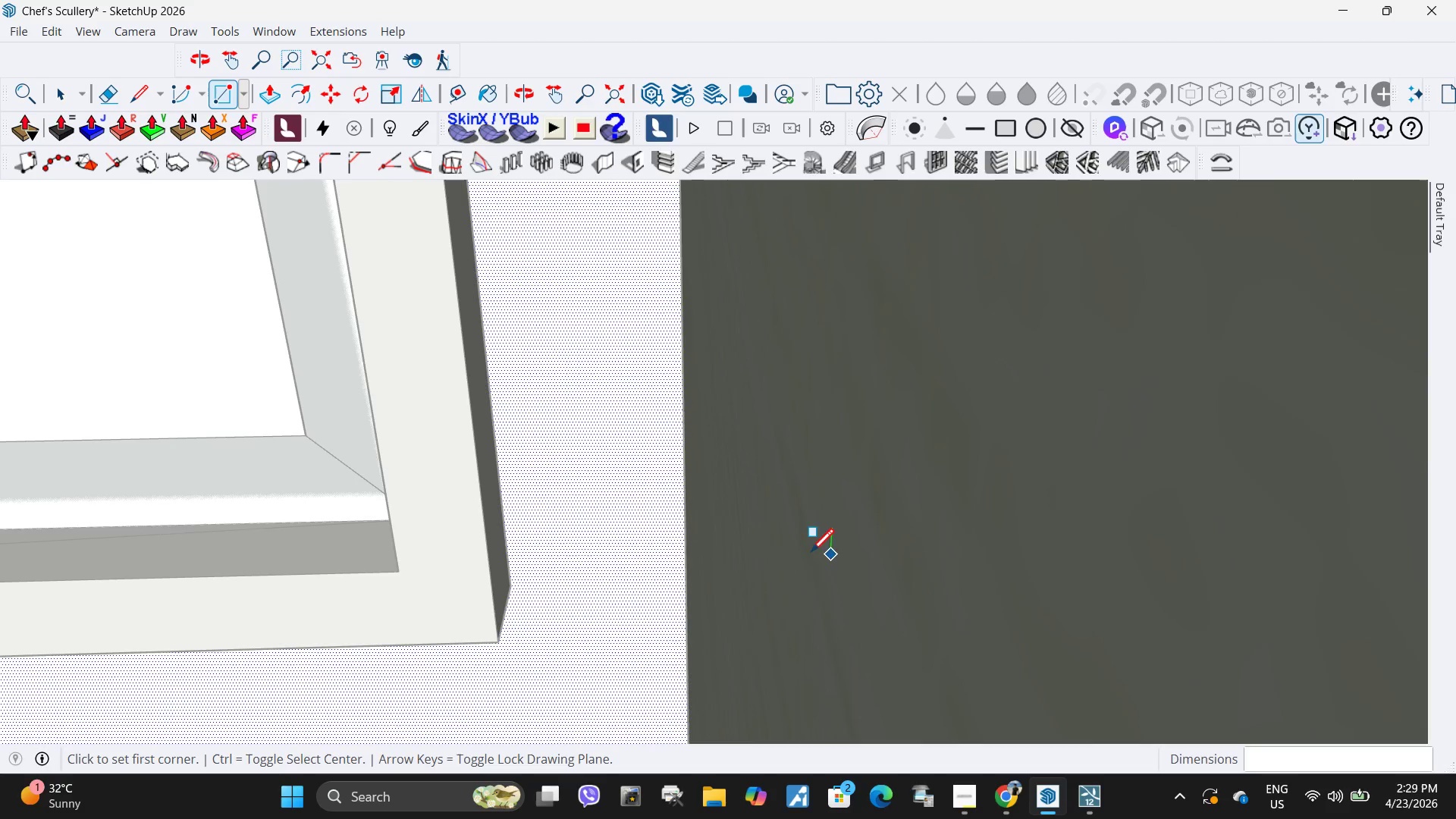 
left_click_drag(start_coordinate=[343, 499], to_coordinate=[1313, 540])
 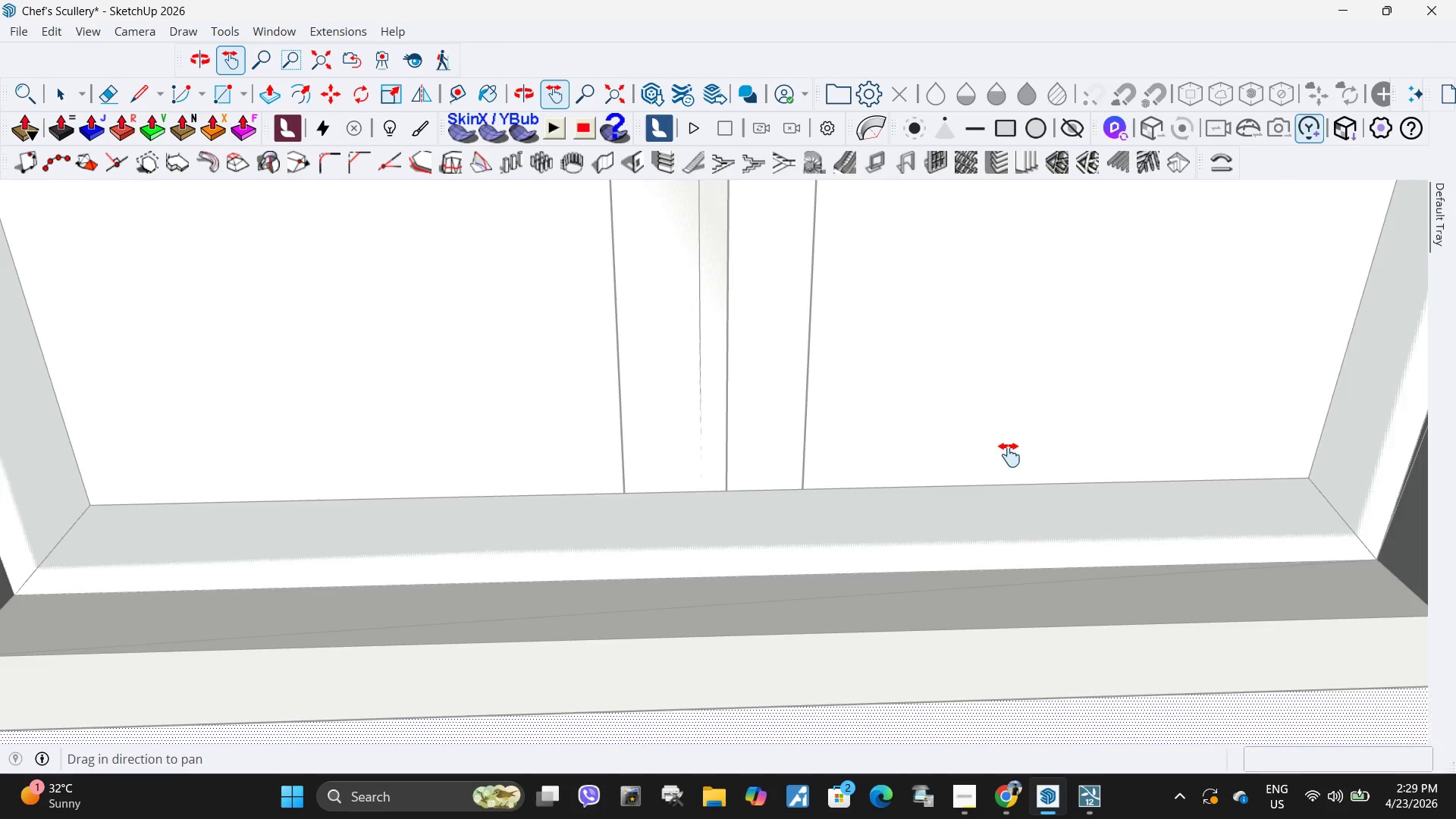 
scroll: coordinate [749, 495], scroll_direction: down, amount: 6.0
 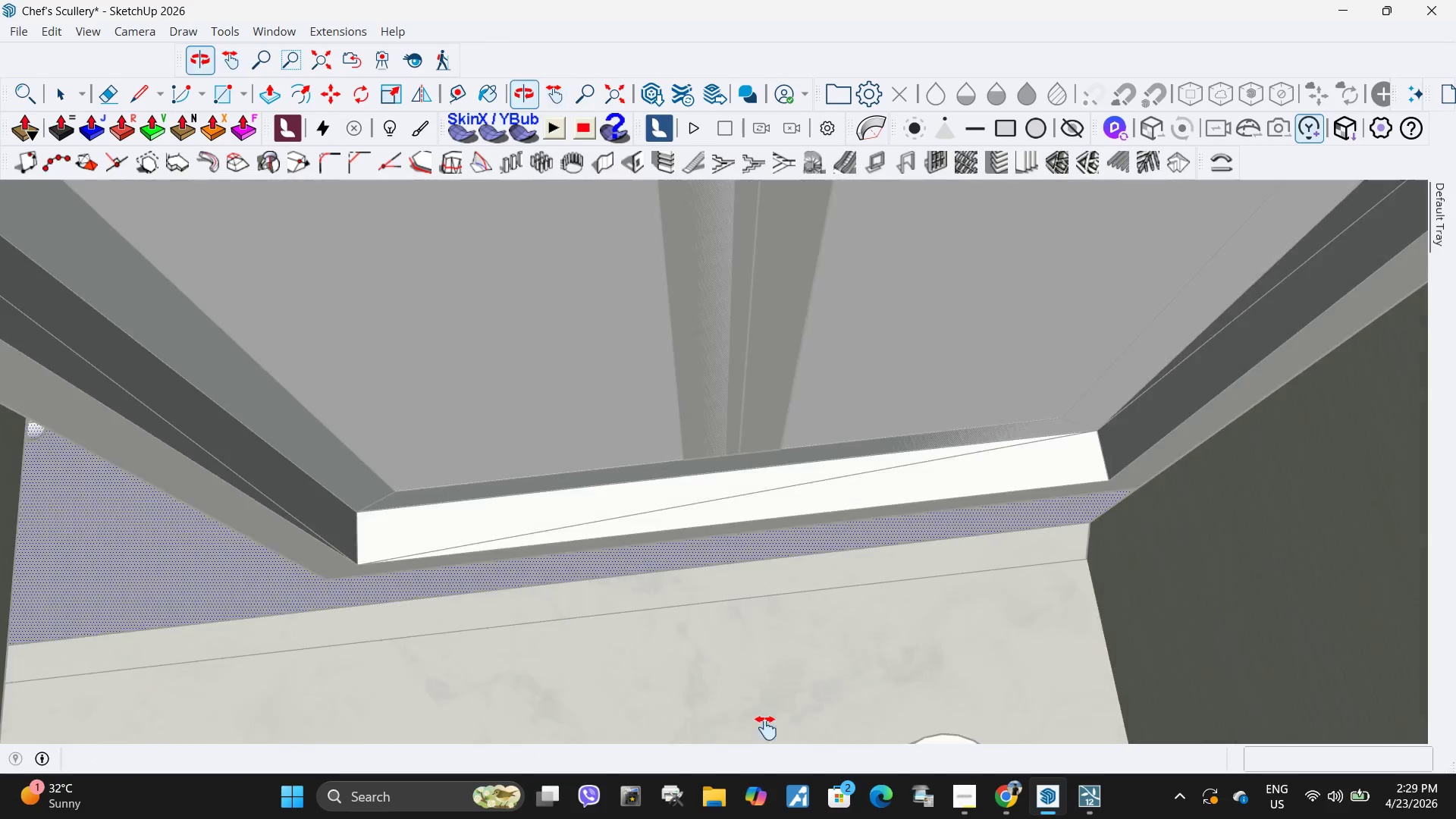 
key(Space)
 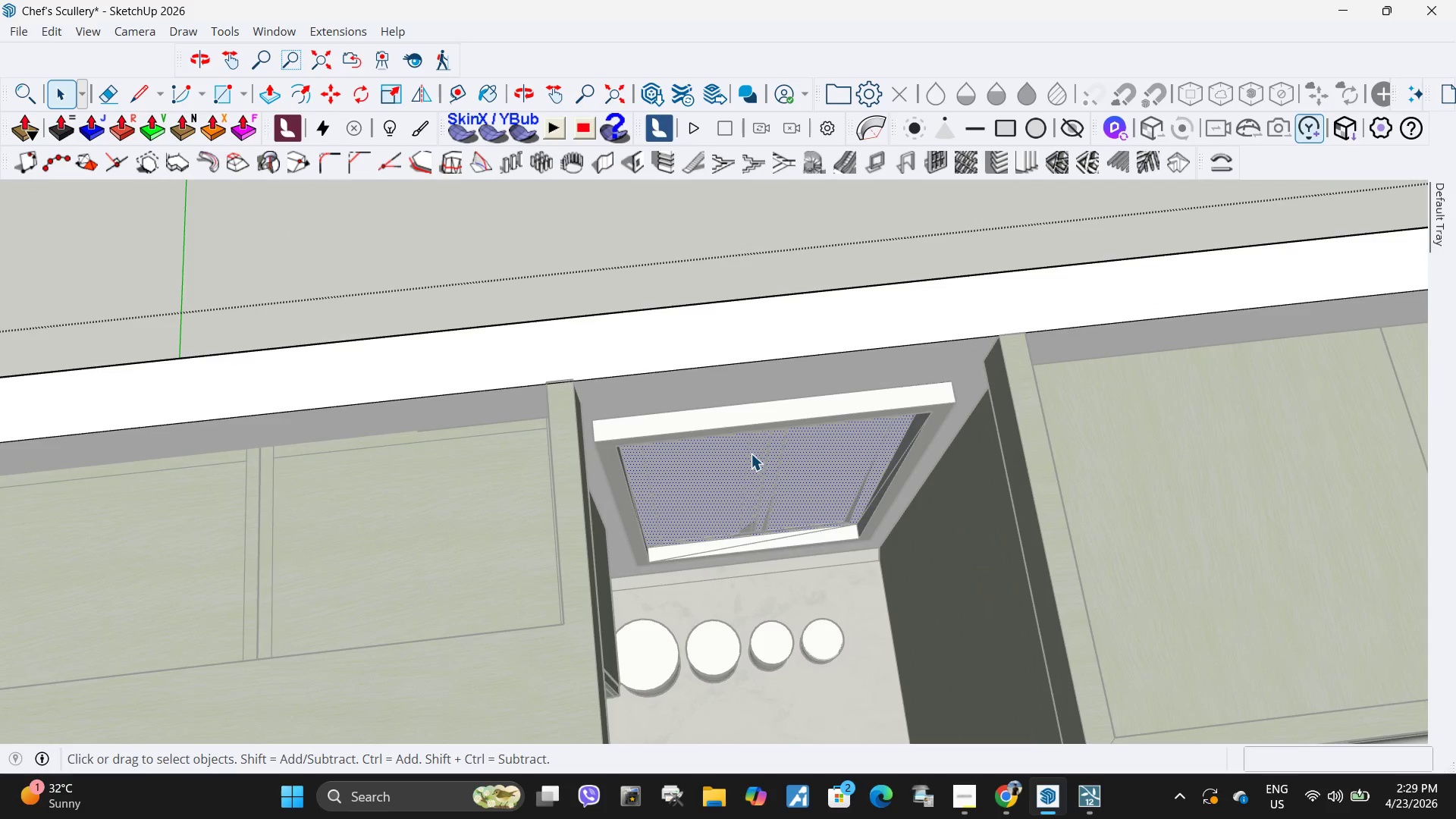 
scroll: coordinate [762, 451], scroll_direction: down, amount: 12.0
 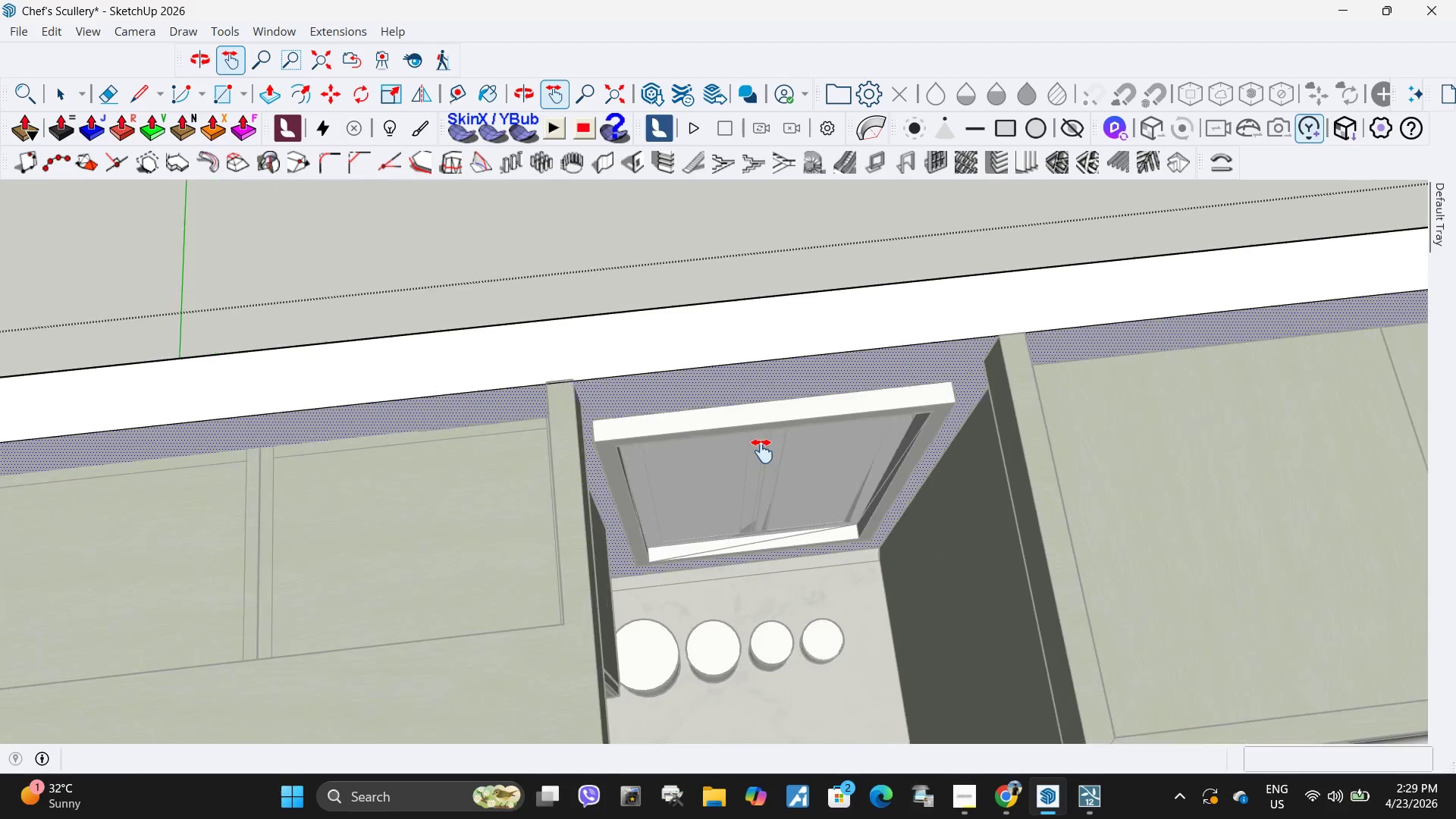 
key(P)
 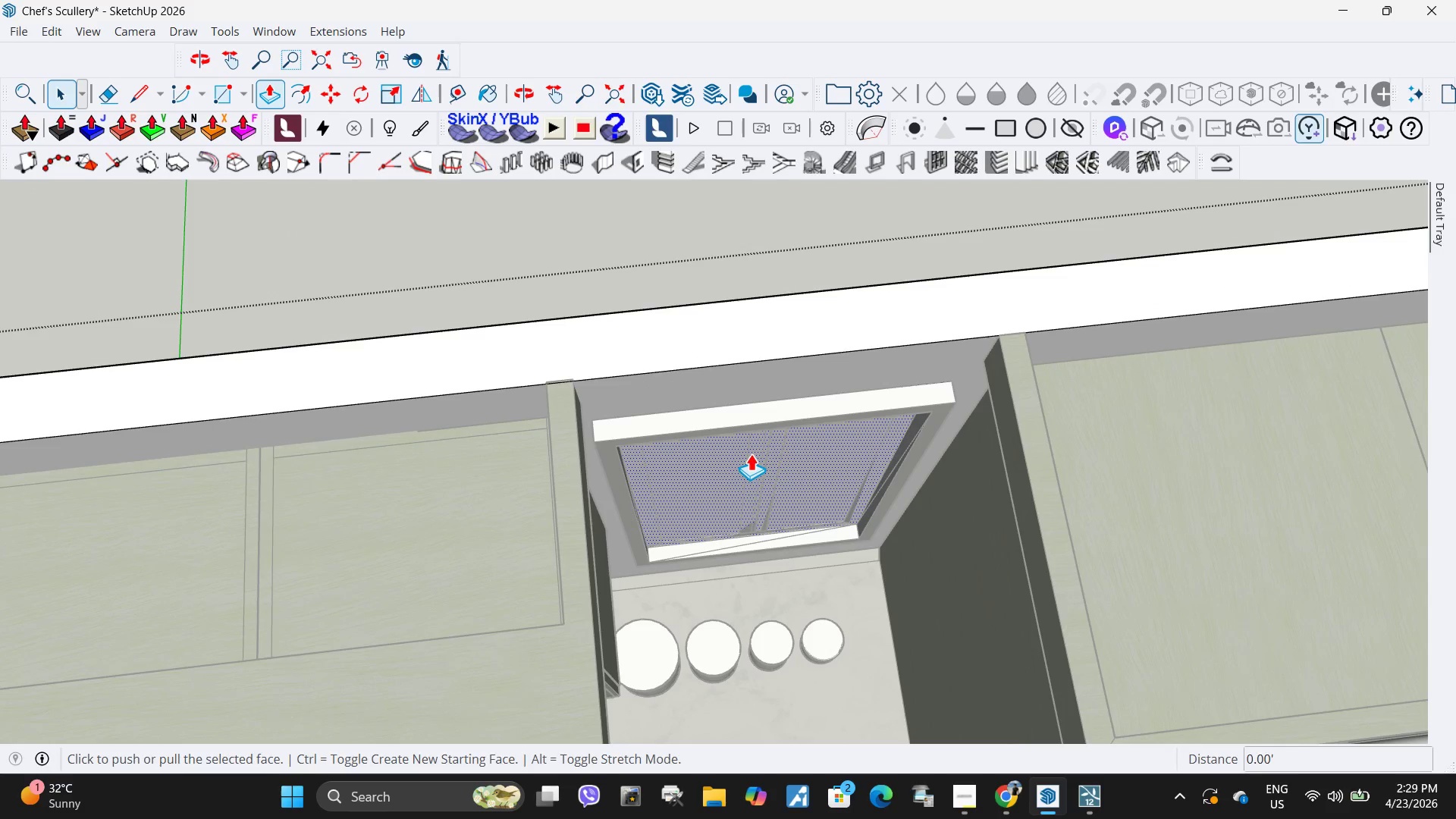 
left_click([751, 453])
 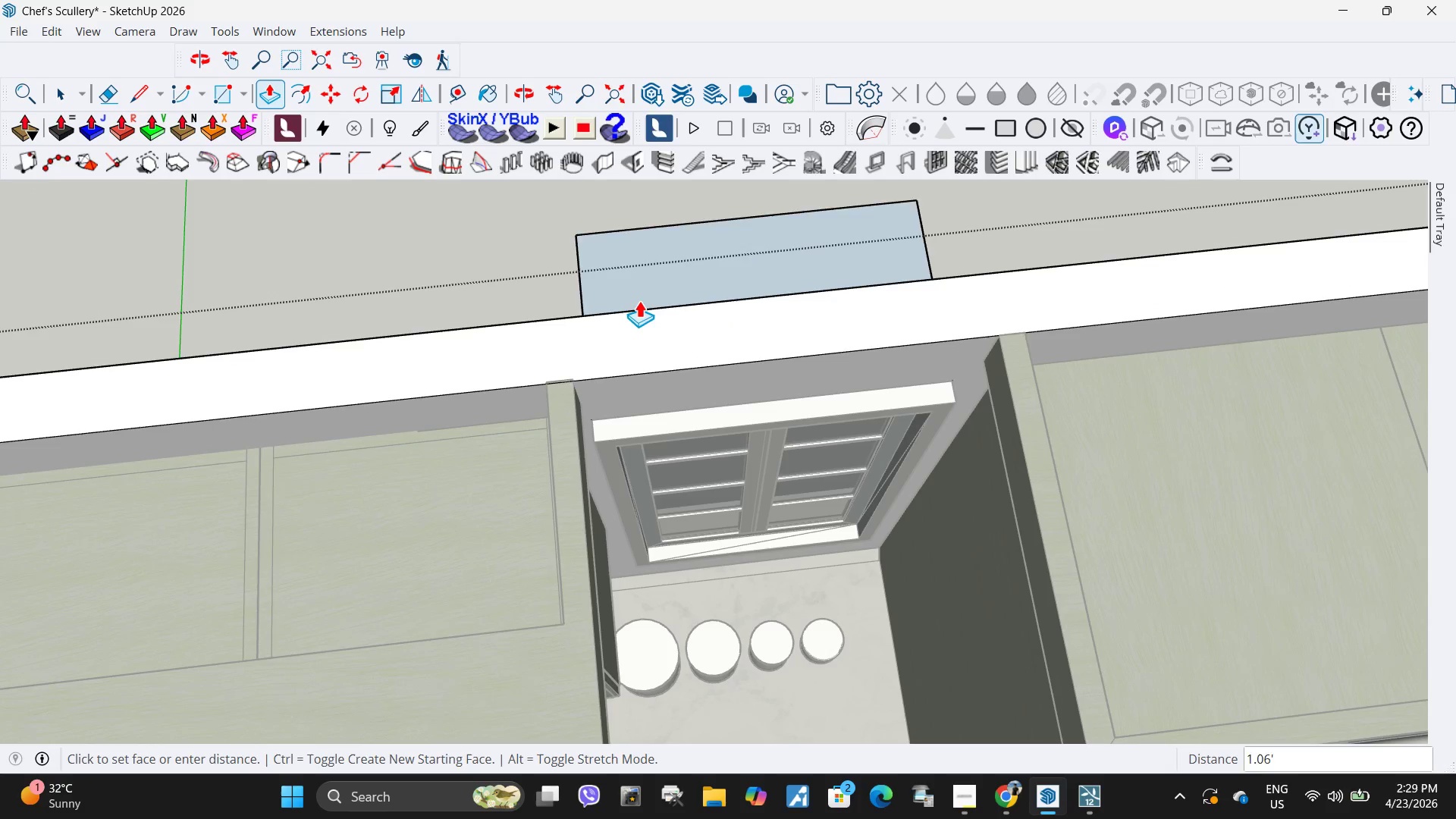 
left_click([637, 310])
 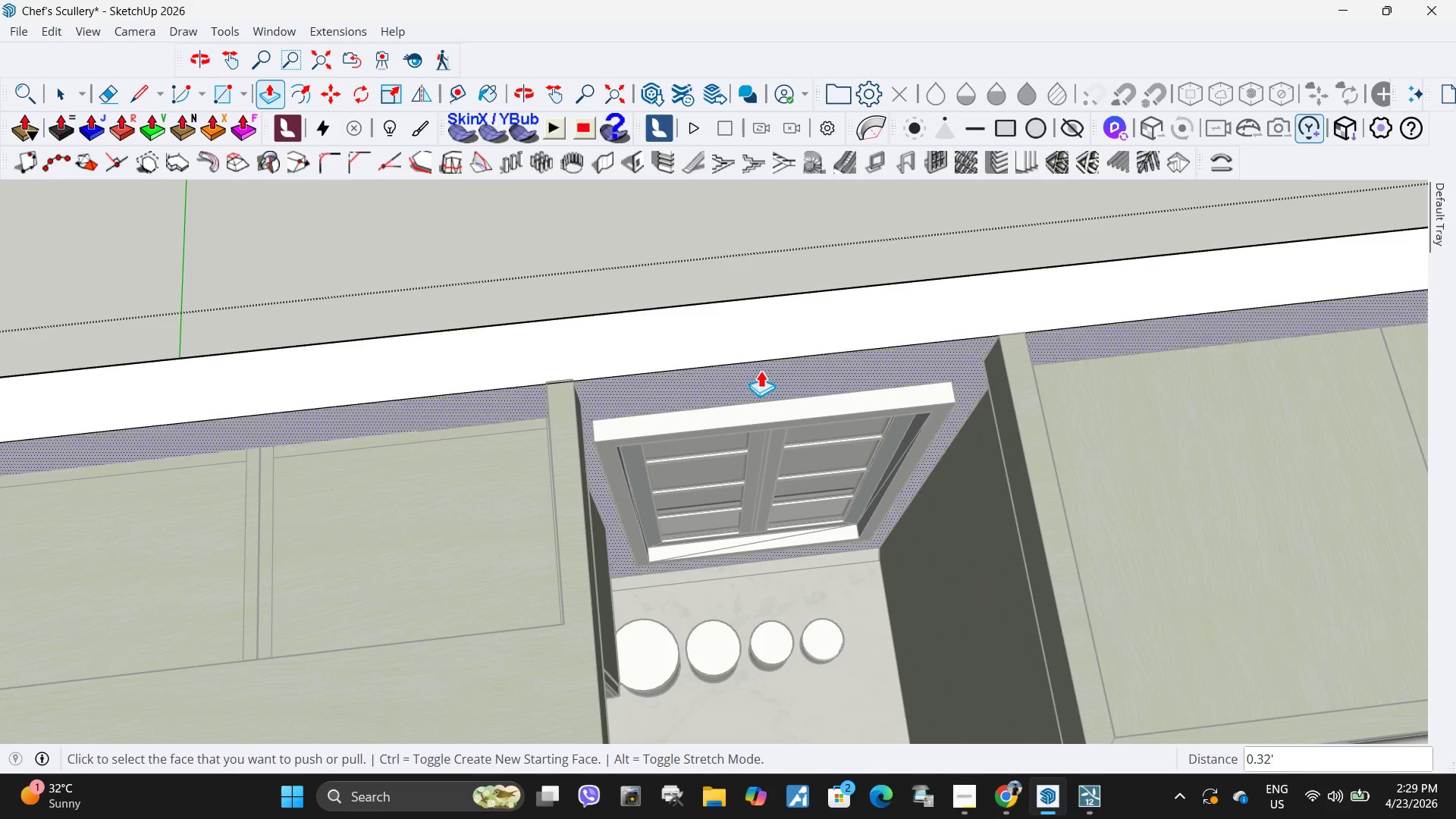 
scroll: coordinate [824, 535], scroll_direction: down, amount: 4.0
 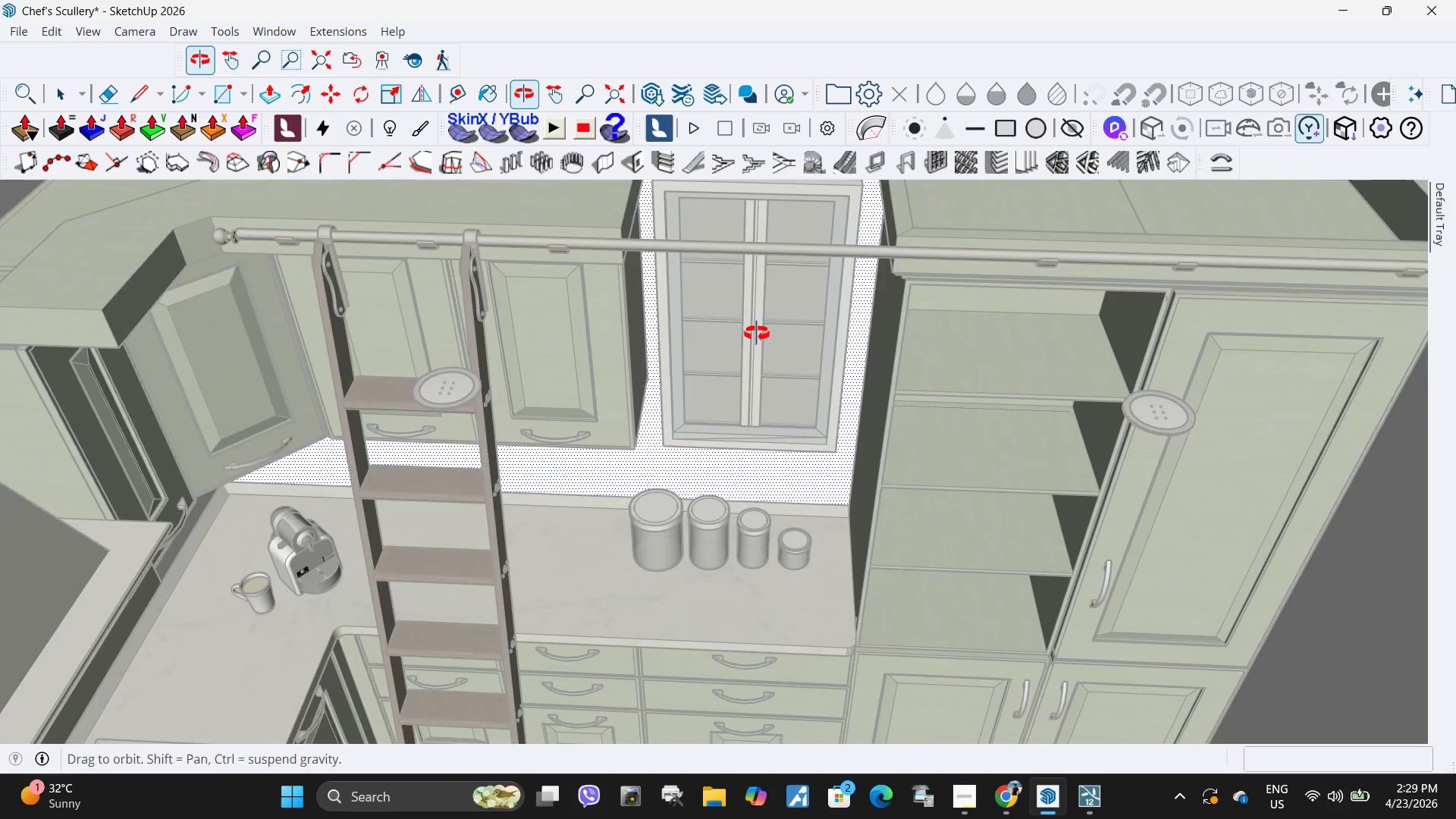 
key(Space)
 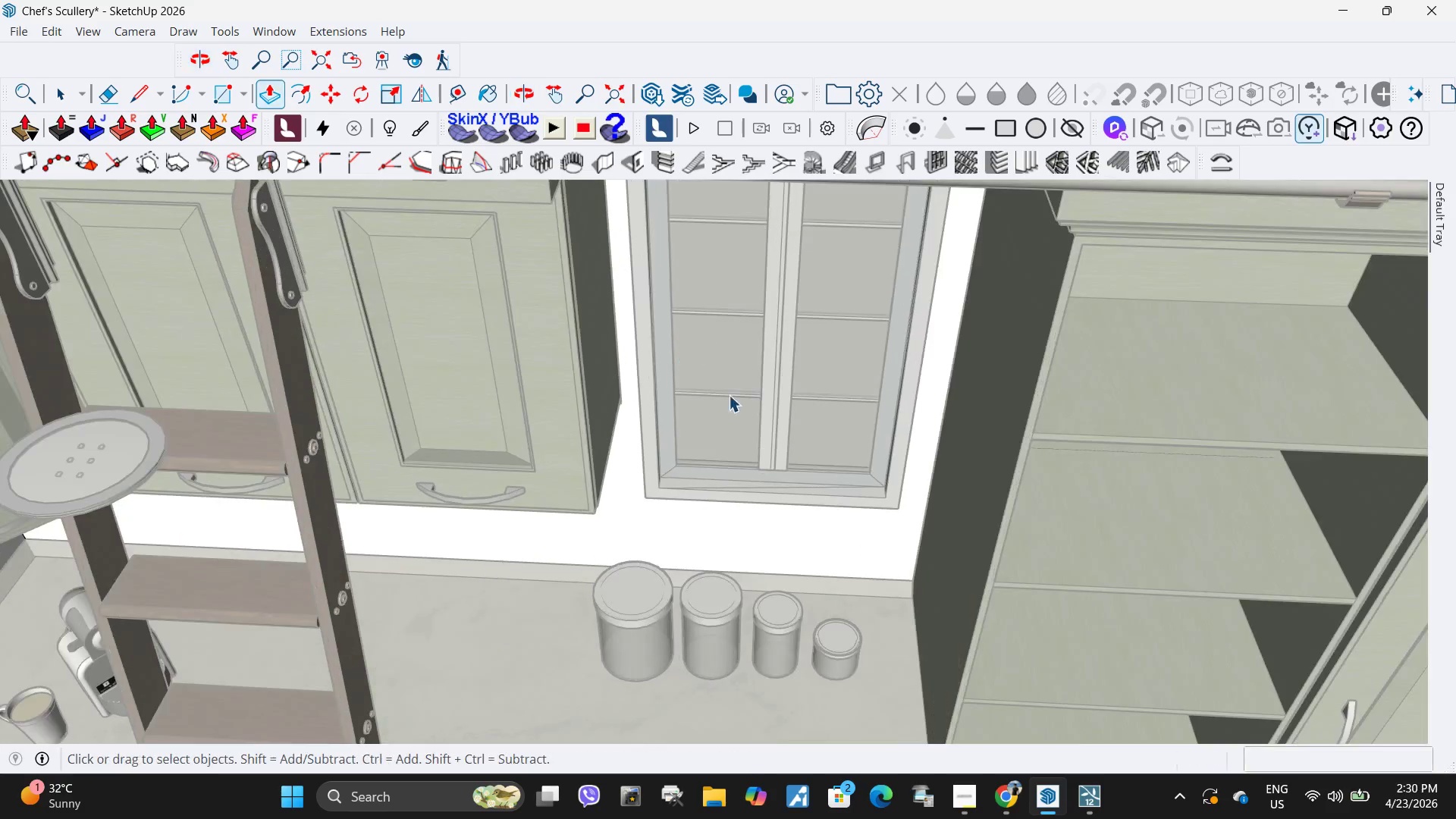 
key(Escape)
 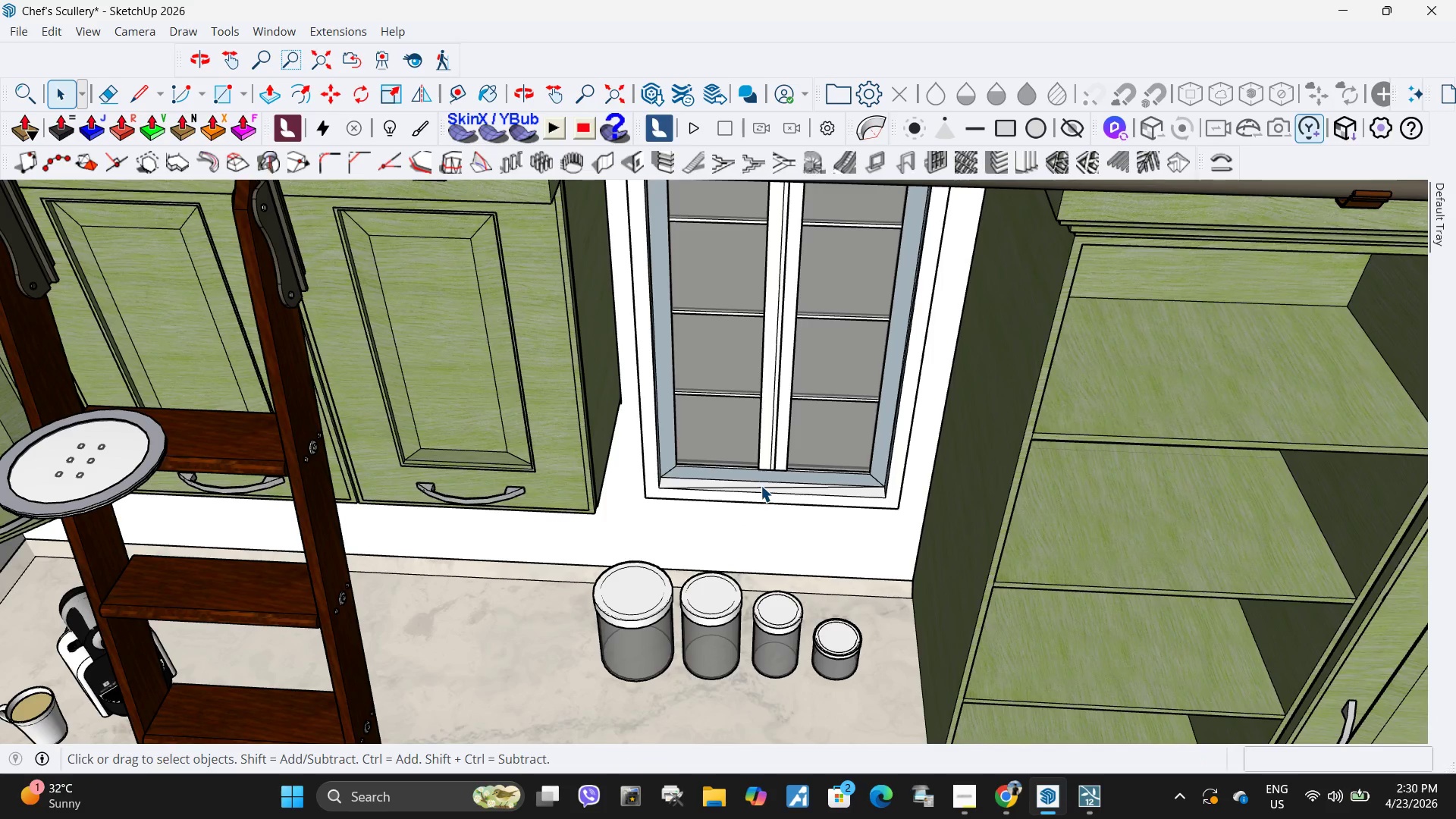 
scroll: coordinate [698, 333], scroll_direction: up, amount: 4.0
 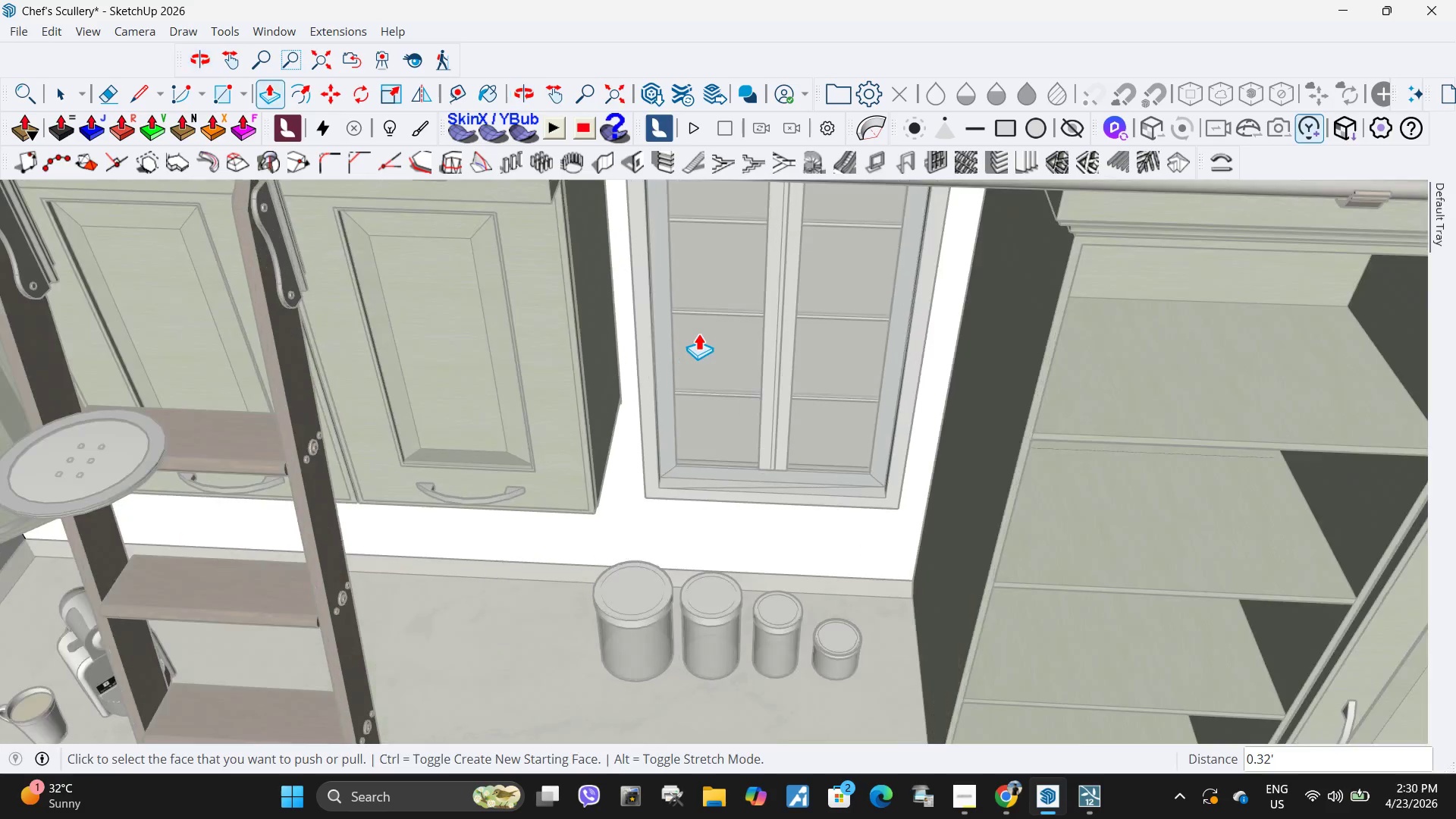 
left_click([710, 504])
 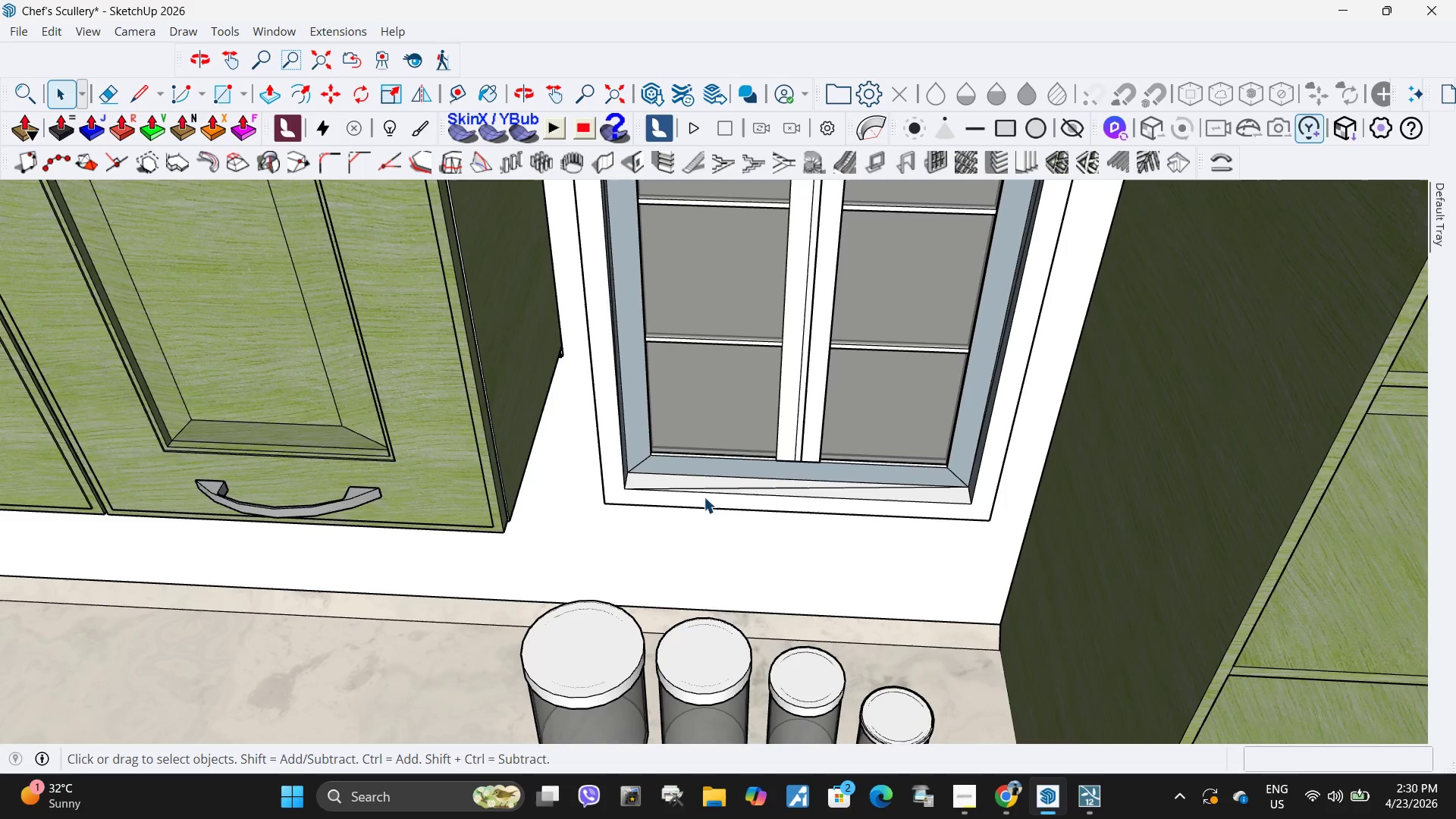 
scroll: coordinate [721, 486], scroll_direction: up, amount: 5.0
 